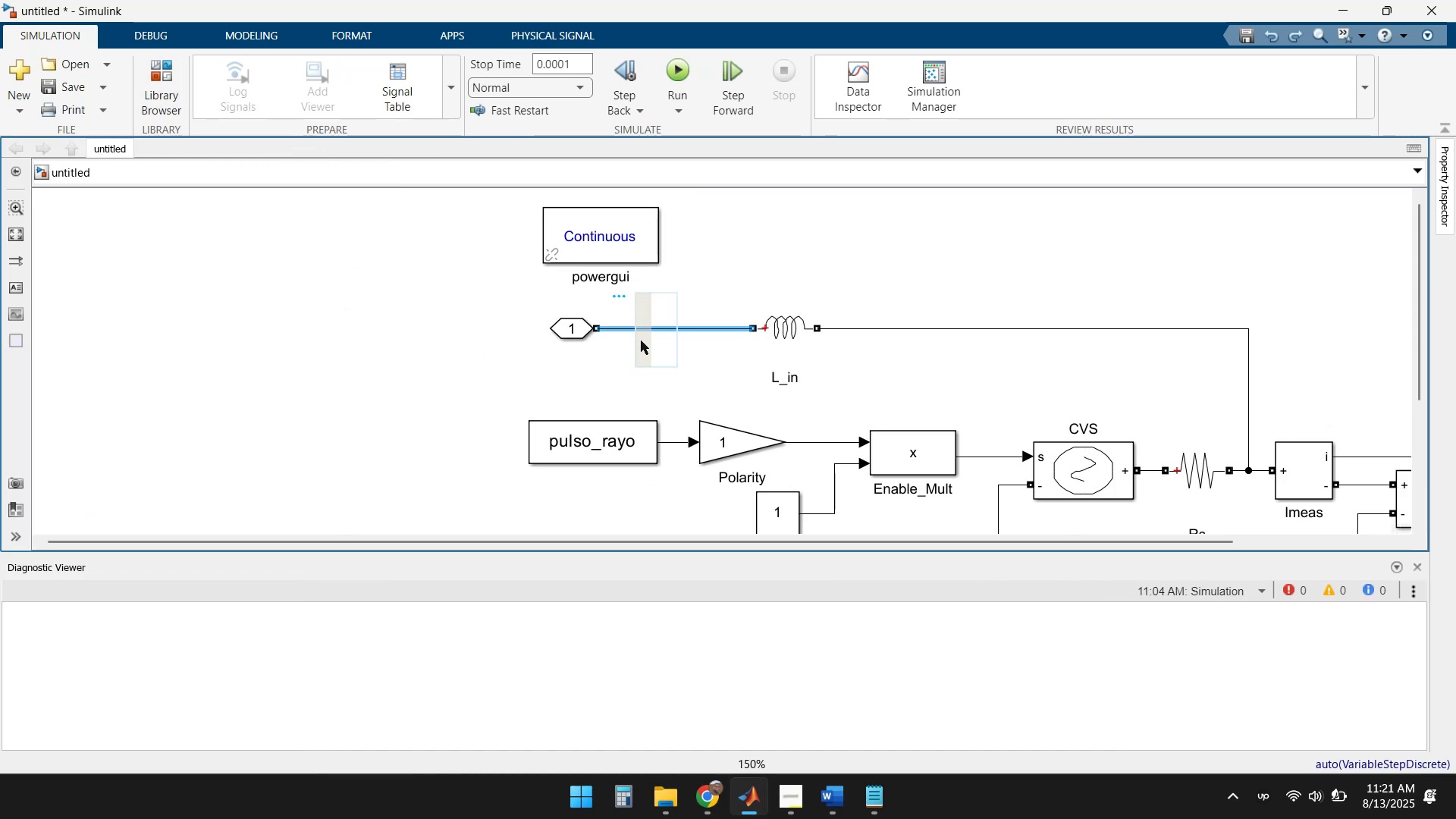 
key(Delete)
 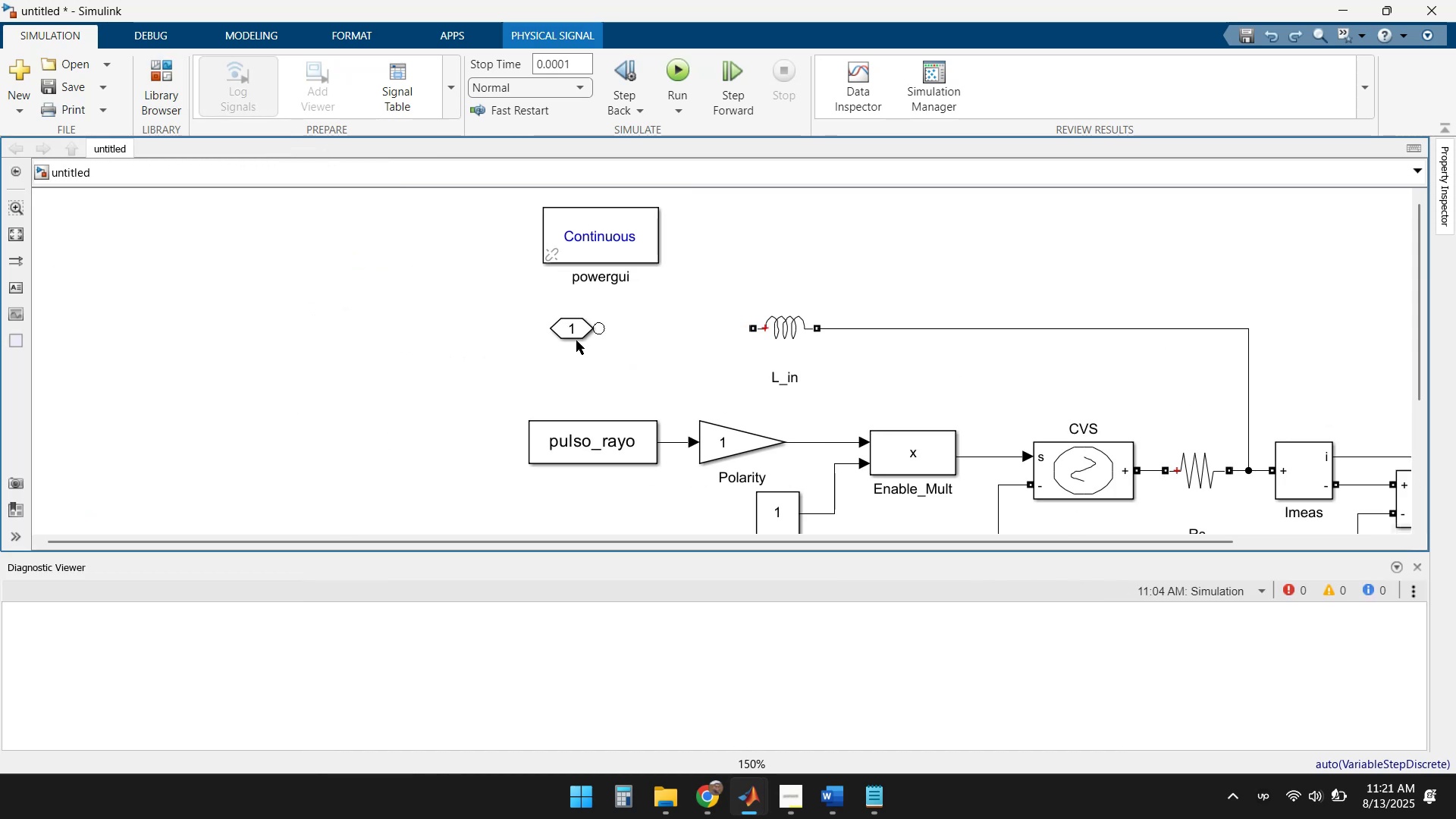 
left_click([573, 326])
 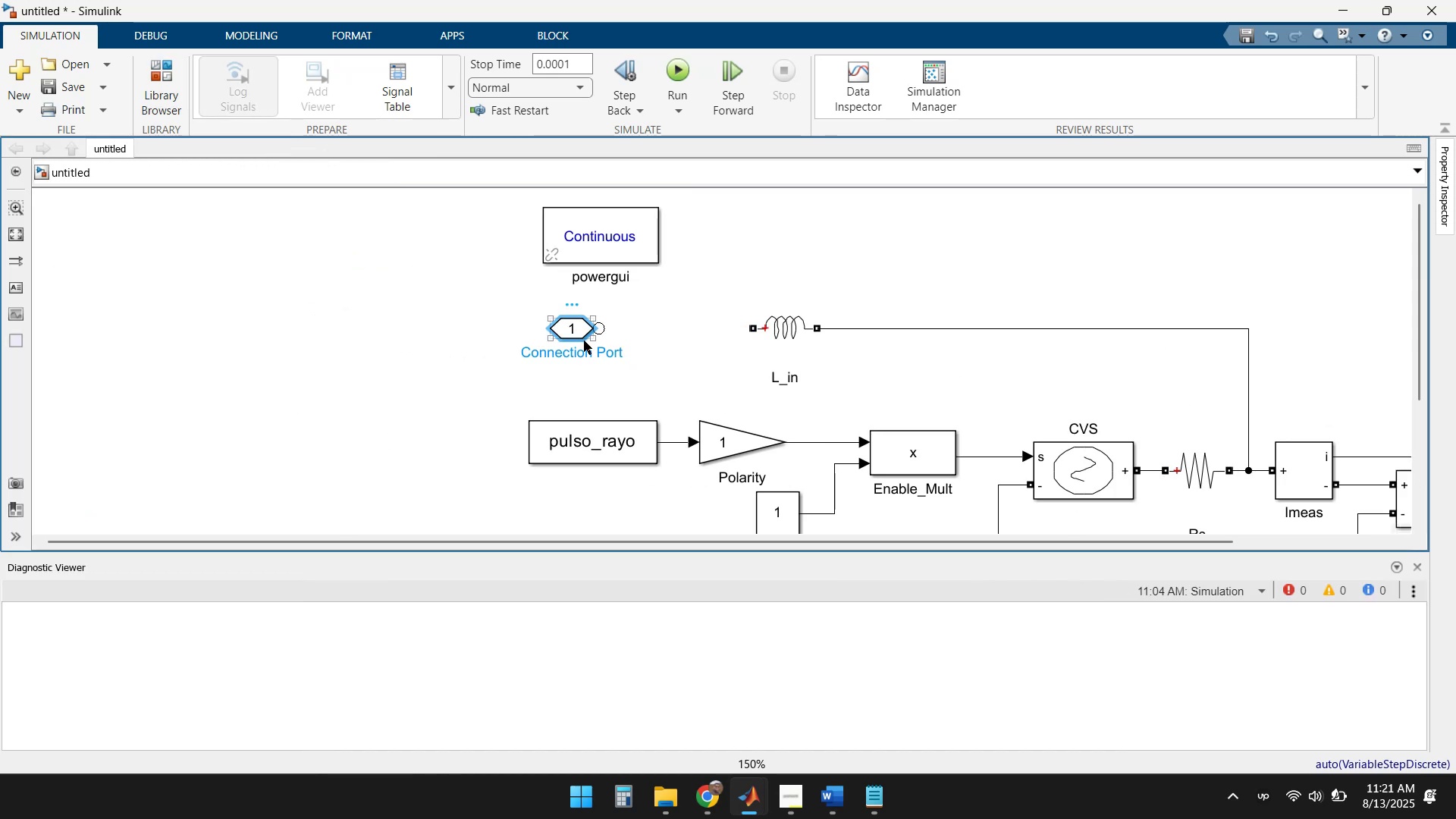 
key(Control+C)
 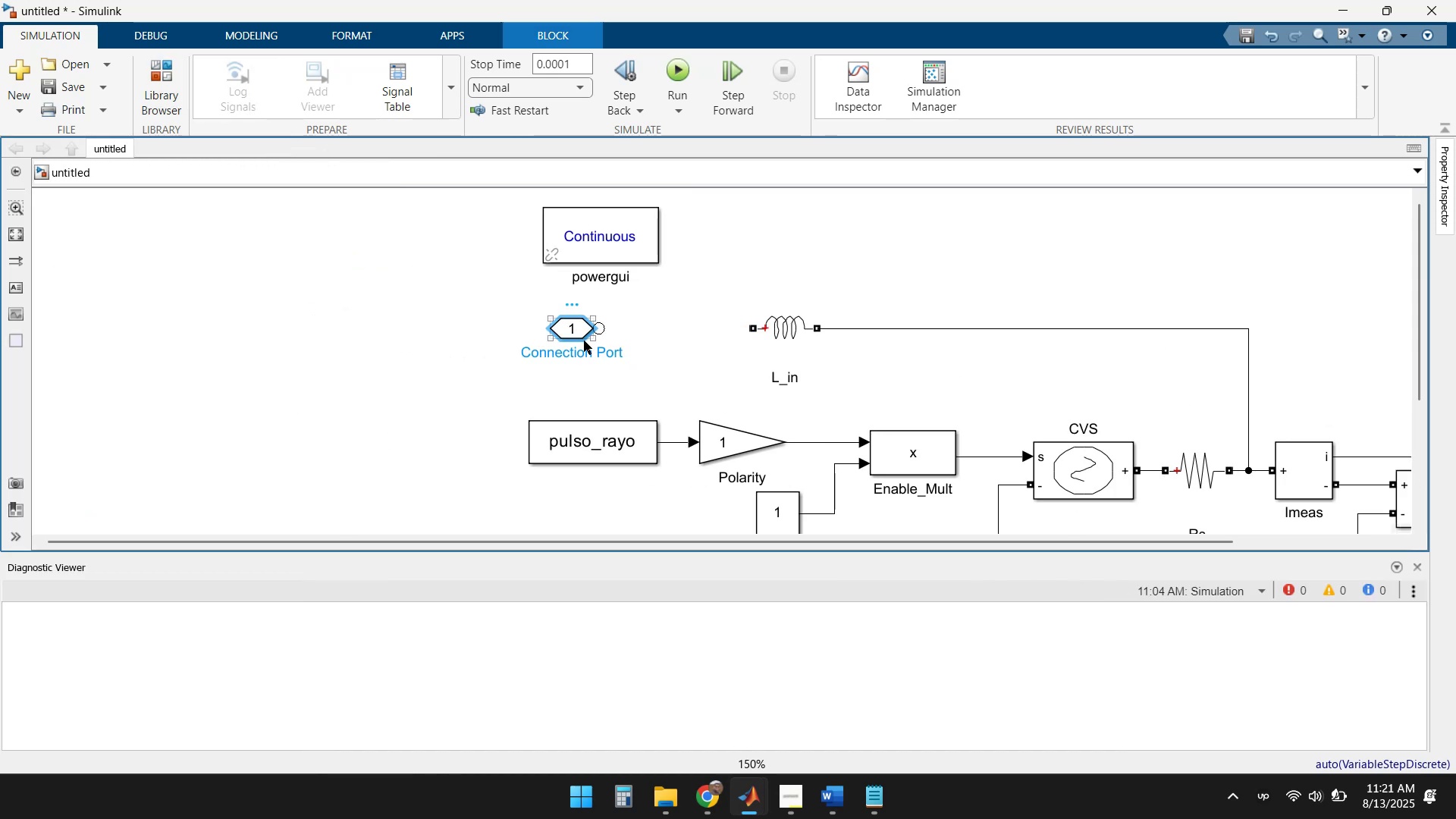 
key(Control+V)
 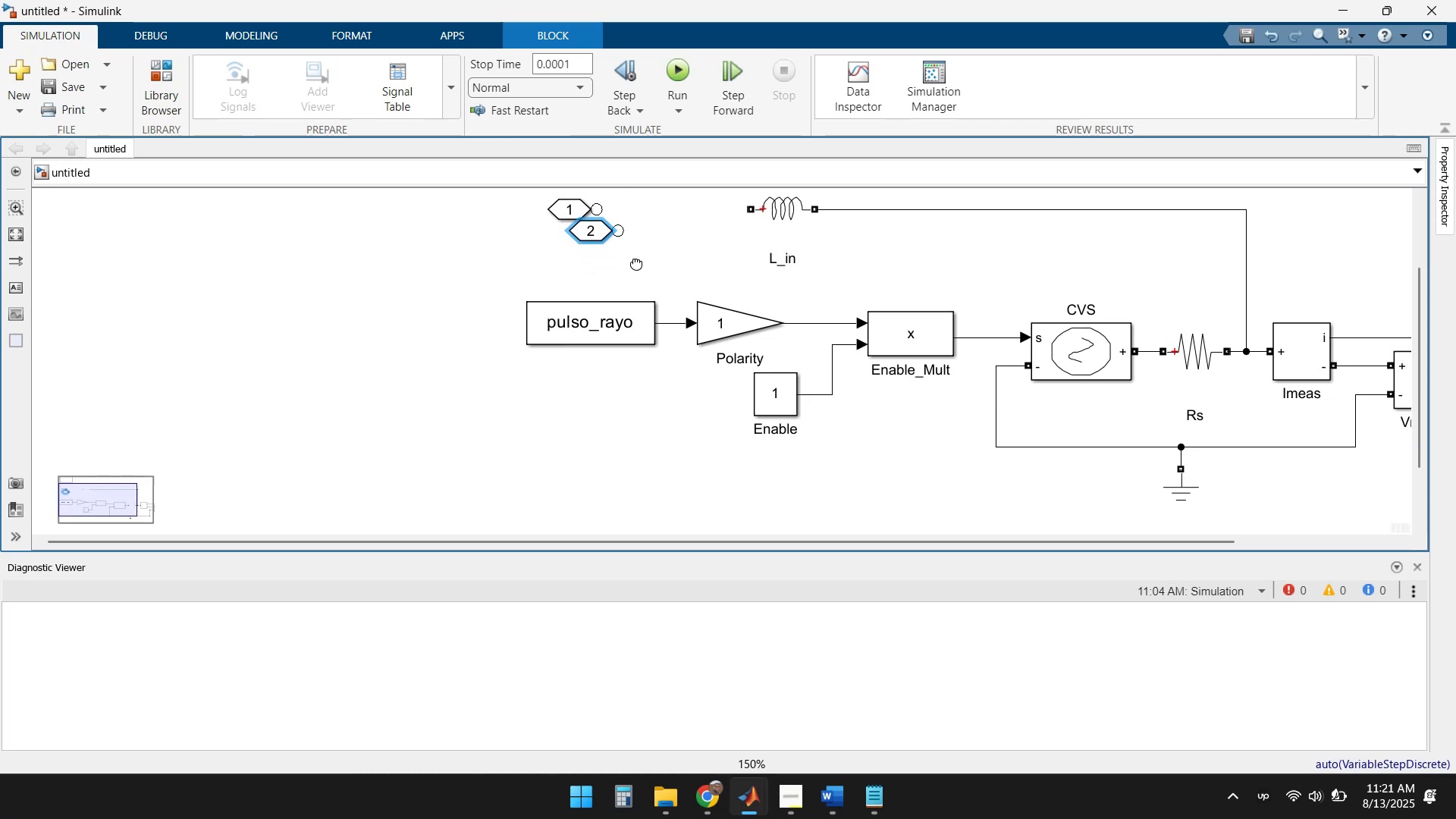 
scroll: coordinate [635, 268], scroll_direction: down, amount: 1.0
 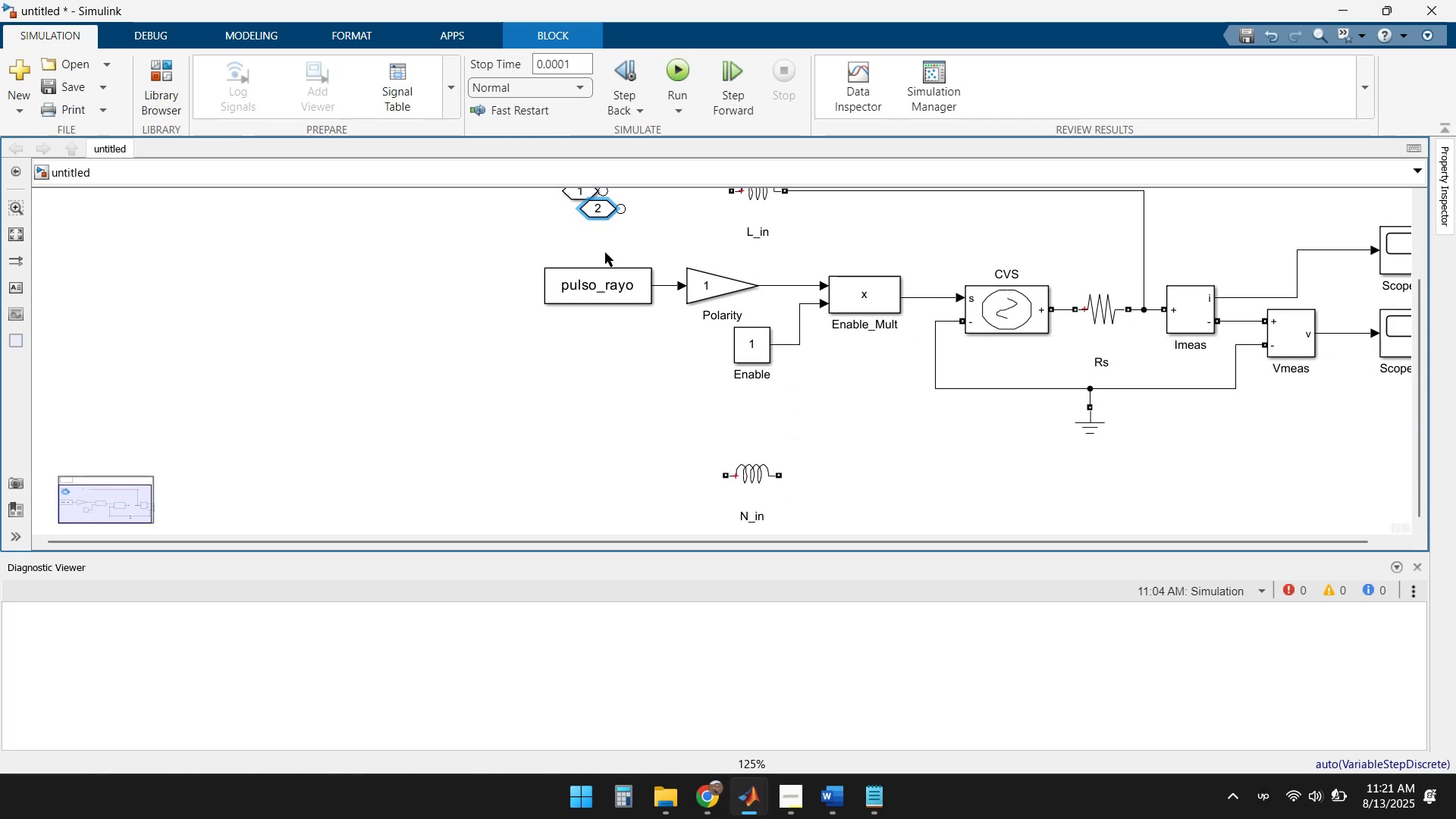 
left_click_drag(start_coordinate=[602, 211], to_coordinate=[585, 471])
 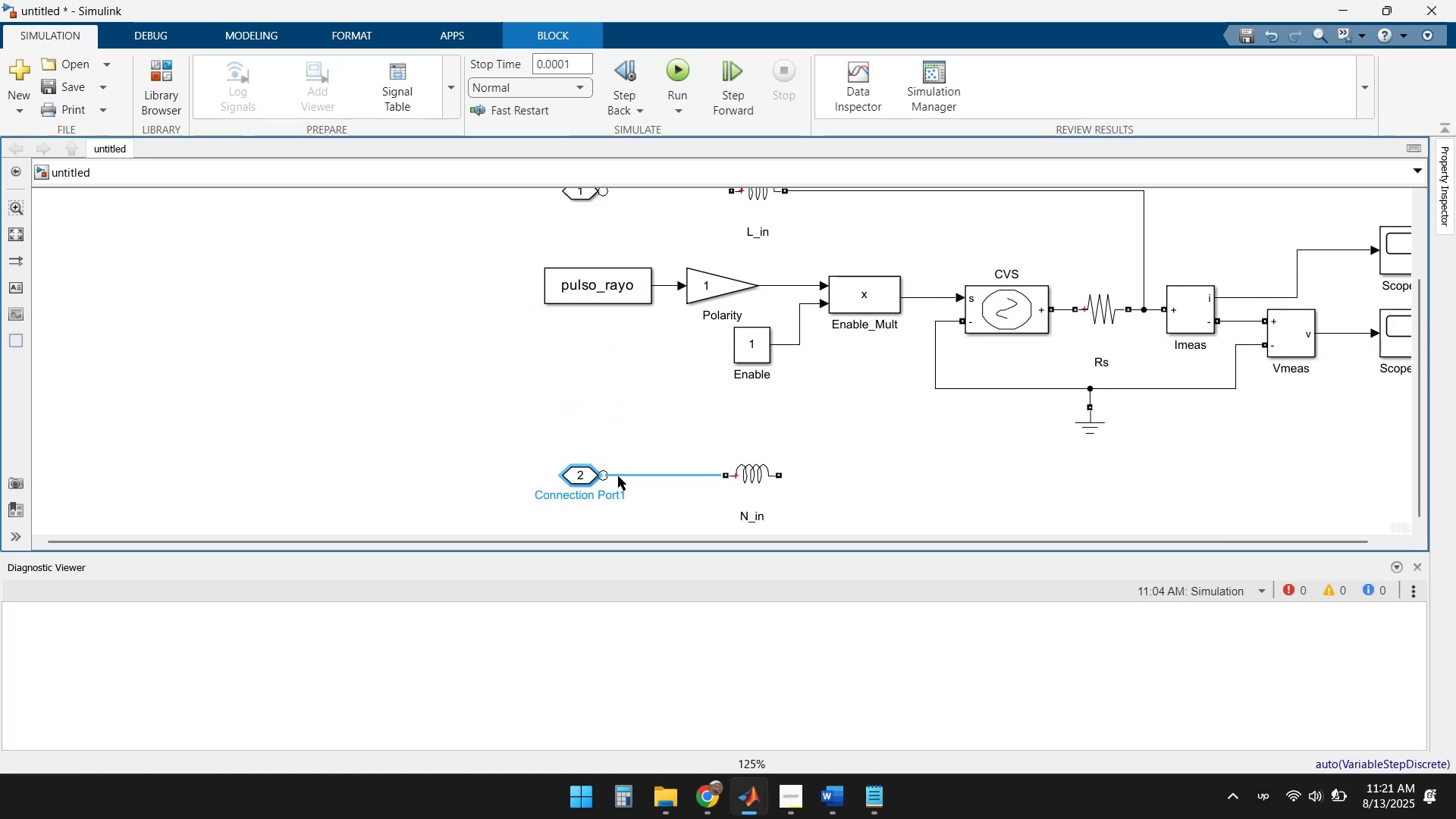 
left_click([633, 474])
 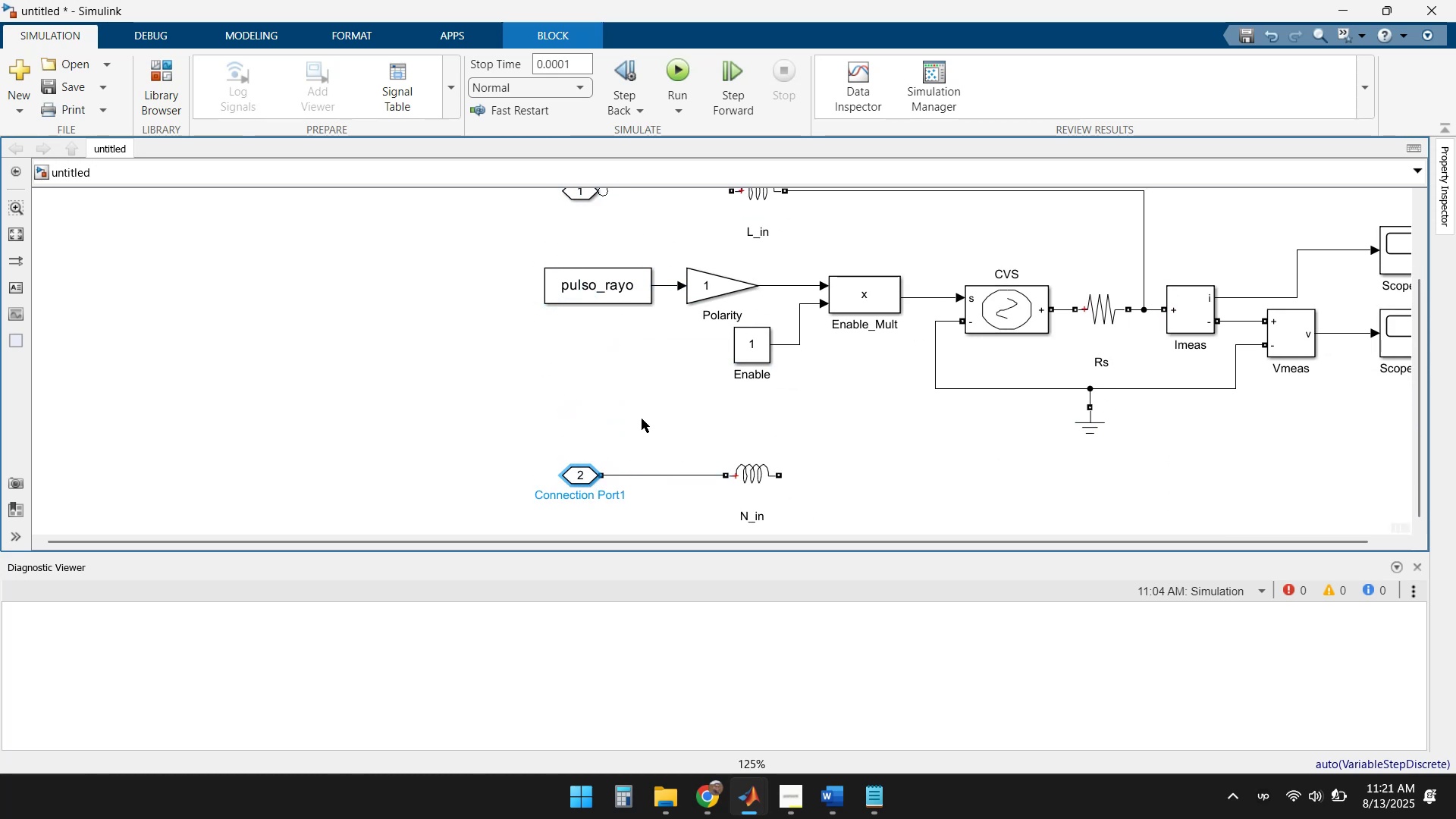 
key(Control+V)
 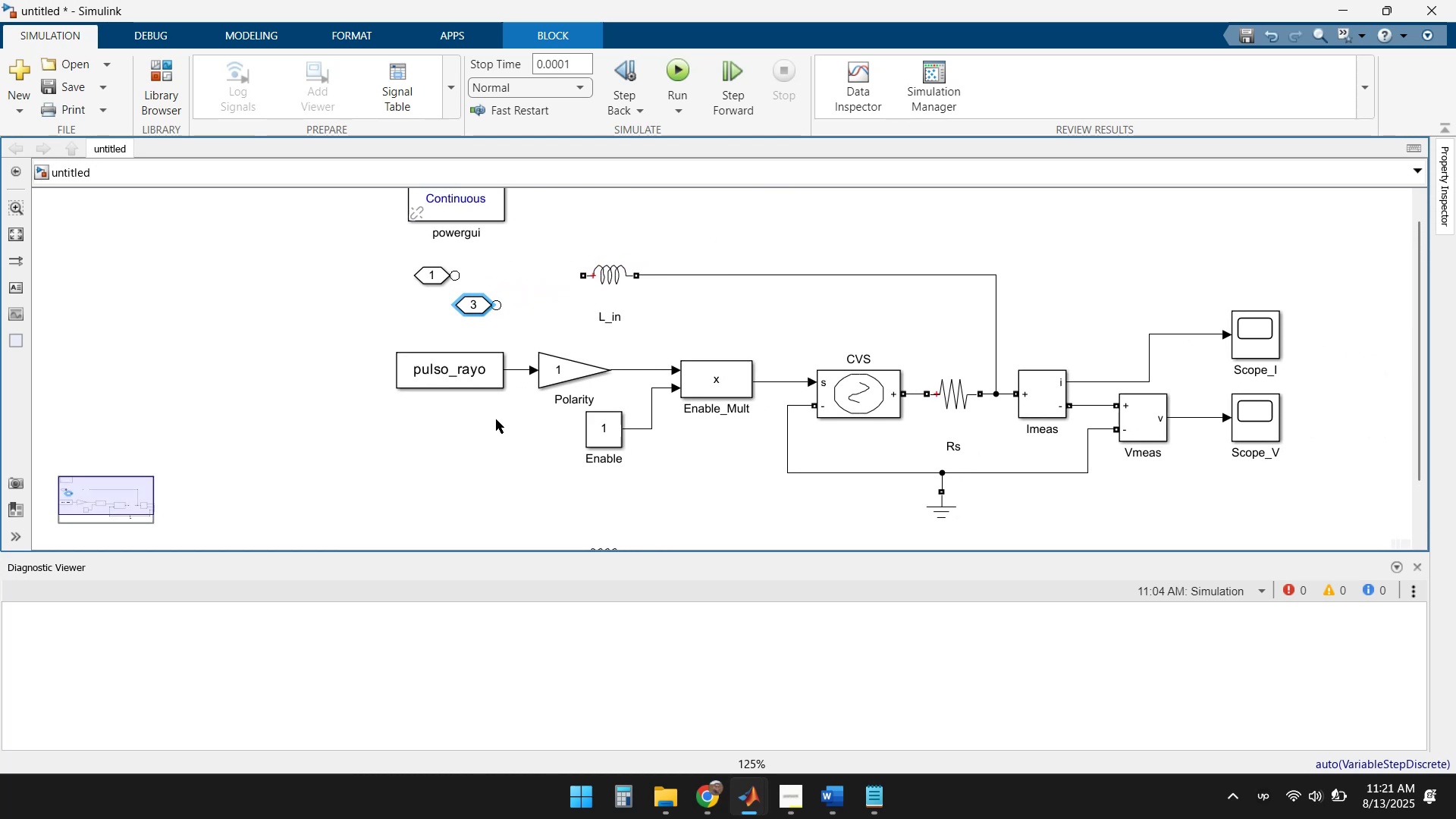 
left_click_drag(start_coordinate=[453, 323], to_coordinate=[1305, 287])
 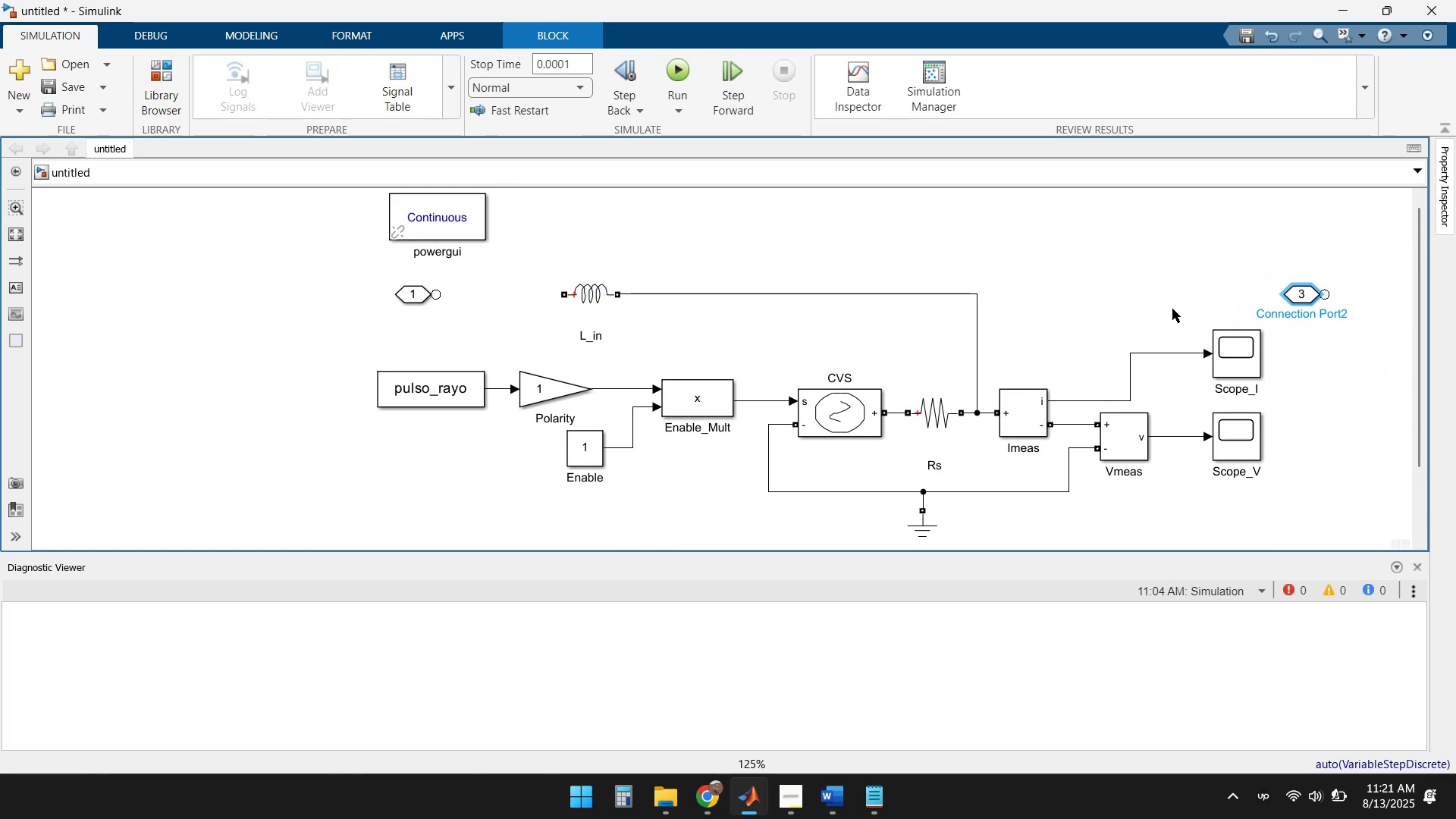 
key(Control+R)
 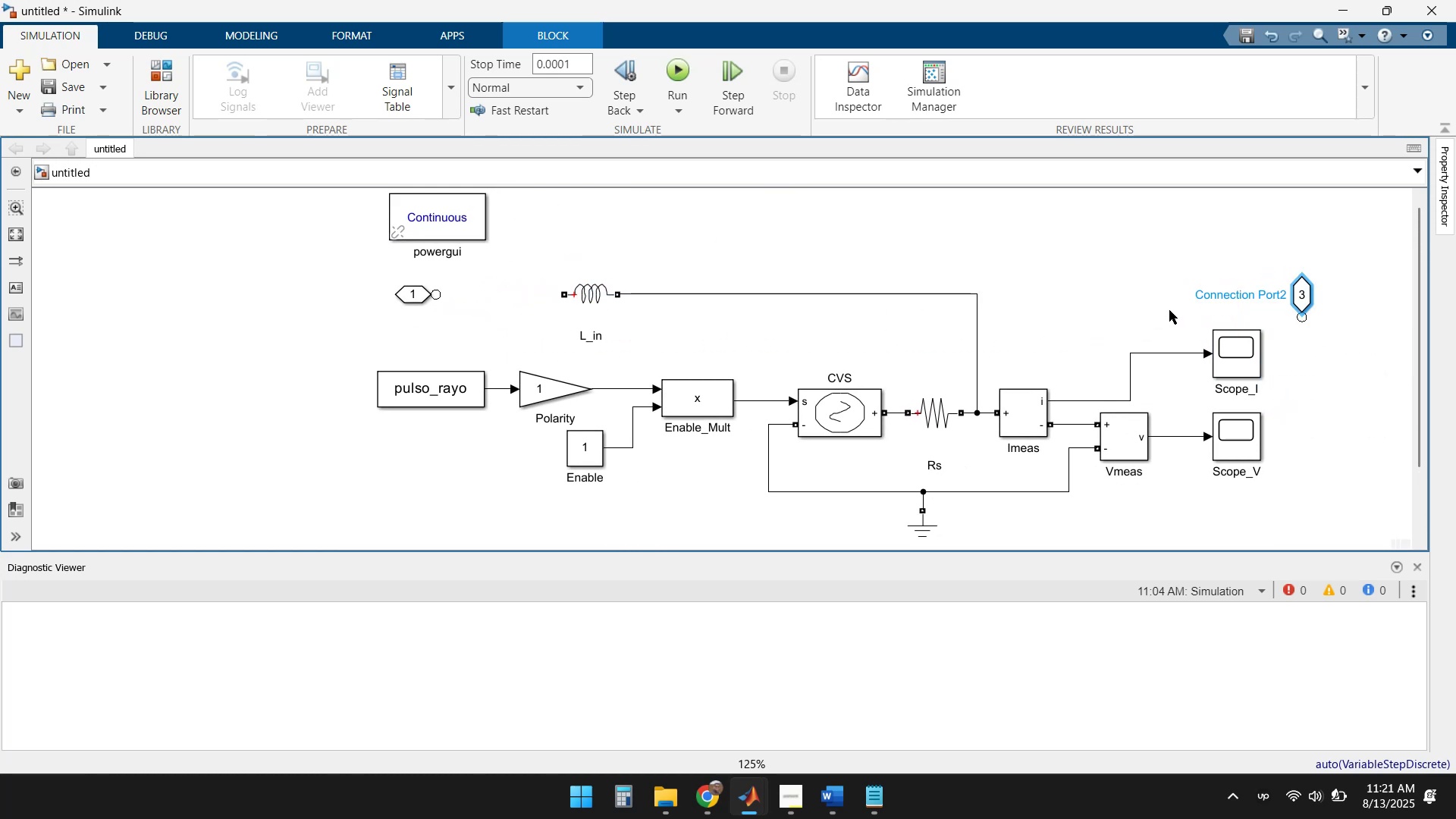 
key(Control+R)
 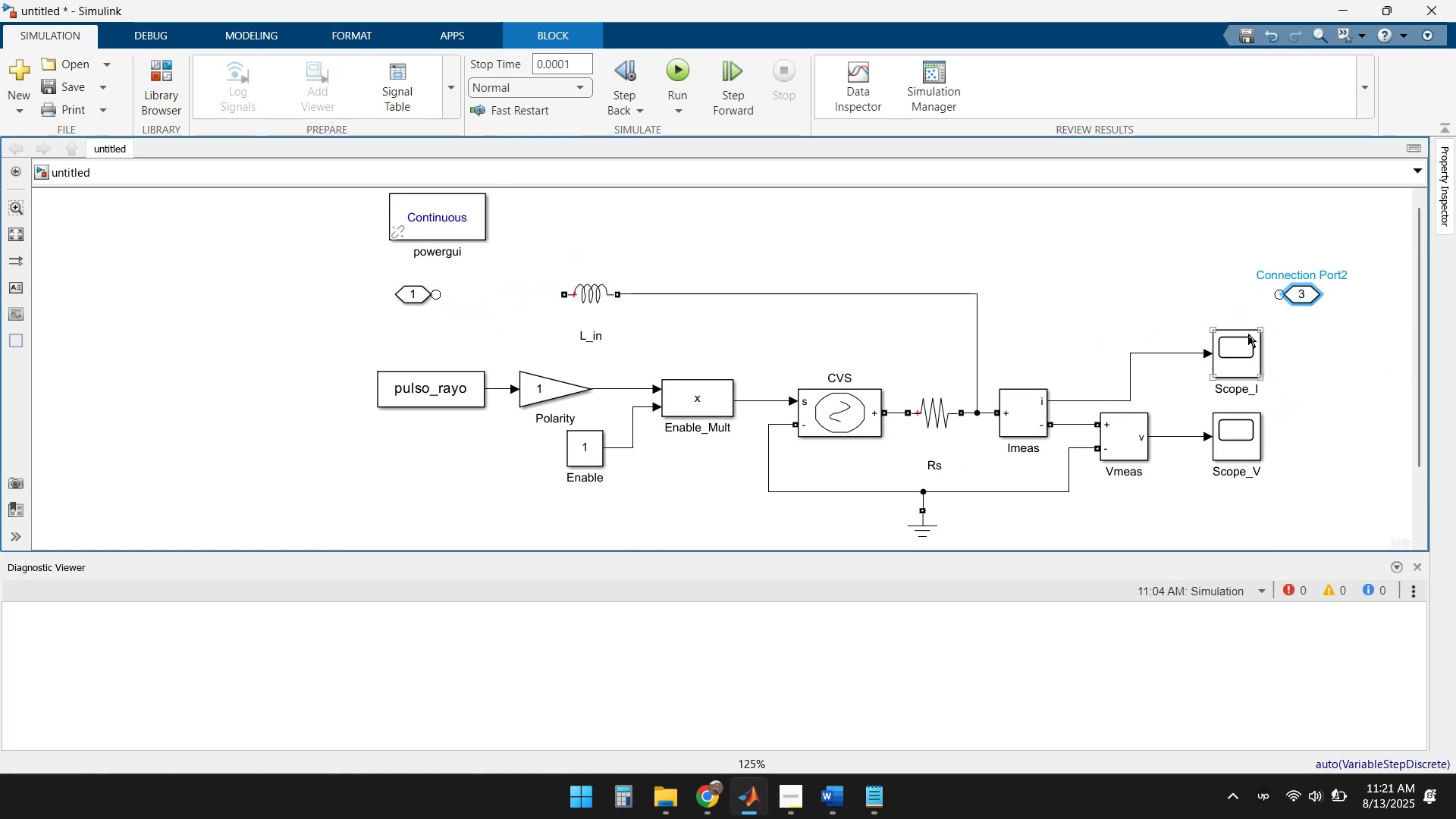 
hold_key(key=ControlLeft, duration=0.69)
 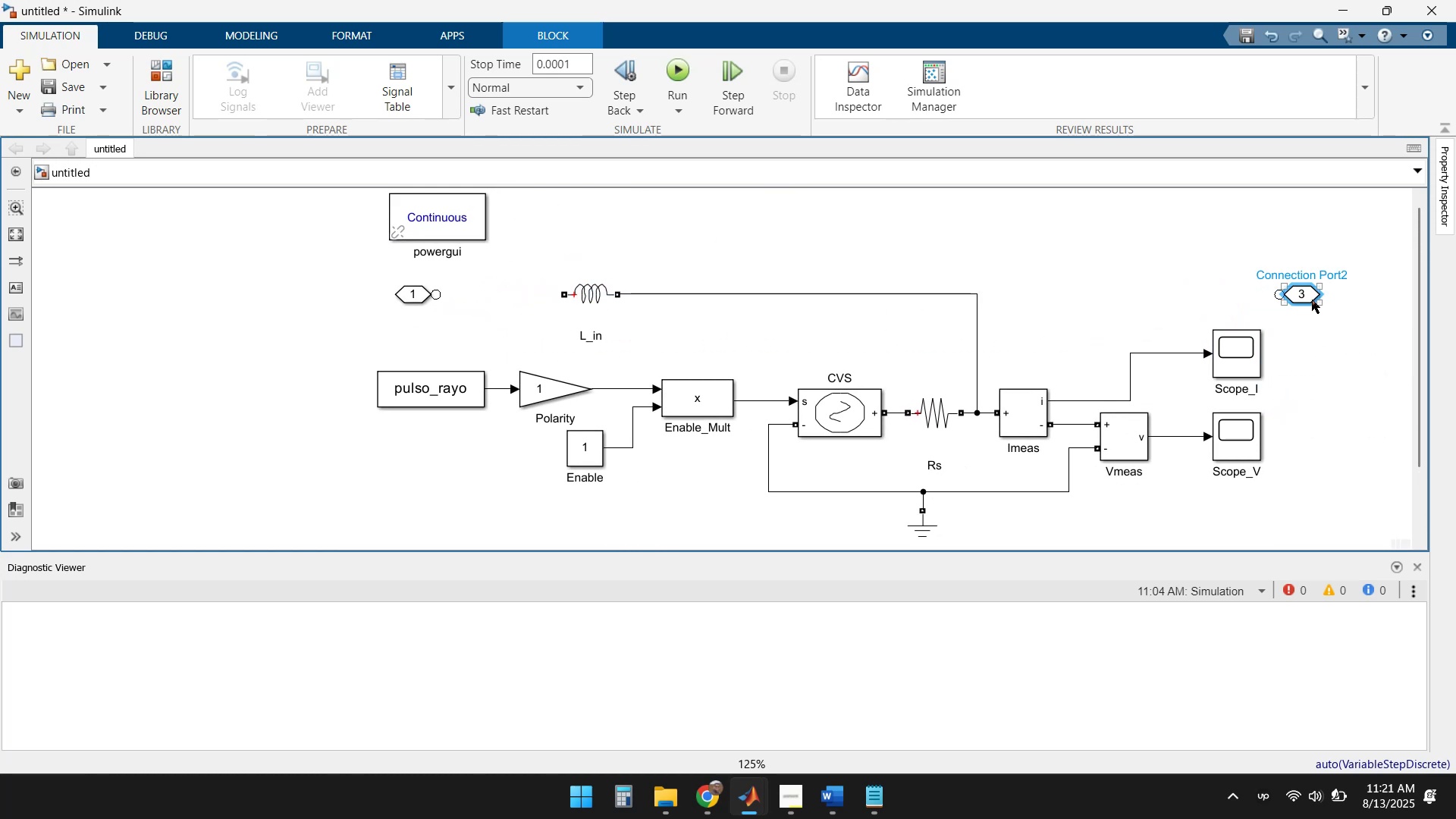 
key(Control+Z)
 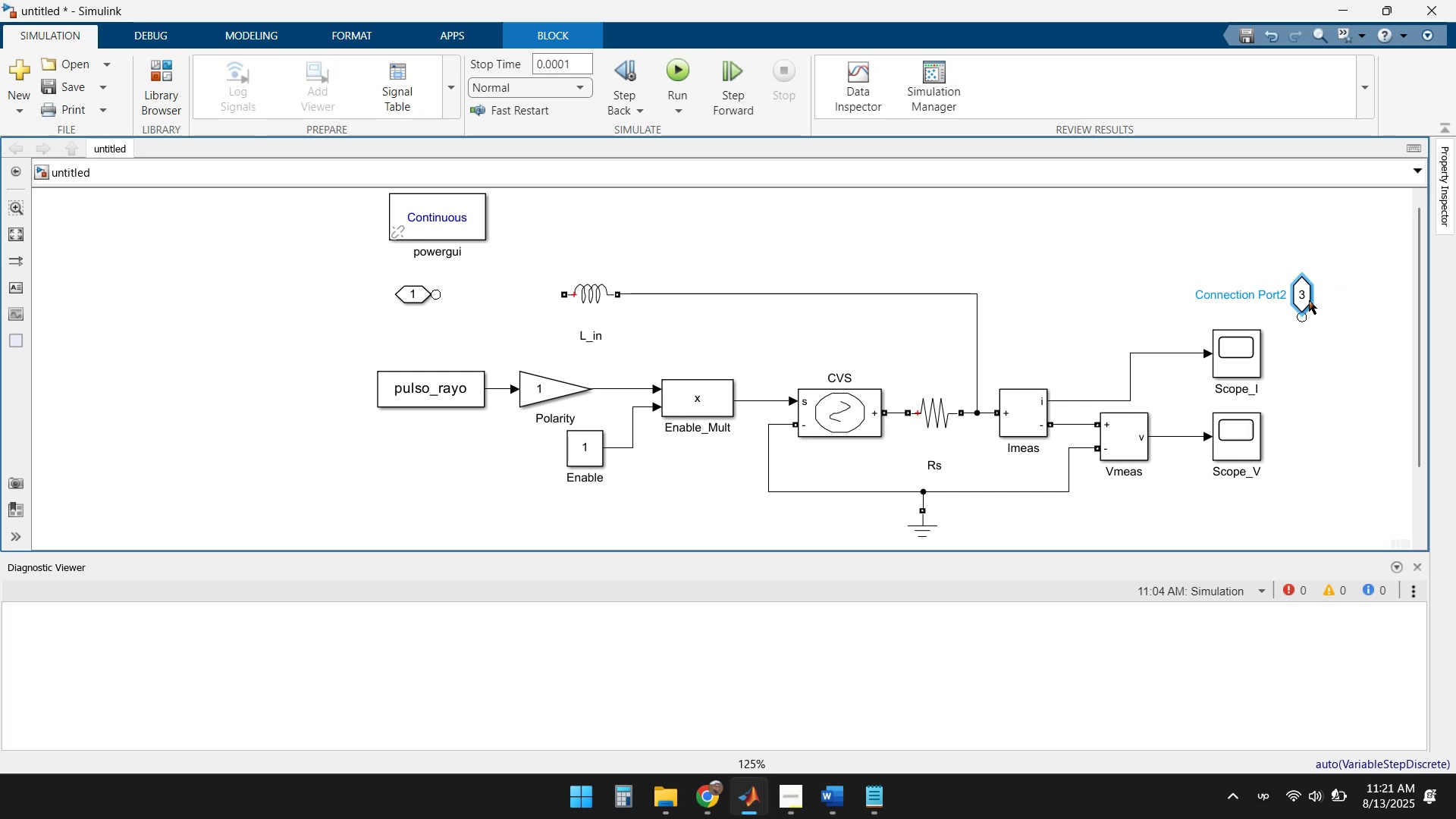 
key(Control+Z)
 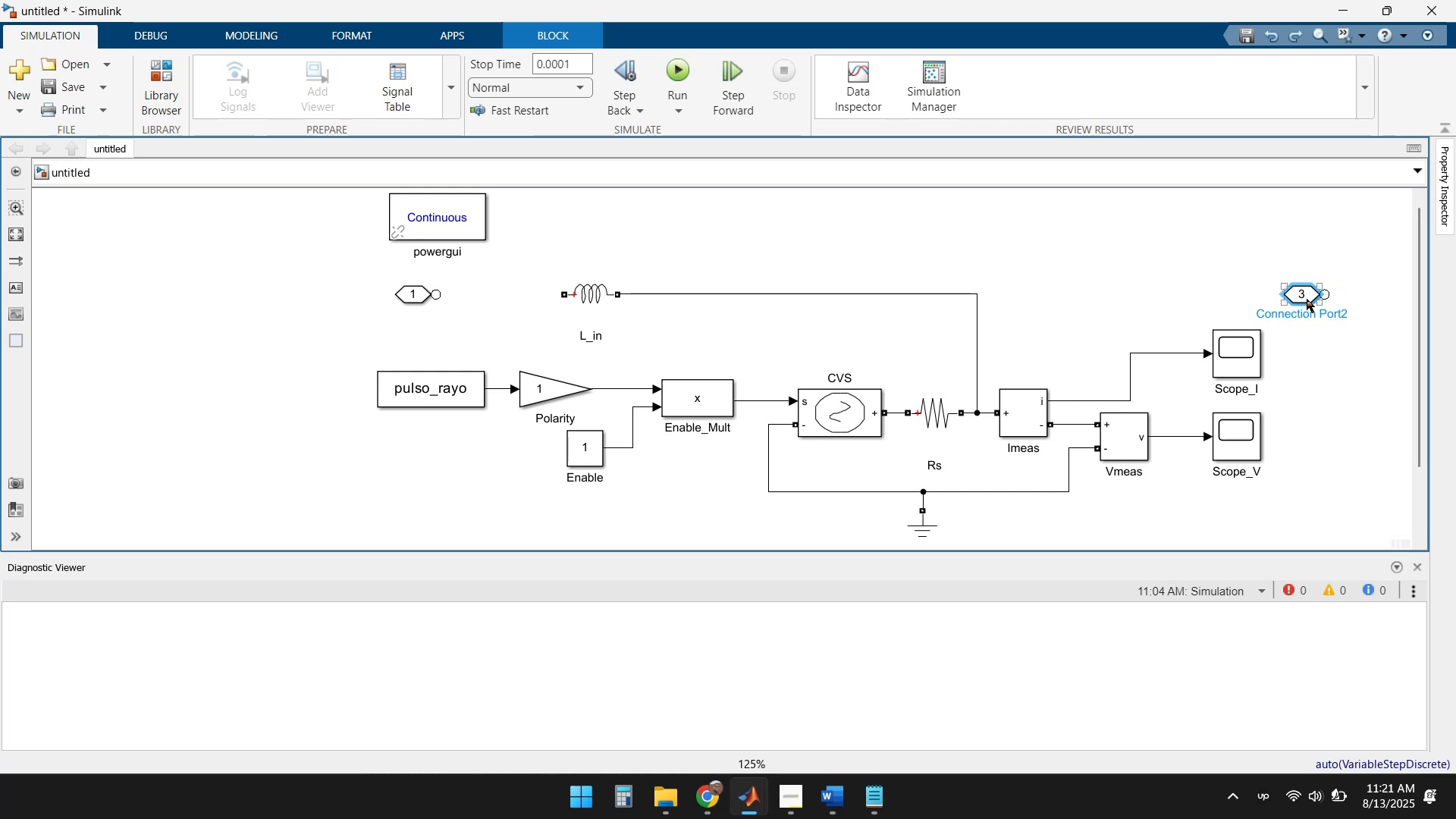 
double_click([1307, 299])
 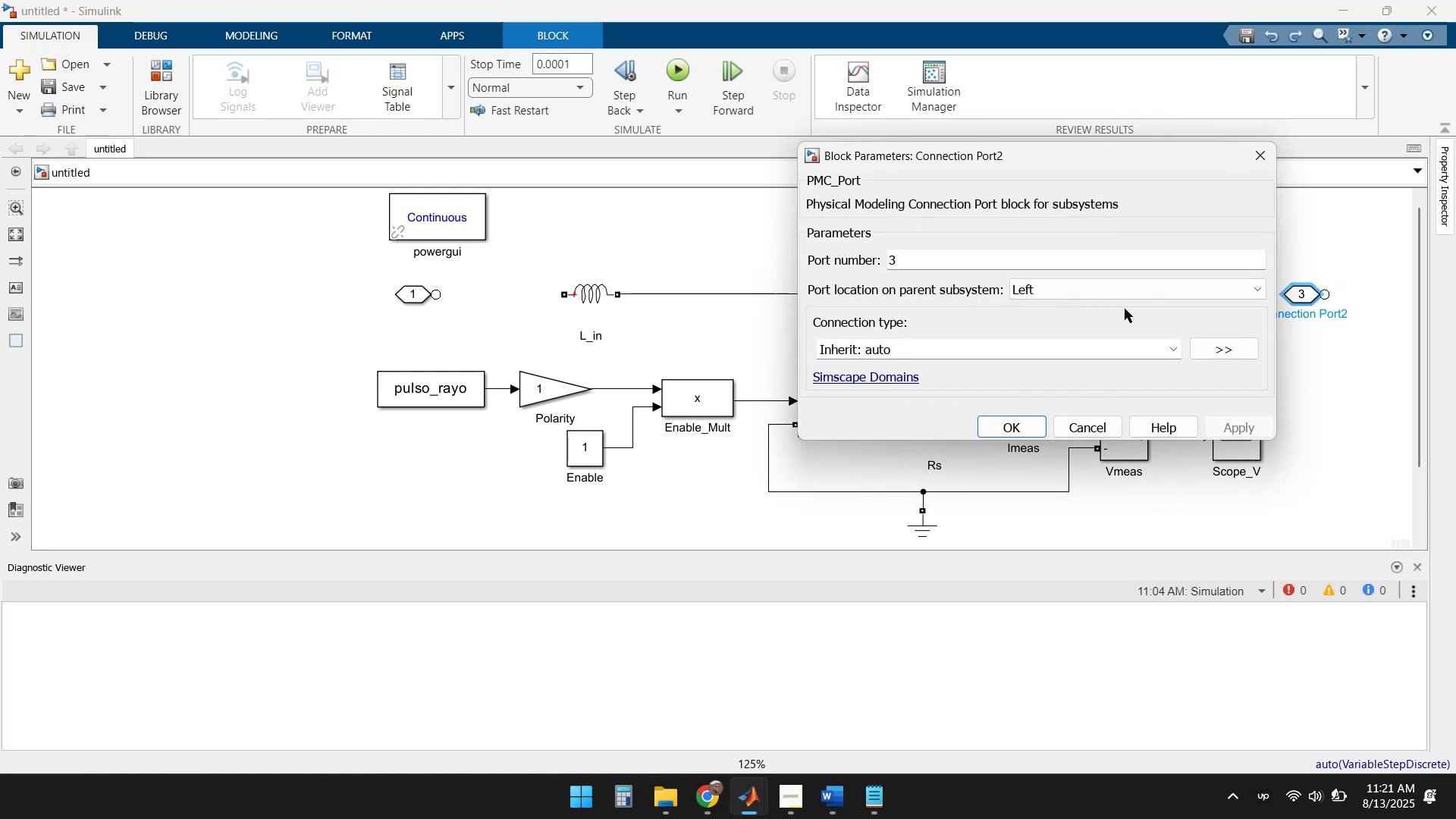 
left_click([1128, 292])
 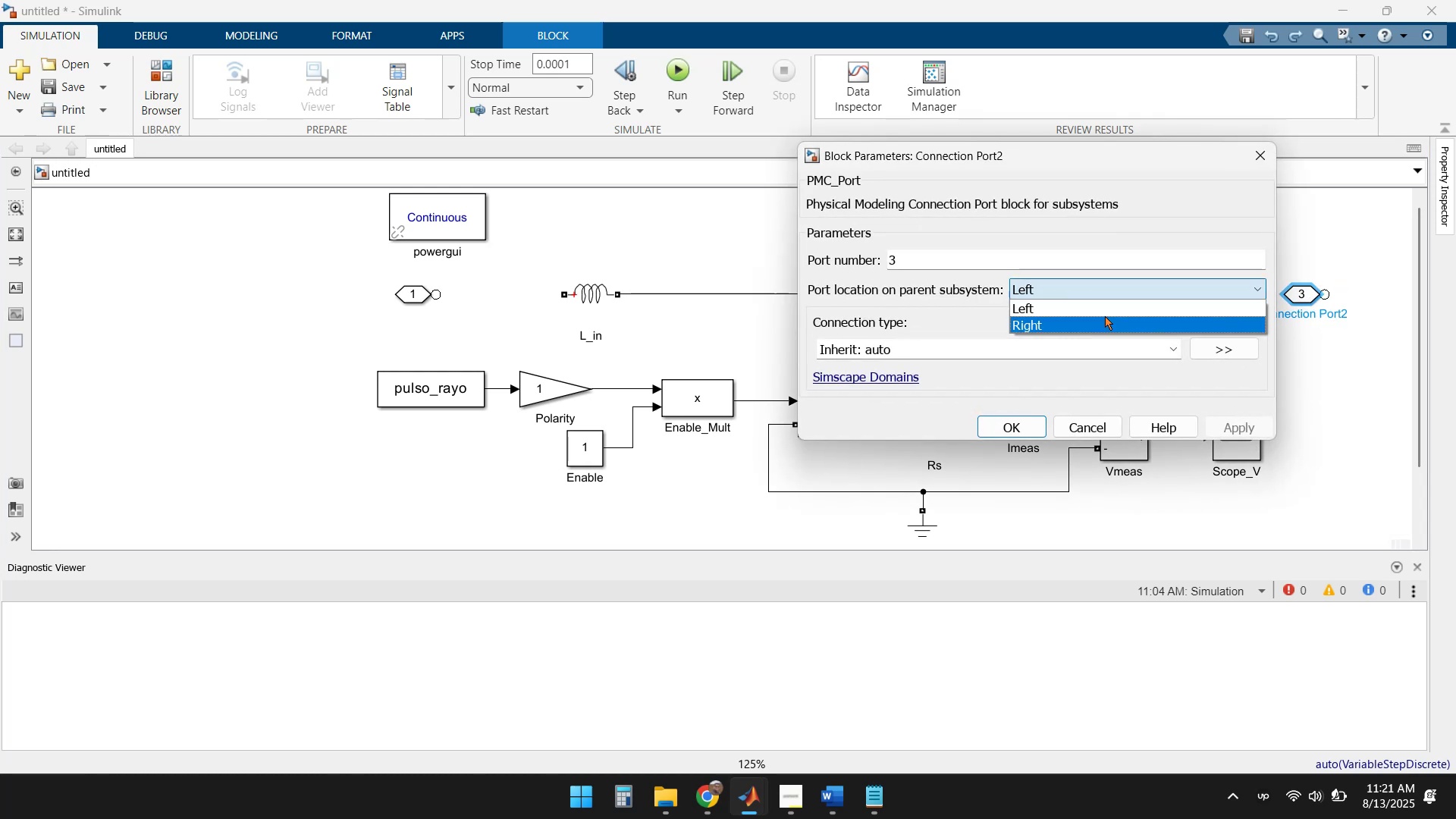 
left_click([1087, 322])
 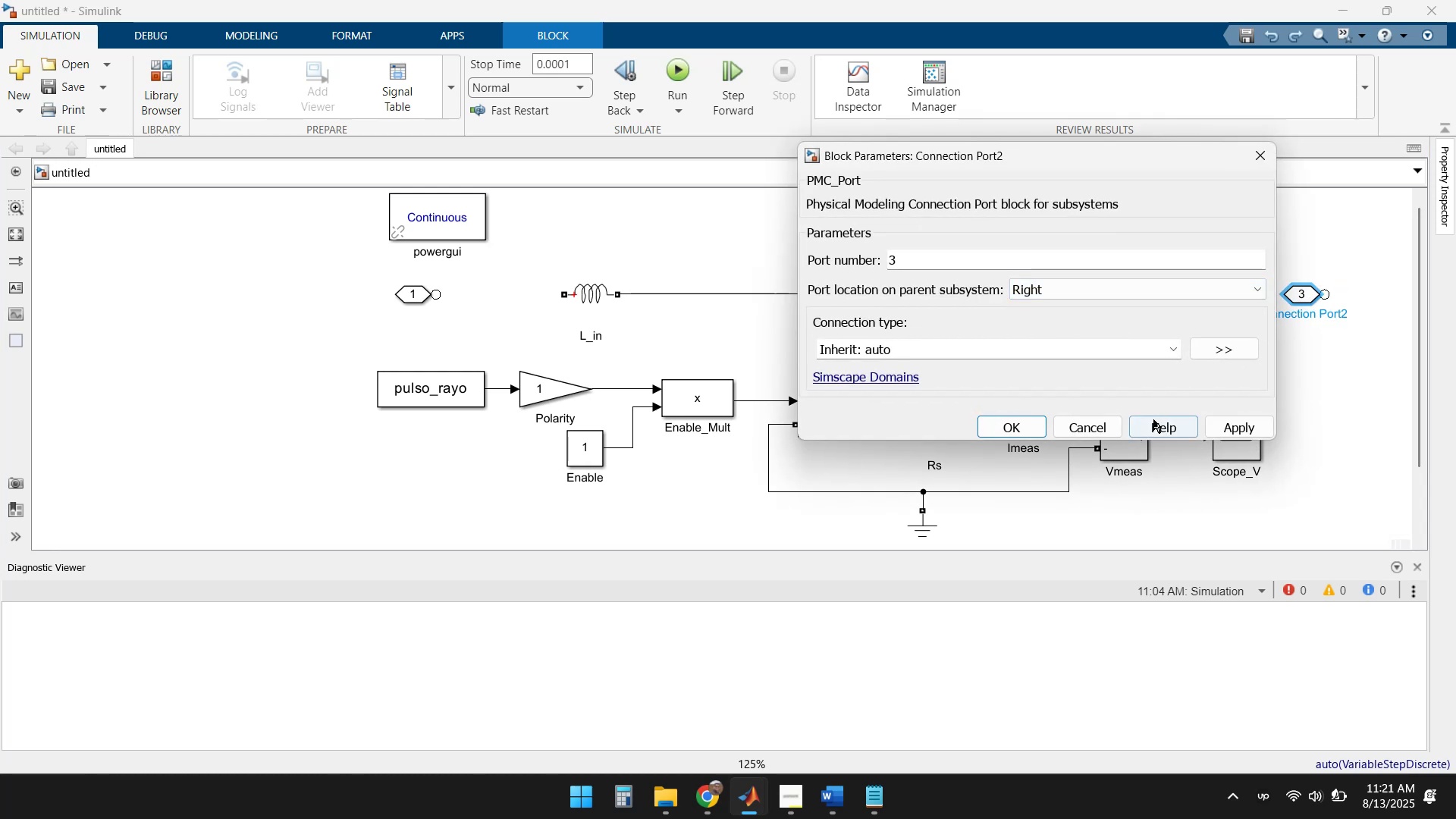 
left_click([1241, 425])
 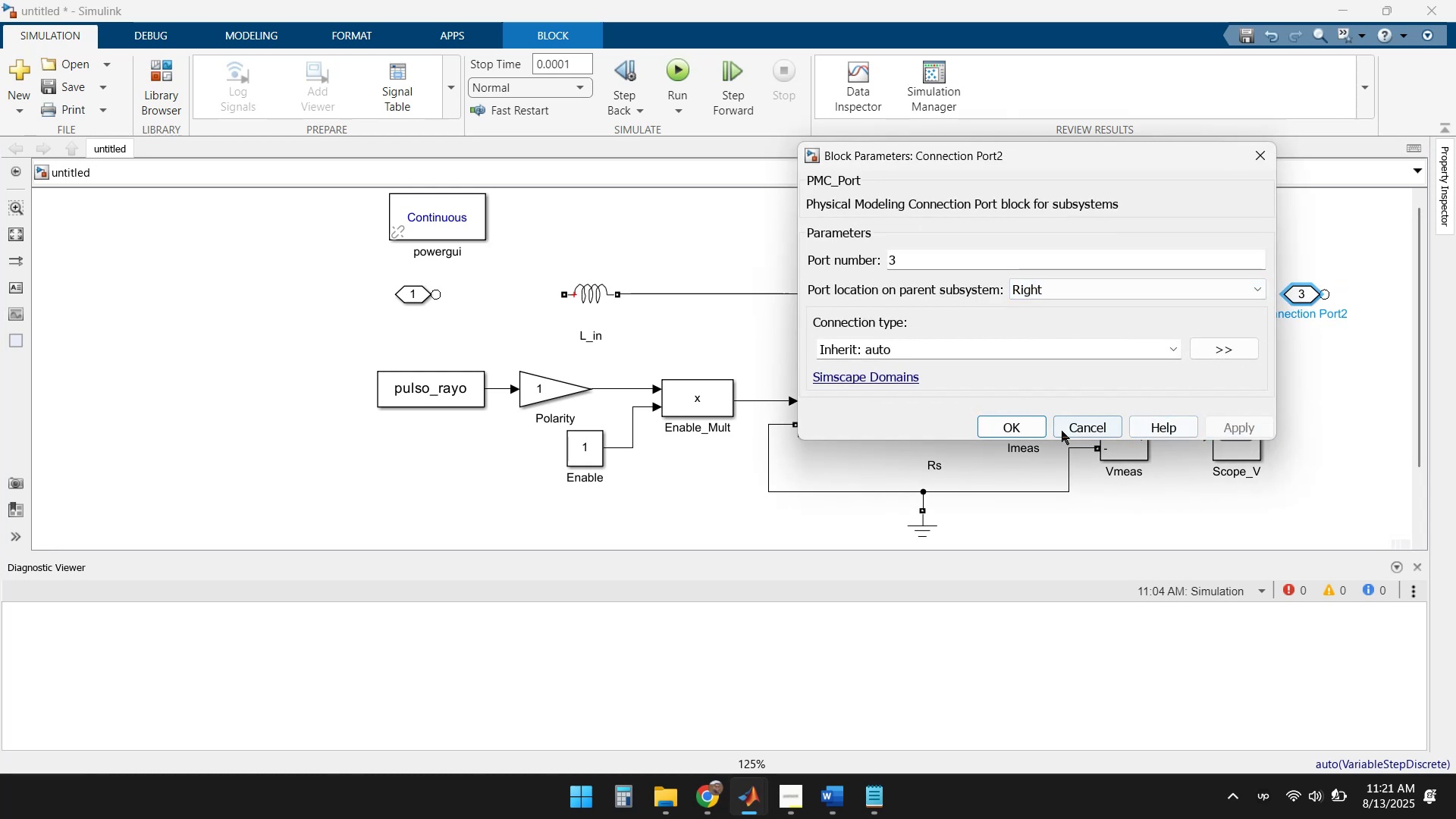 
left_click([1015, 425])
 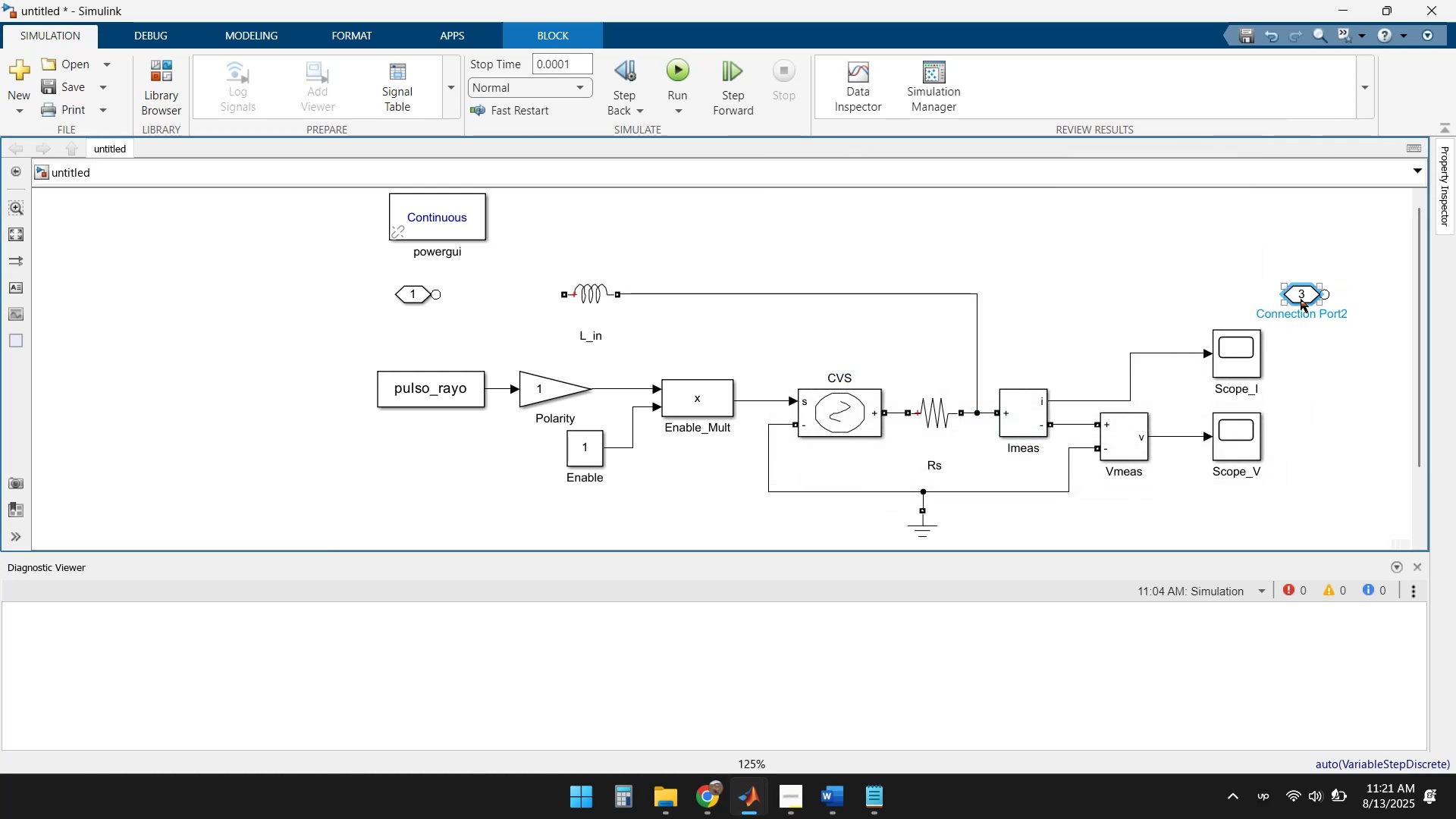 
double_click([1301, 293])
 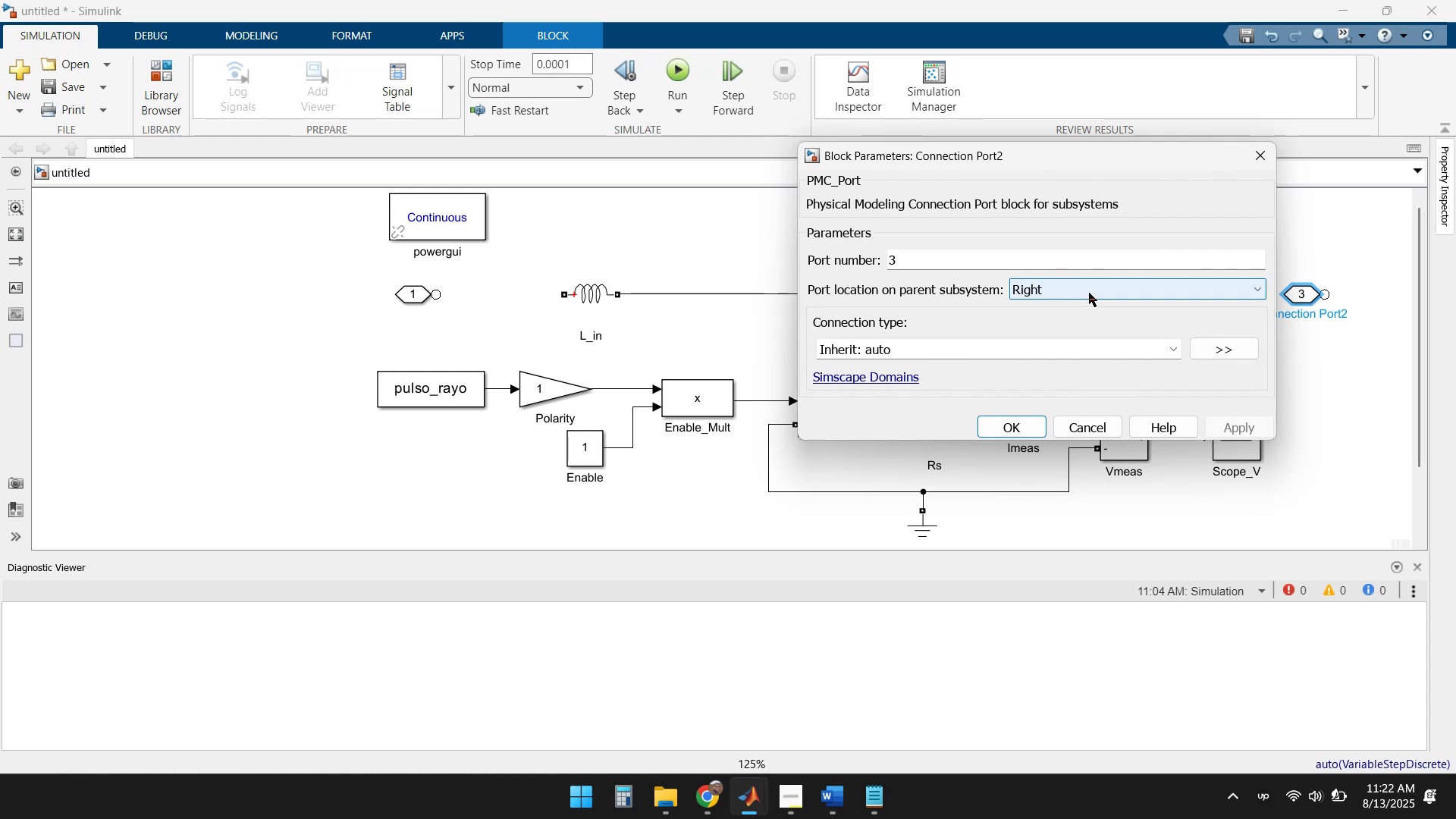 
left_click([1090, 293])
 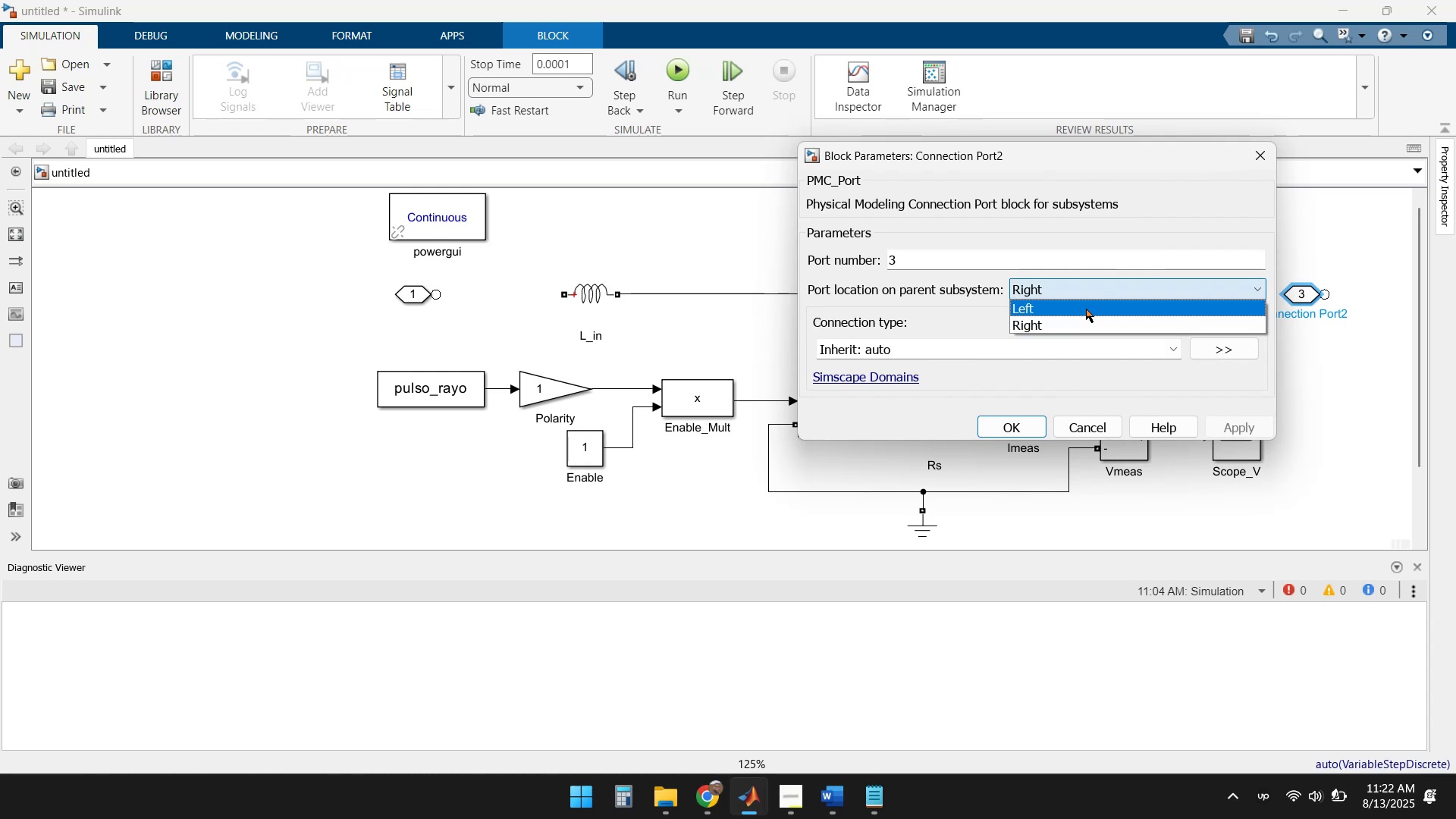 
left_click([1086, 309])
 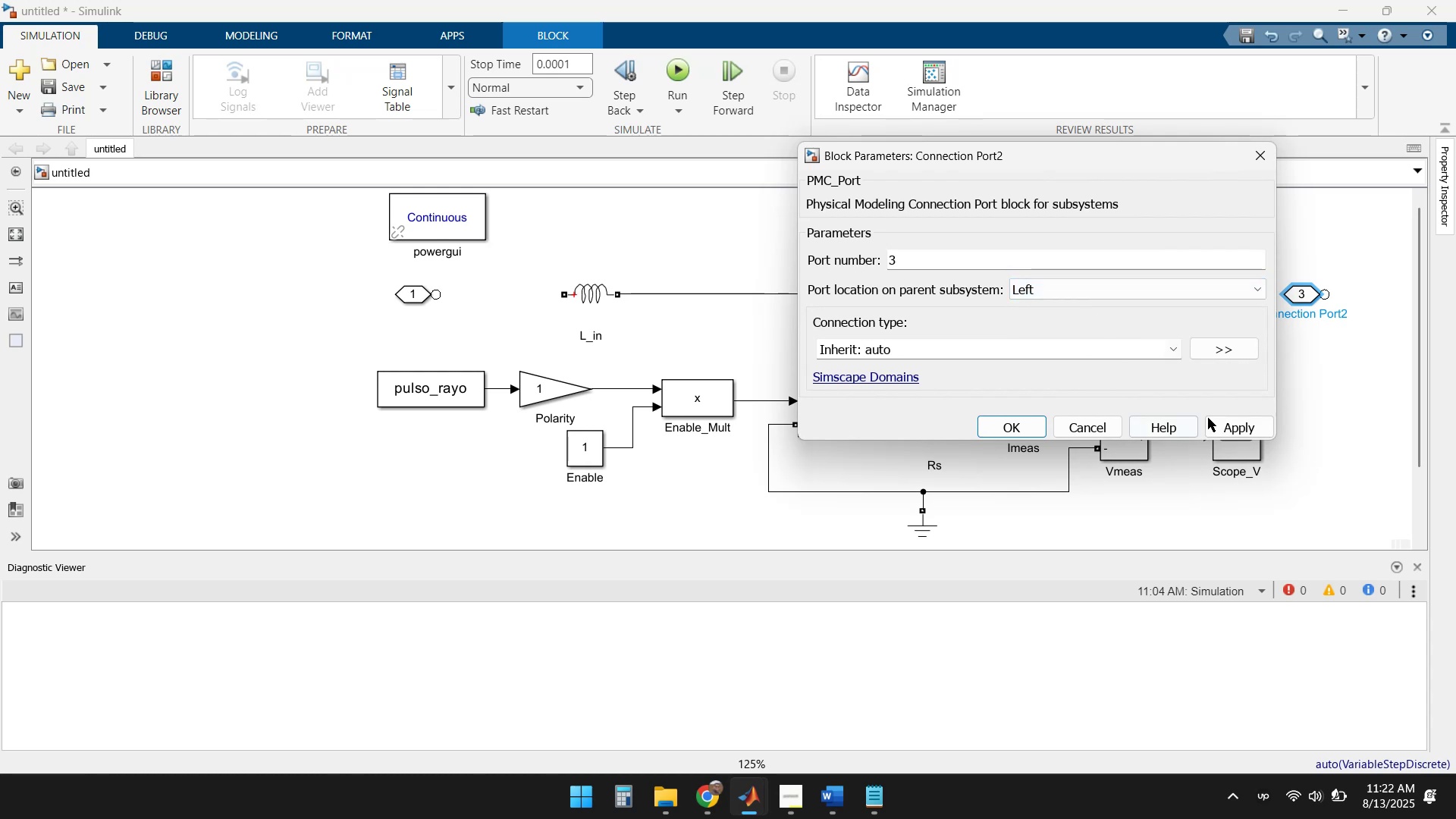 
left_click([1232, 425])
 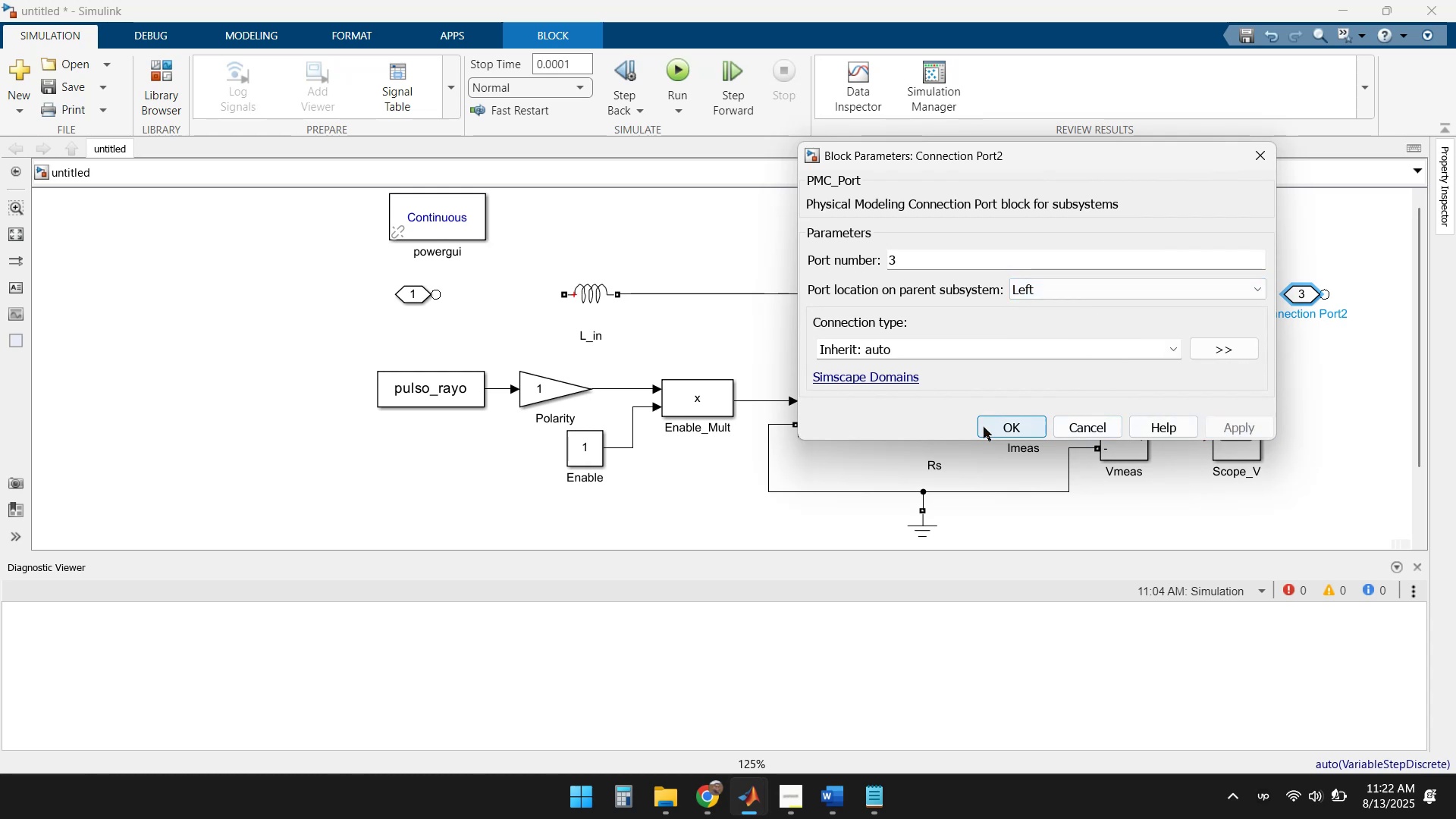 
left_click([1005, 418])
 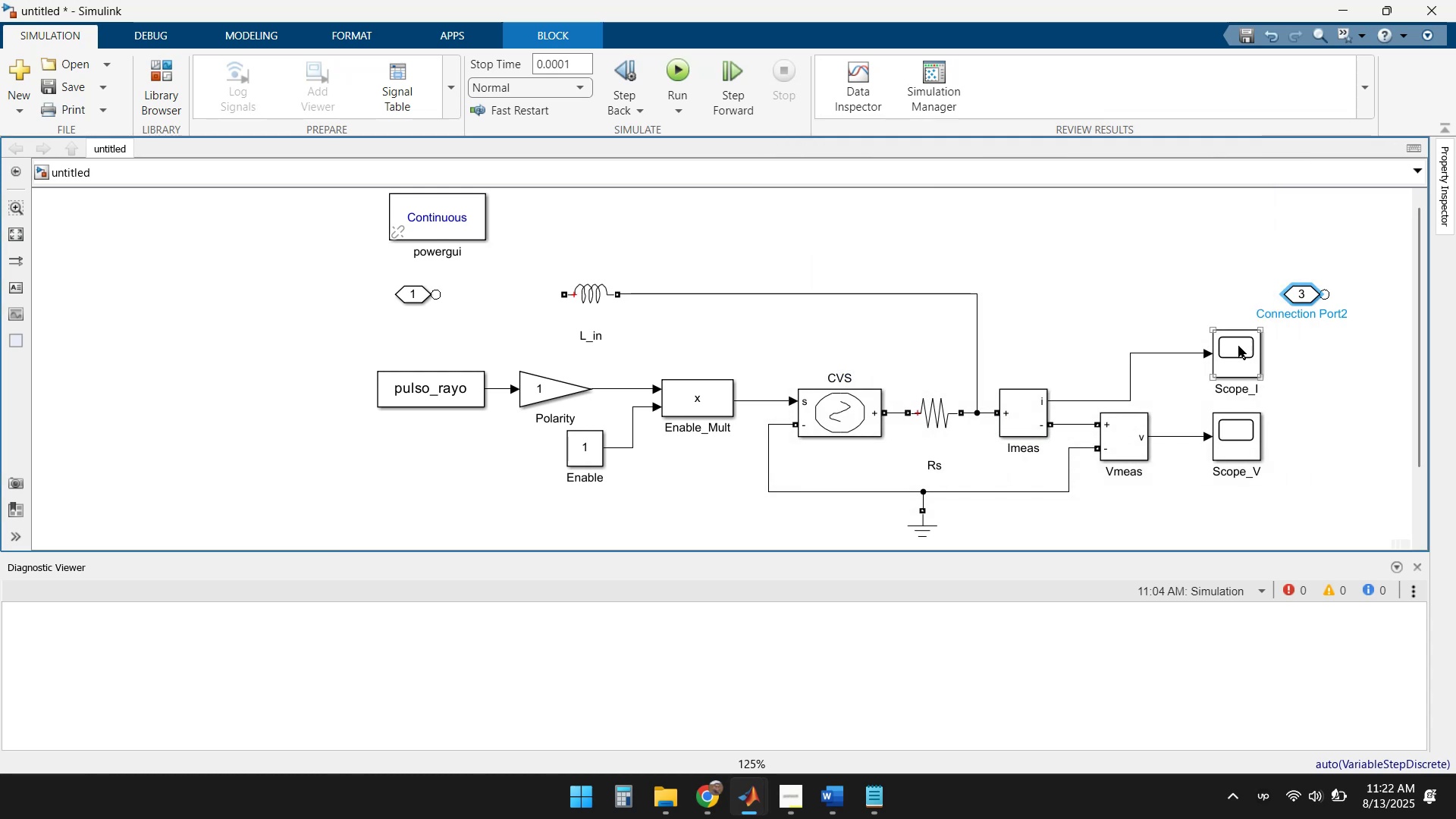 
key(Control+R)
 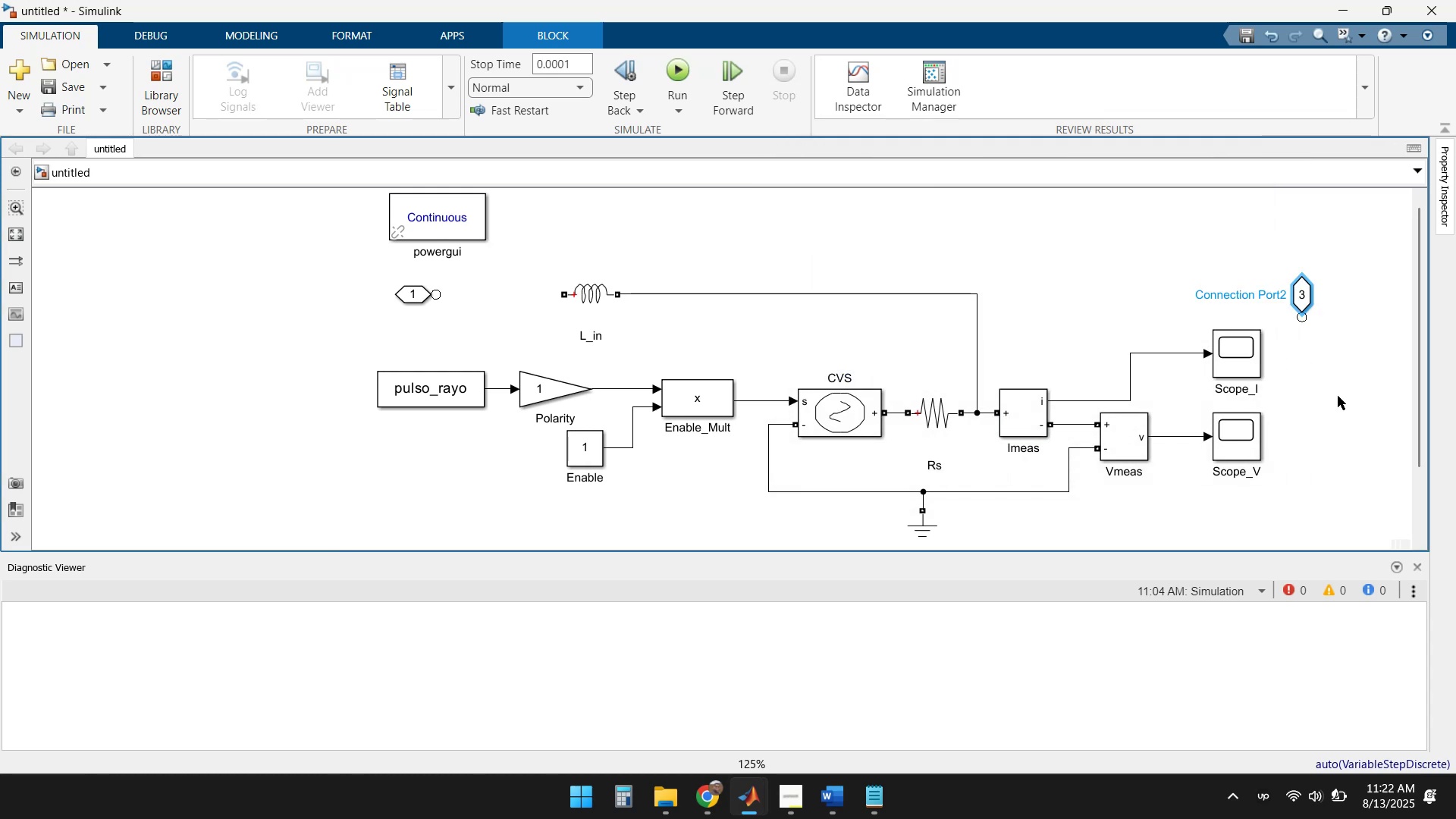 
key(Control+R)
 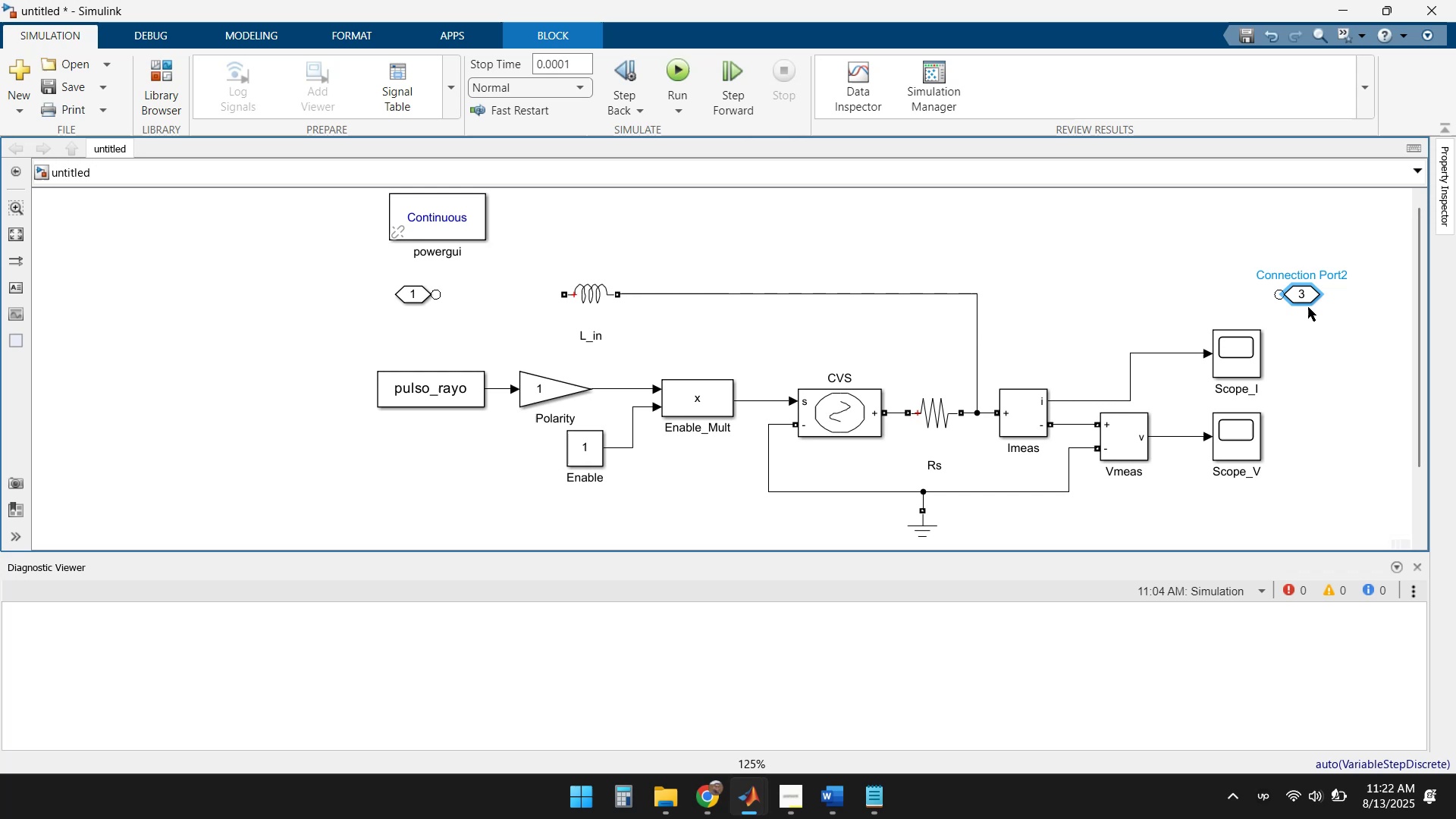 
left_click_drag(start_coordinate=[1281, 293], to_coordinate=[980, 295])
 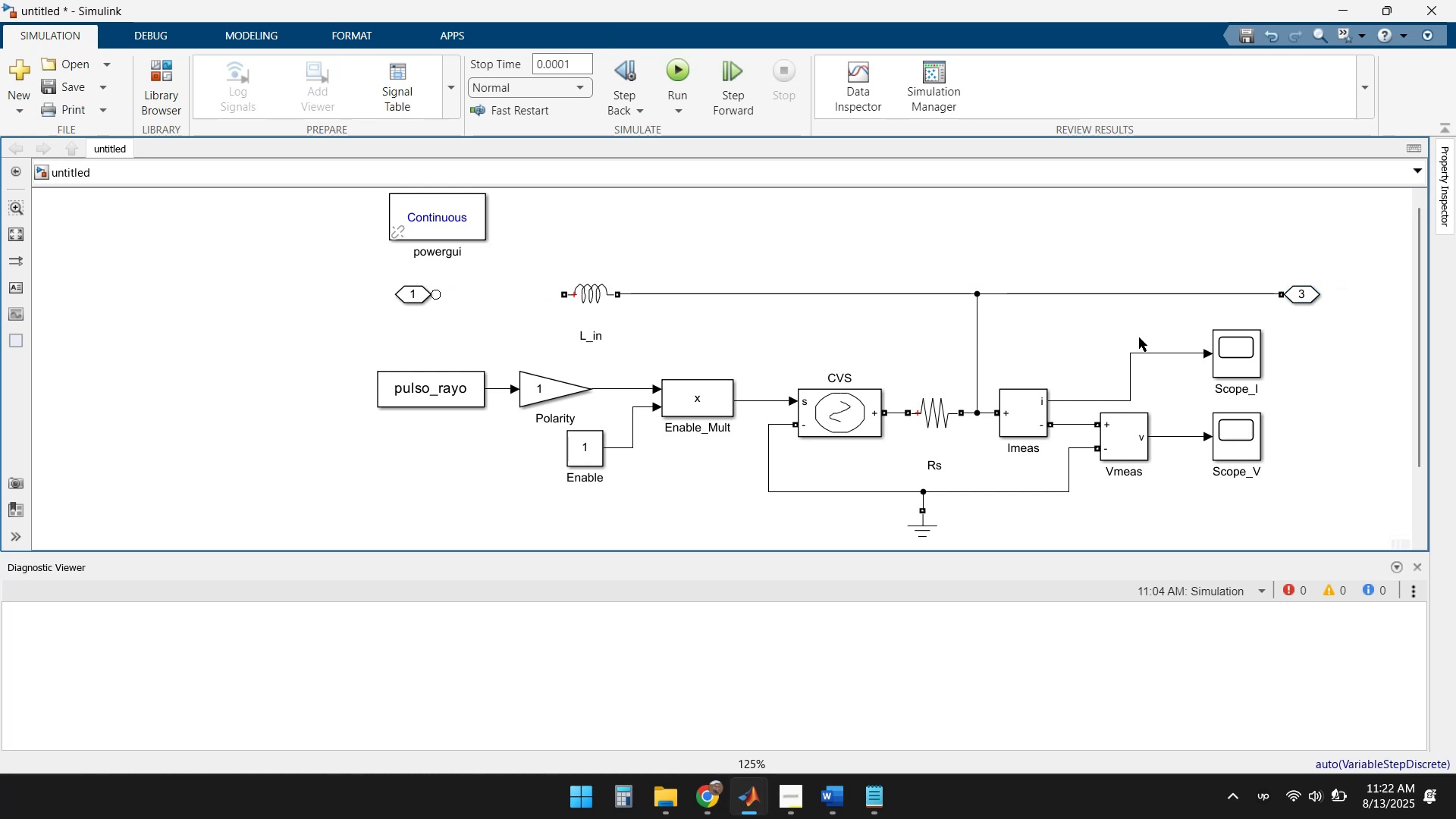 
scroll: coordinate [1141, 337], scroll_direction: down, amount: 2.0
 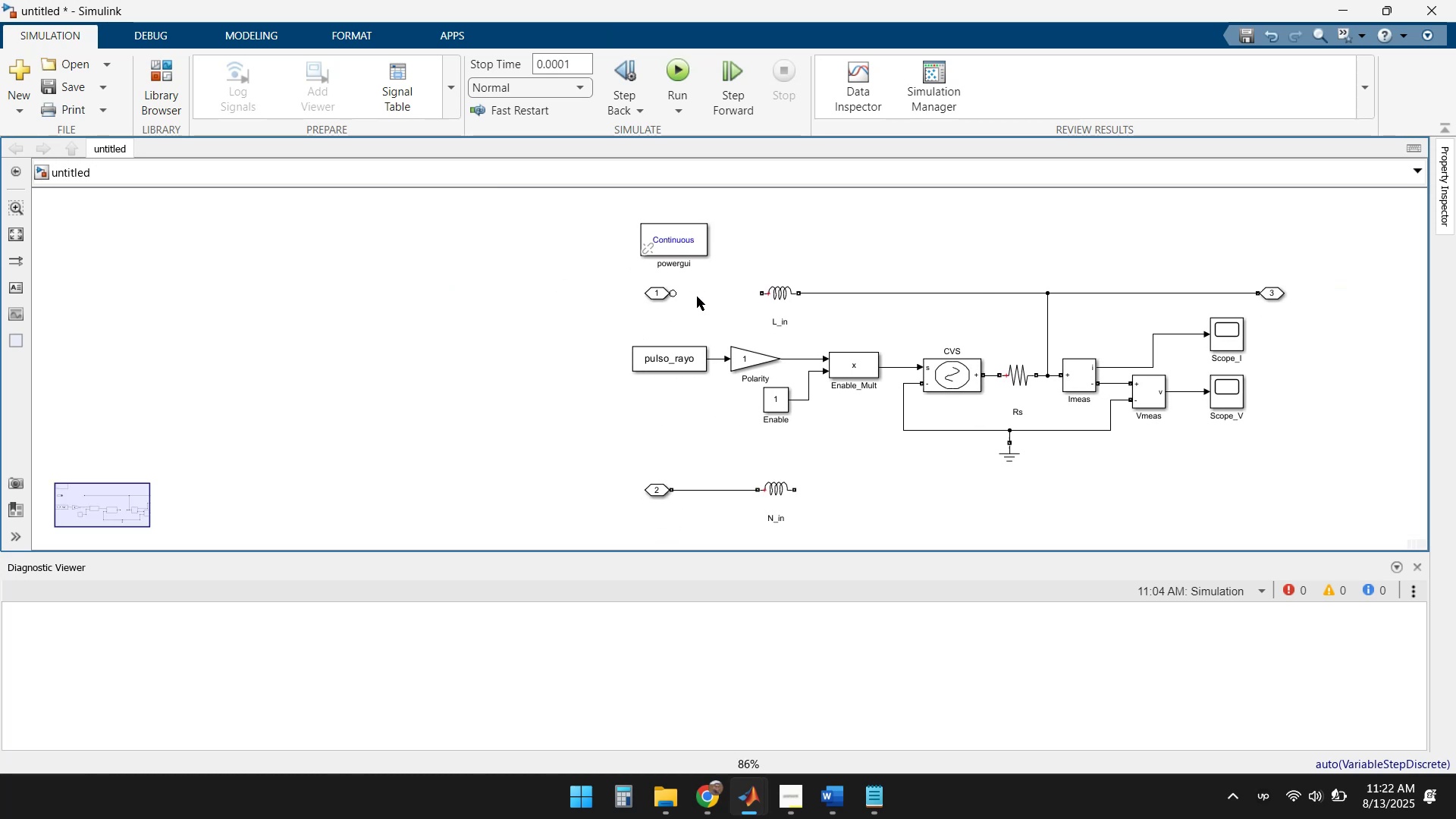 
left_click_drag(start_coordinate=[675, 290], to_coordinate=[762, 292])
 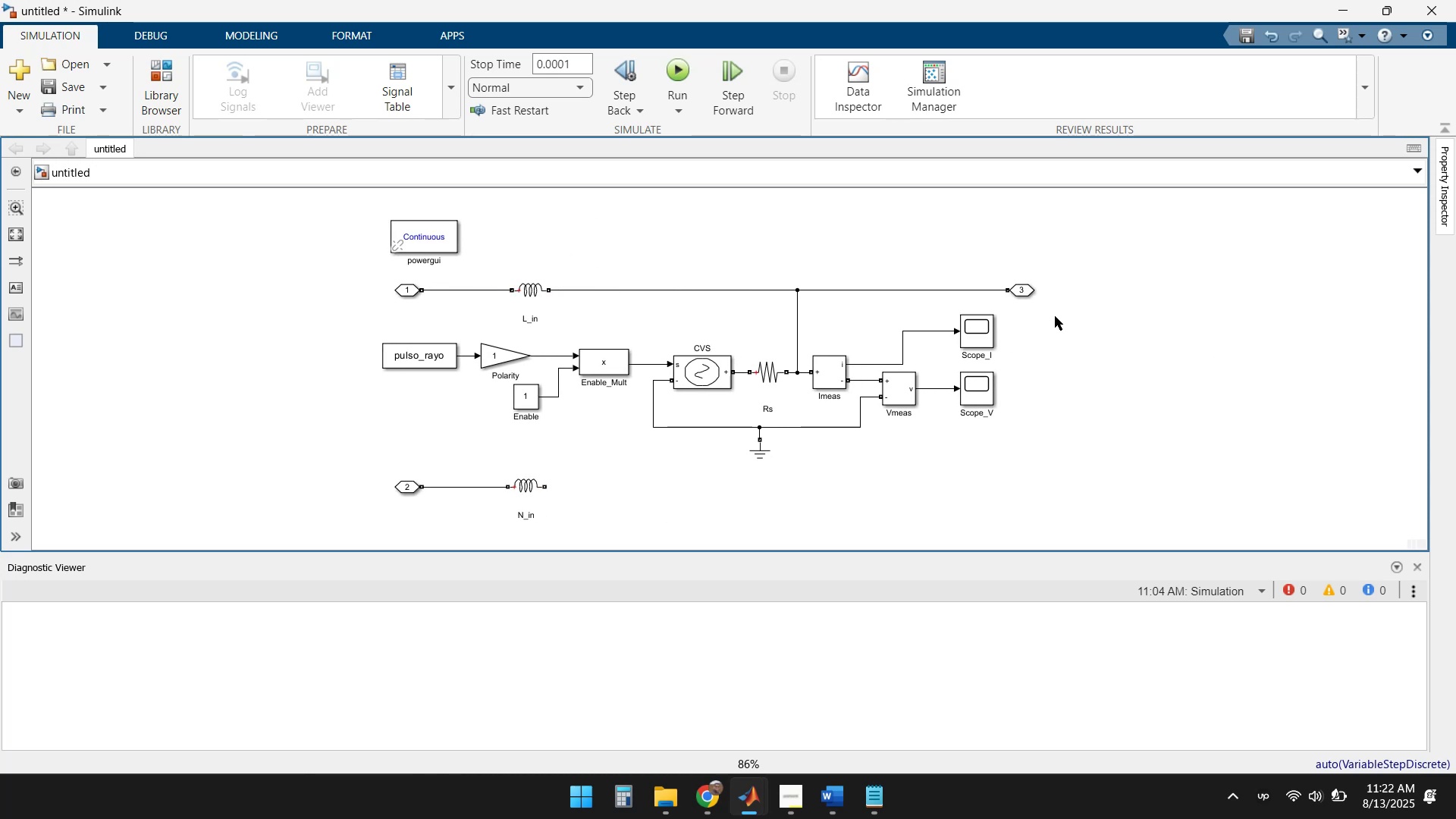 
left_click_drag(start_coordinate=[1025, 290], to_coordinate=[1075, 290])
 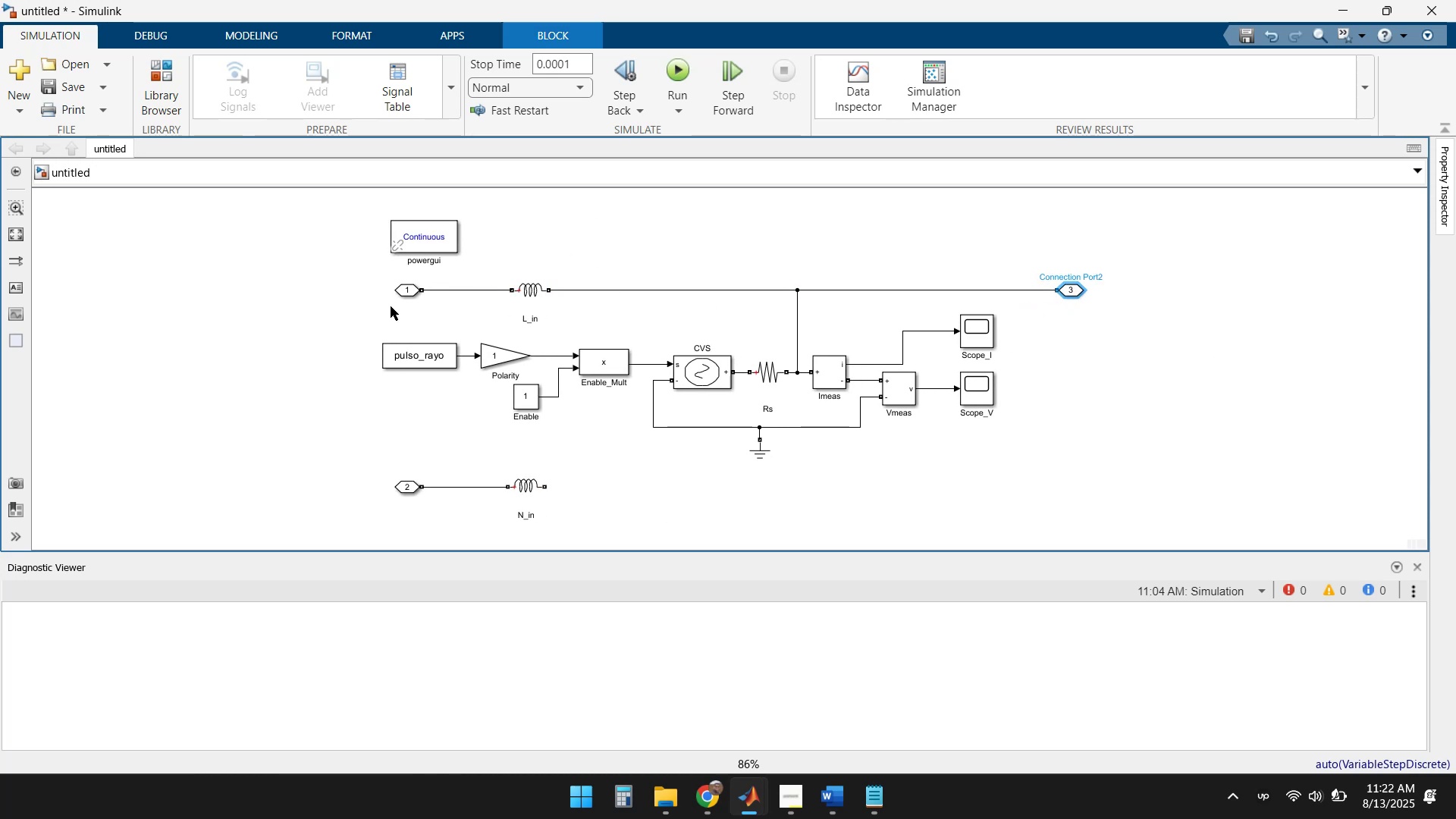 
left_click_drag(start_coordinate=[403, 293], to_coordinate=[353, 296])
 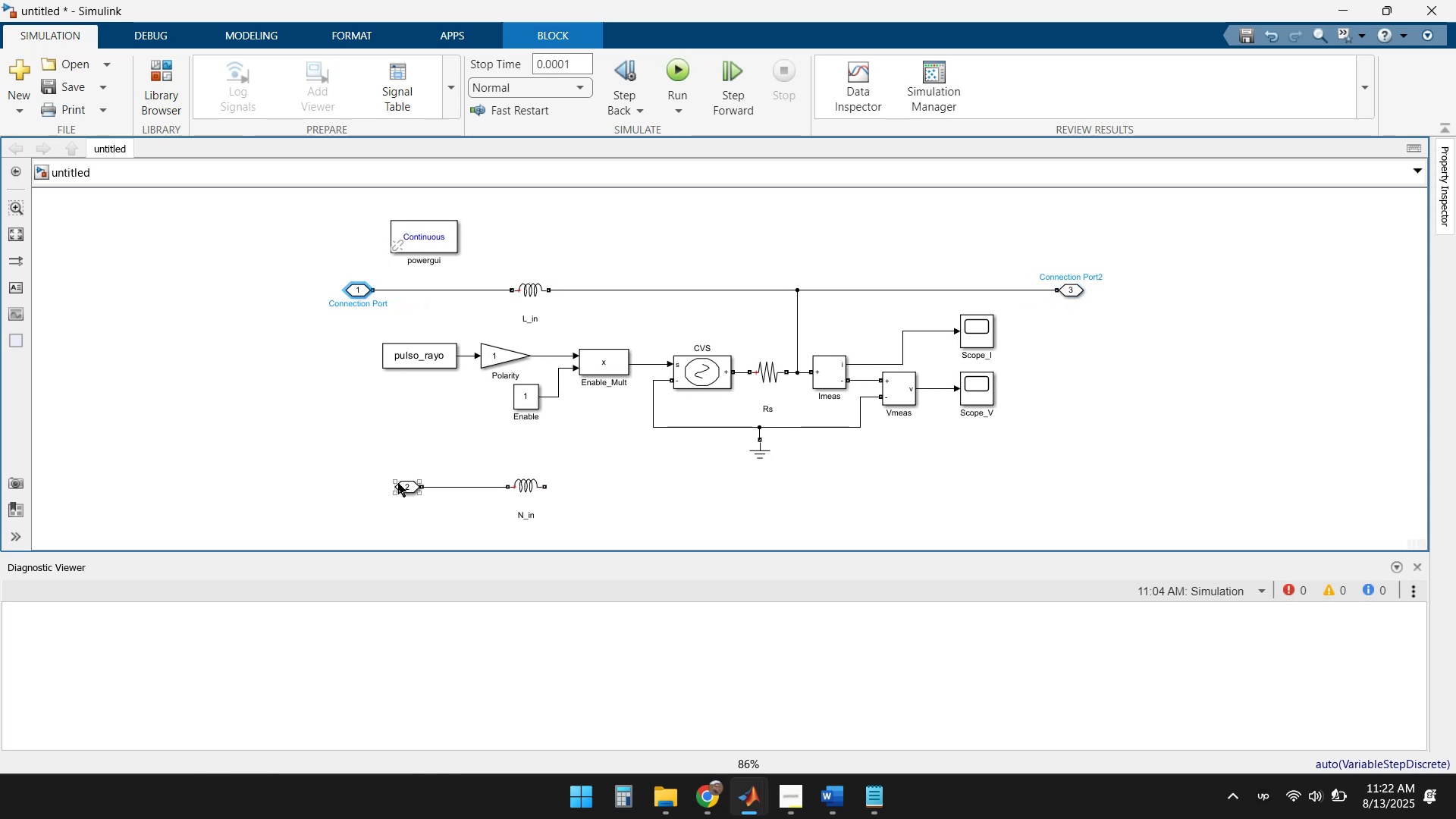 
left_click_drag(start_coordinate=[410, 485], to_coordinate=[355, 479])
 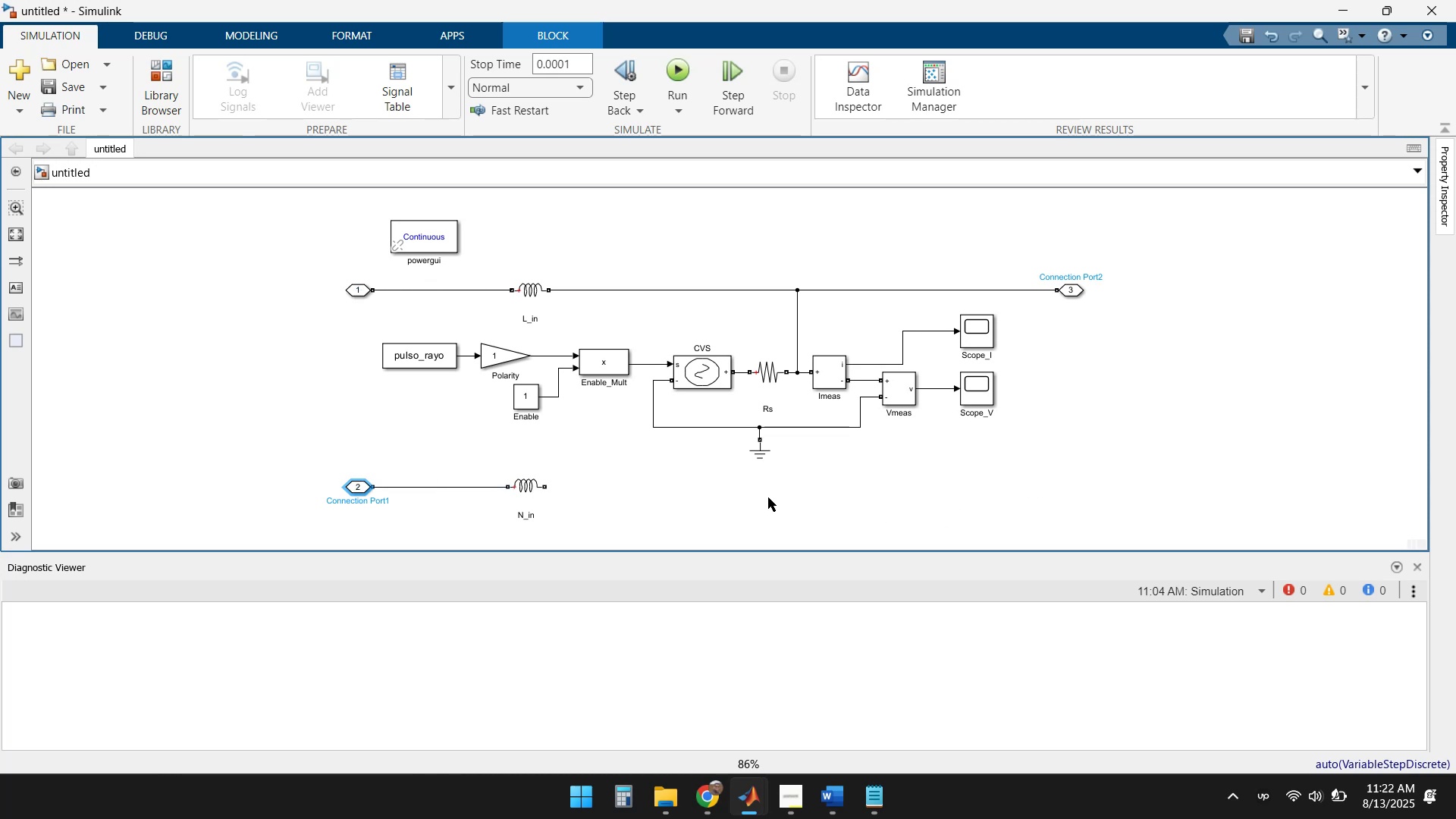 
left_click([748, 784])
 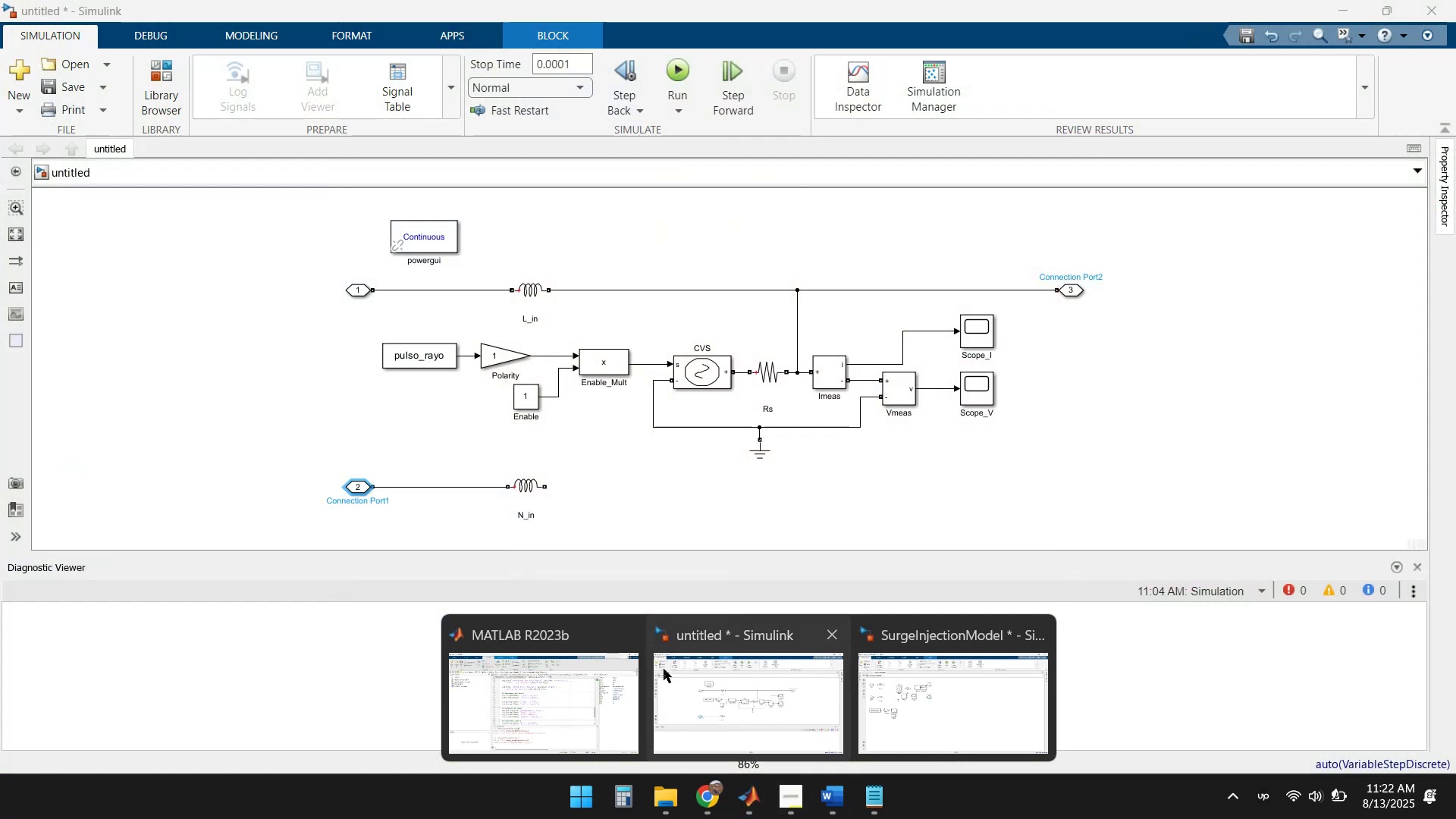 
left_click([592, 678])
 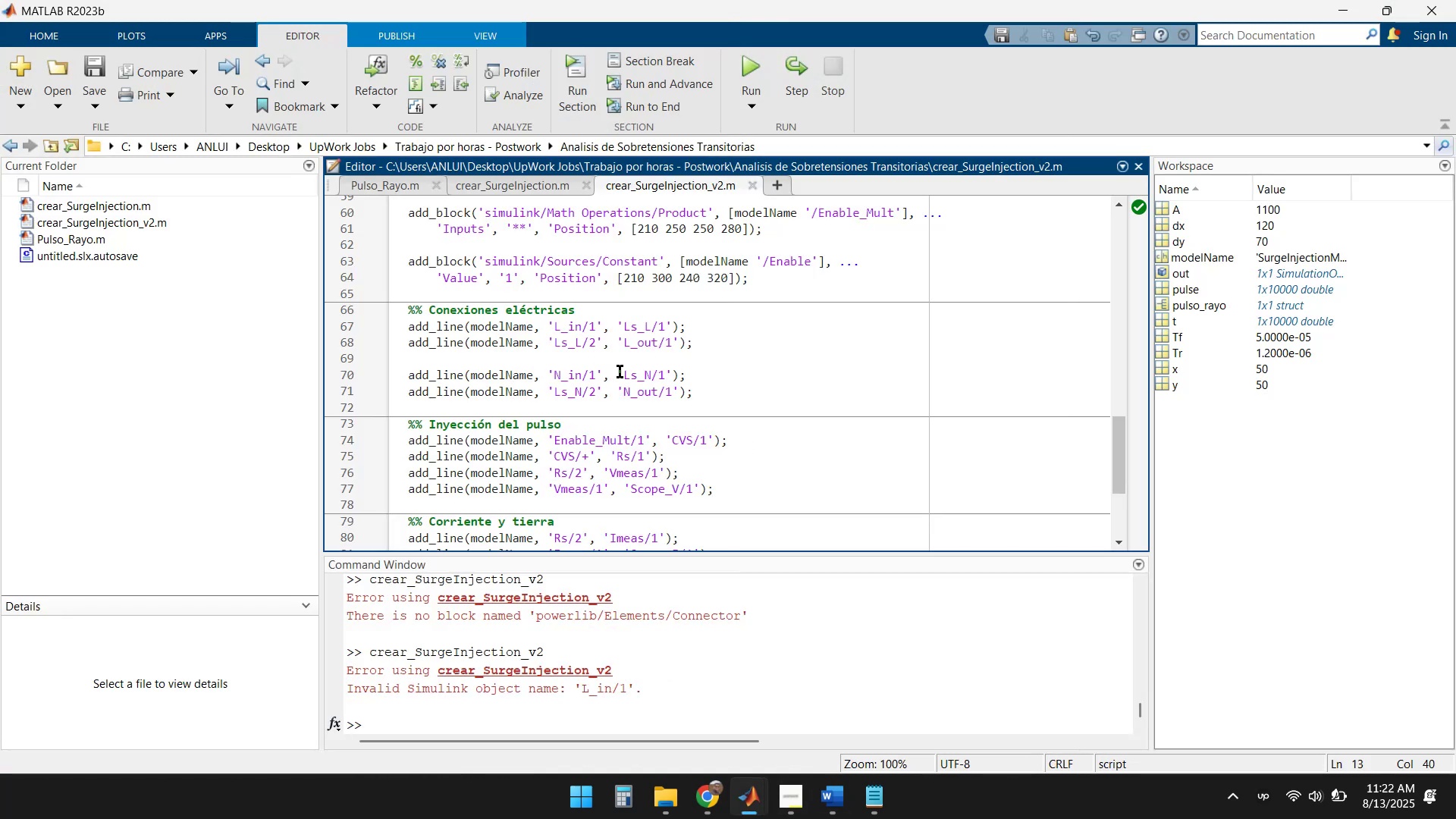 
wait(5.2)
 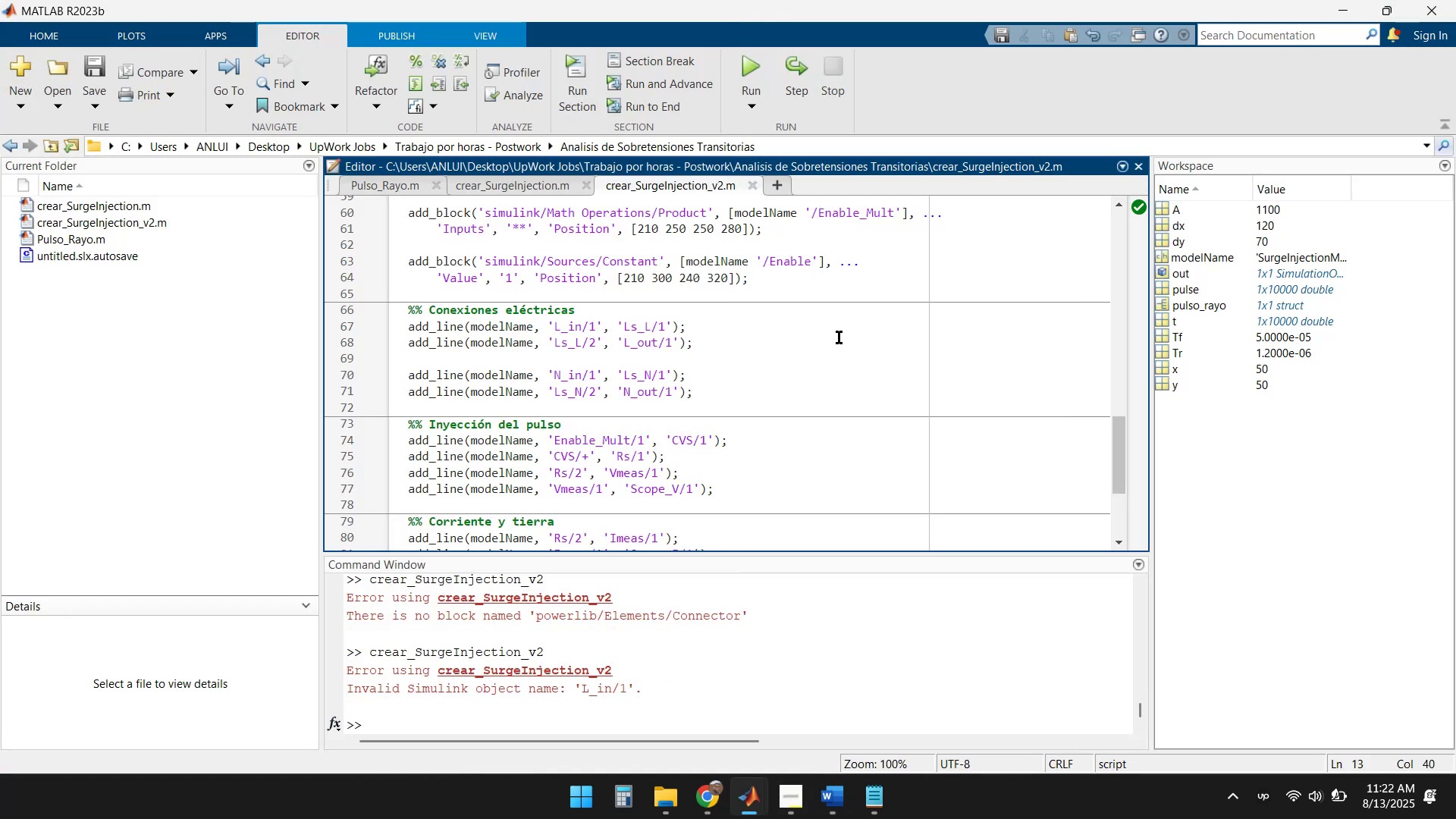 
scroll: coordinate [799, 348], scroll_direction: down, amount: 2.0
 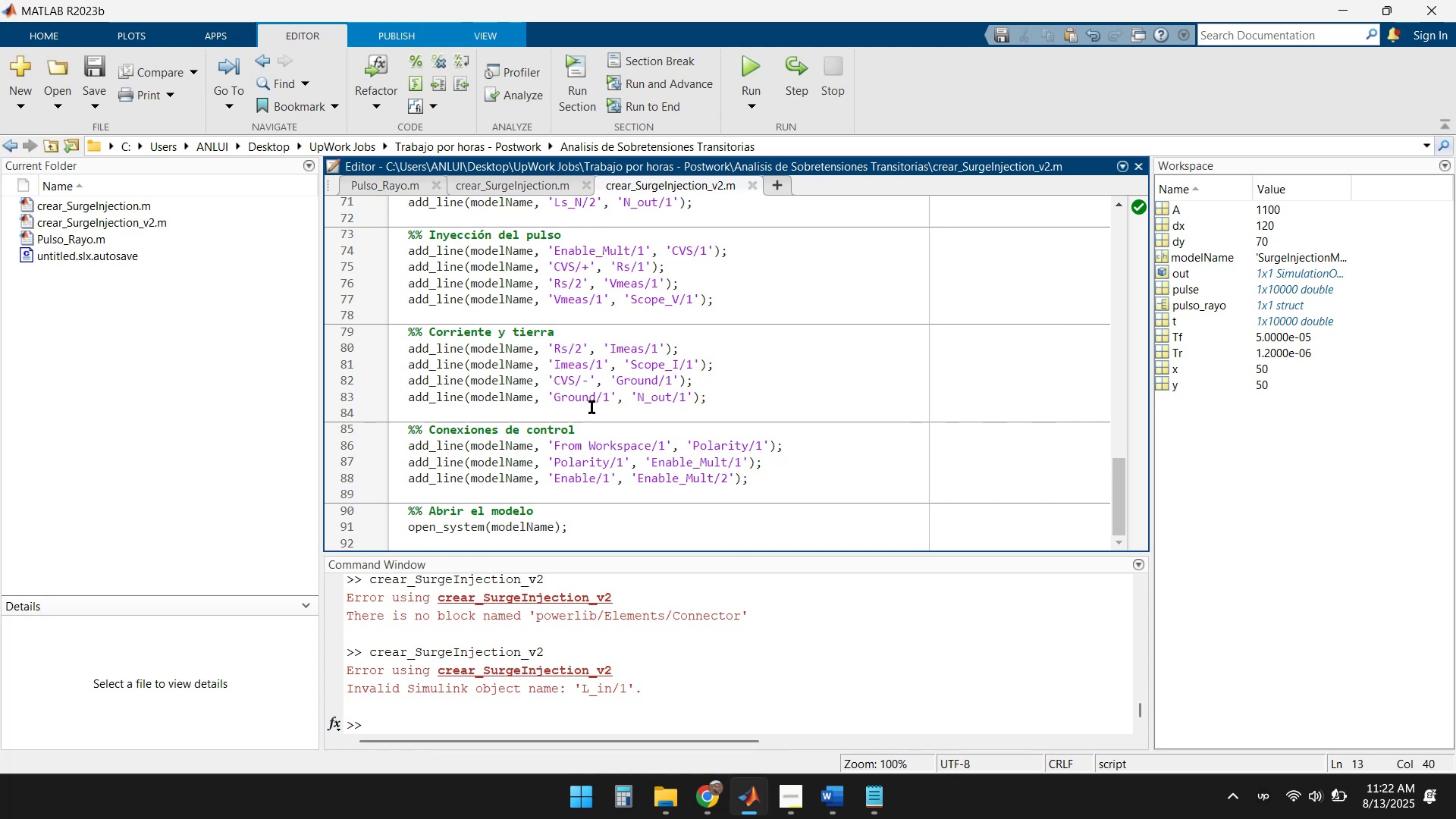 
wait(11.74)
 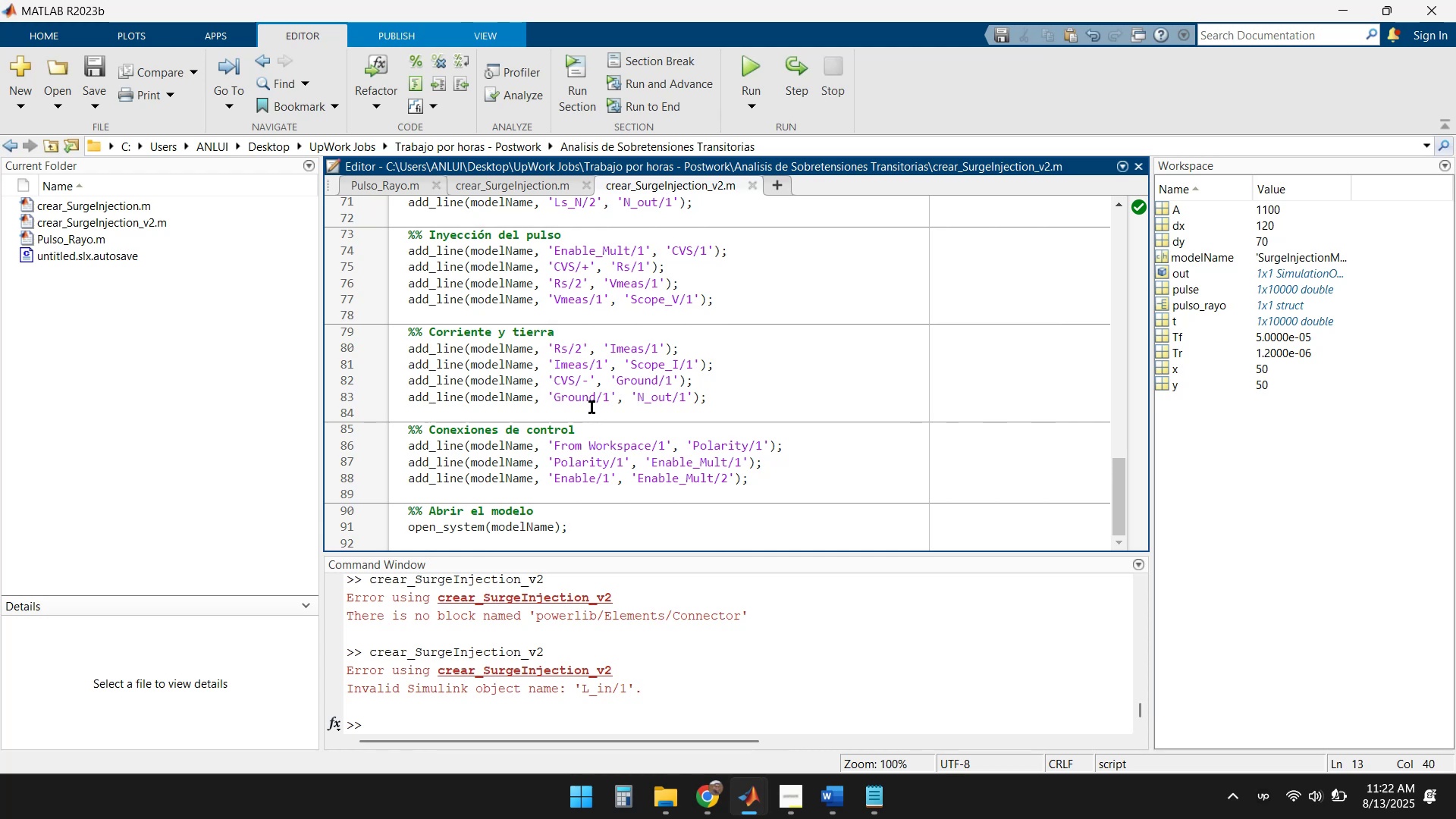 
scroll: coordinate [781, 392], scroll_direction: up, amount: 2.0
 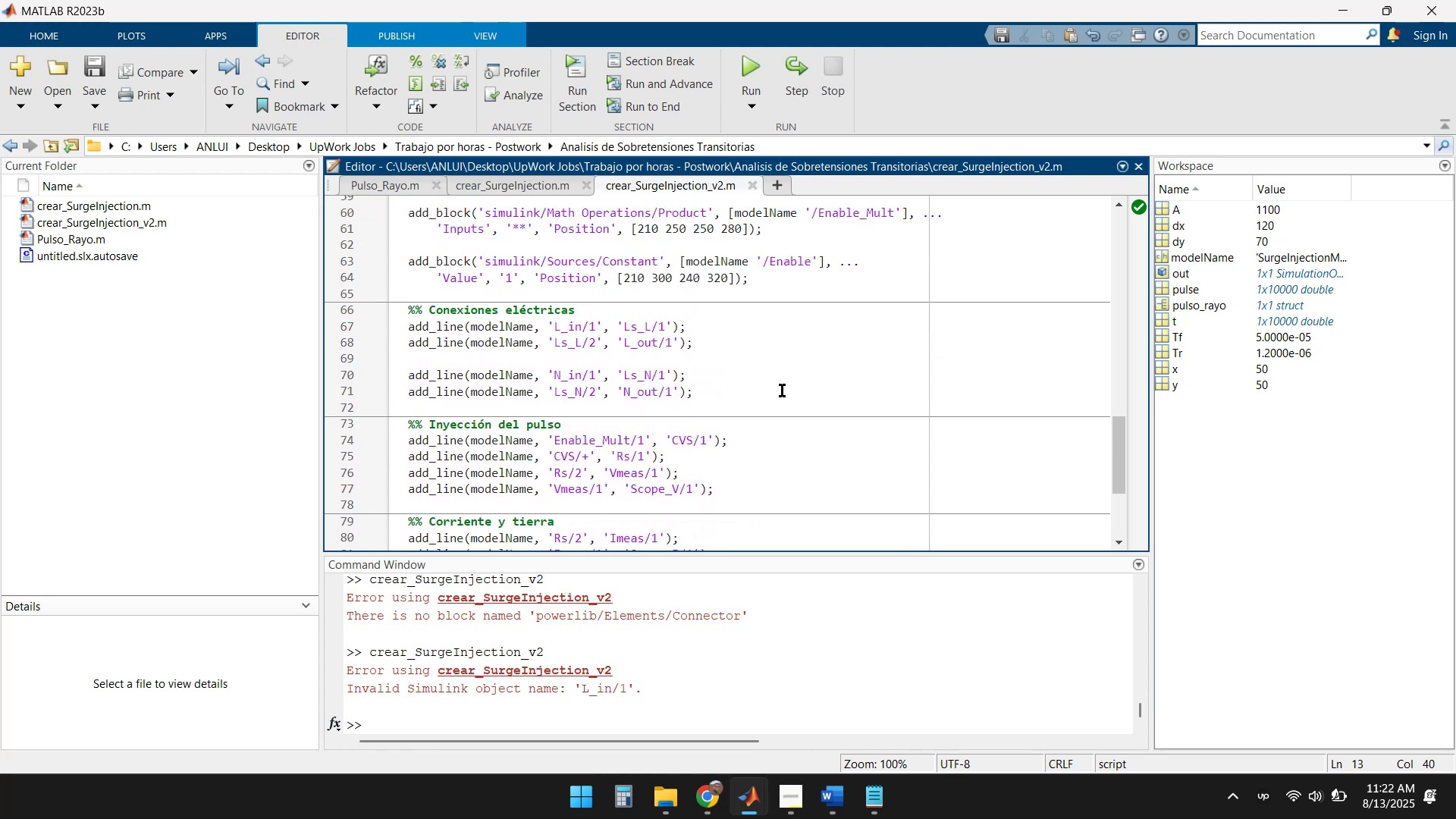 
scroll: coordinate [782, 389], scroll_direction: down, amount: 1.0
 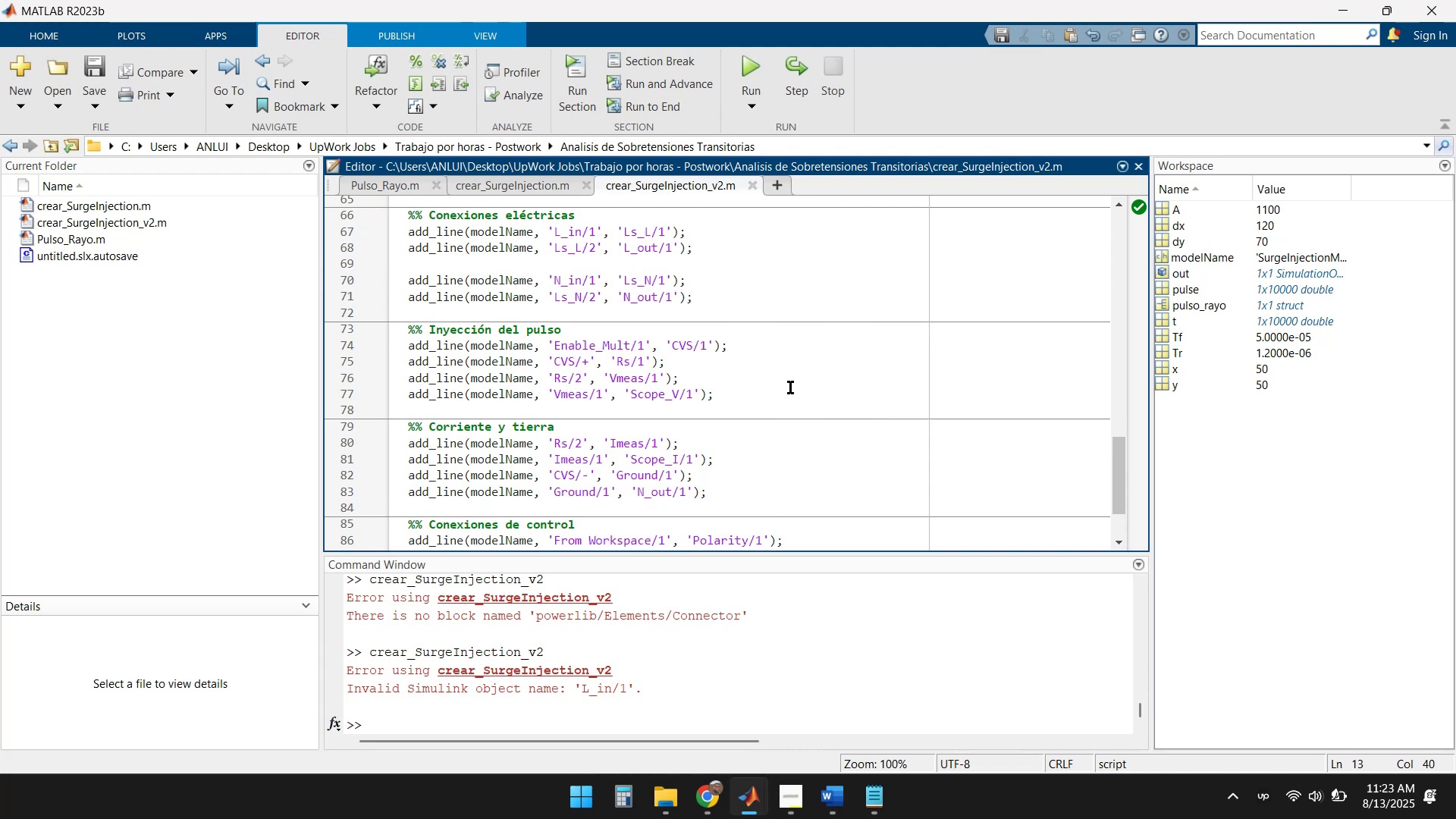 
wait(10.57)
 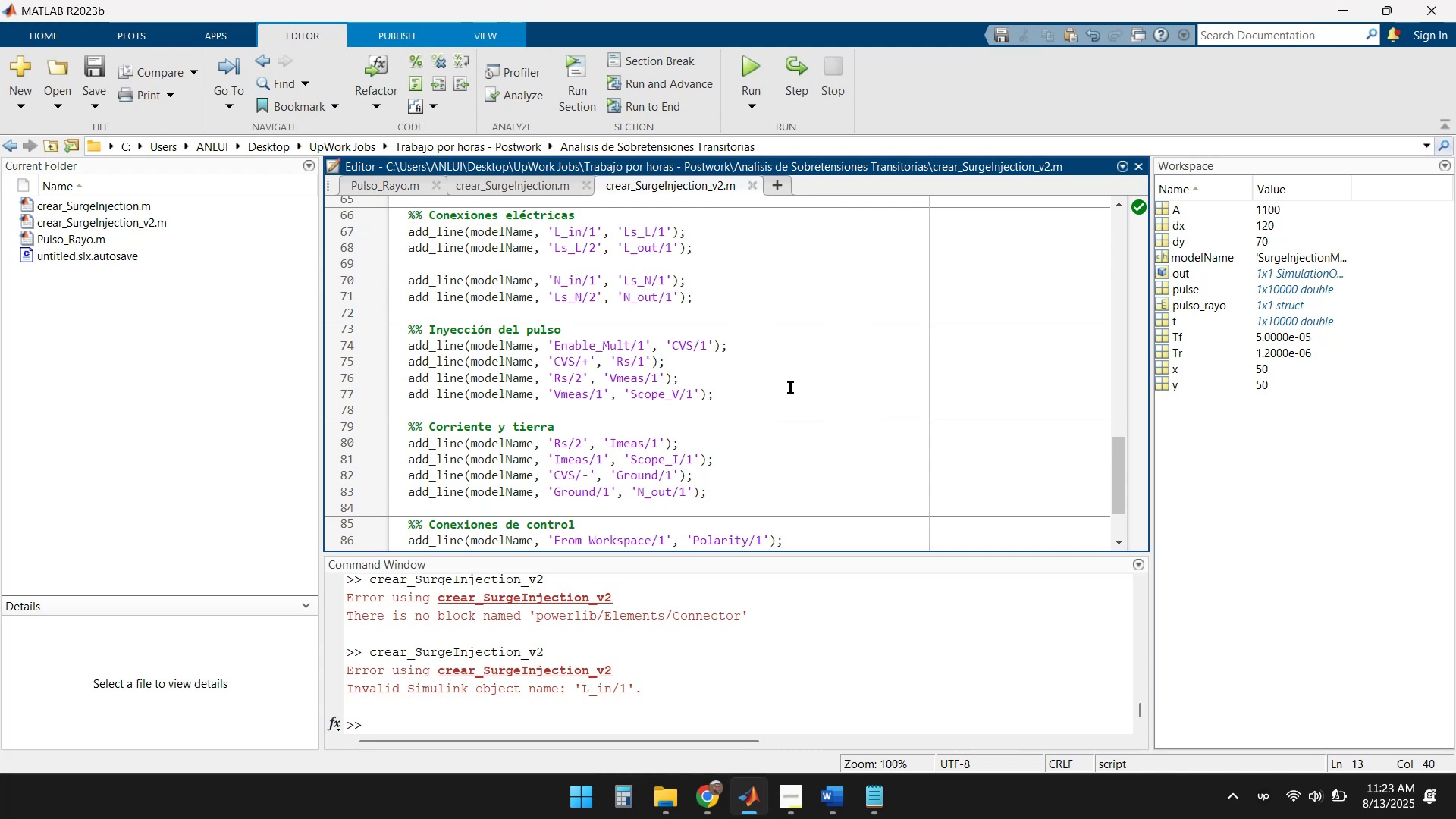 
scroll: coordinate [805, 366], scroll_direction: up, amount: 2.0
 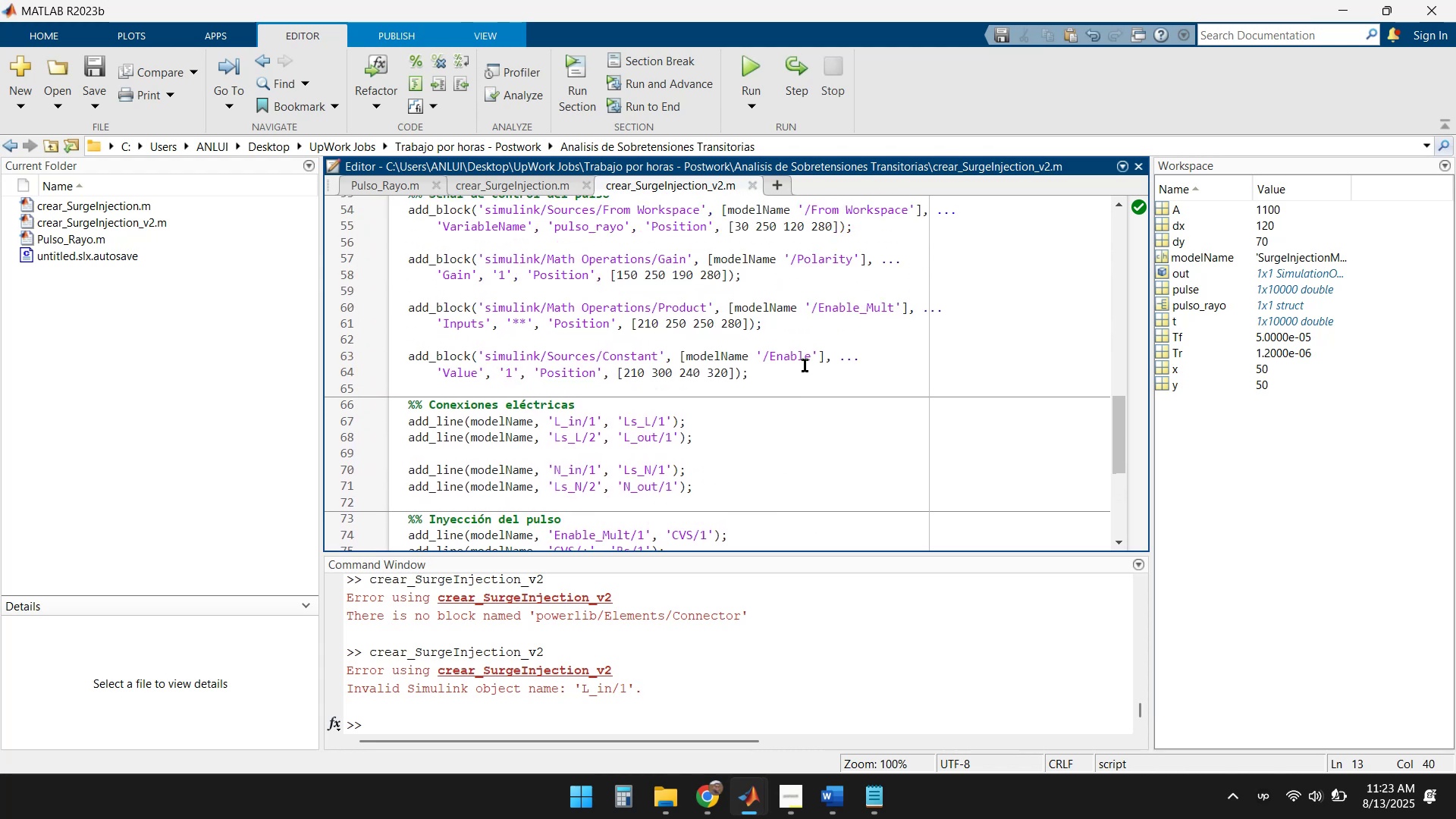 
scroll: coordinate [806, 362], scroll_direction: down, amount: 1.0
 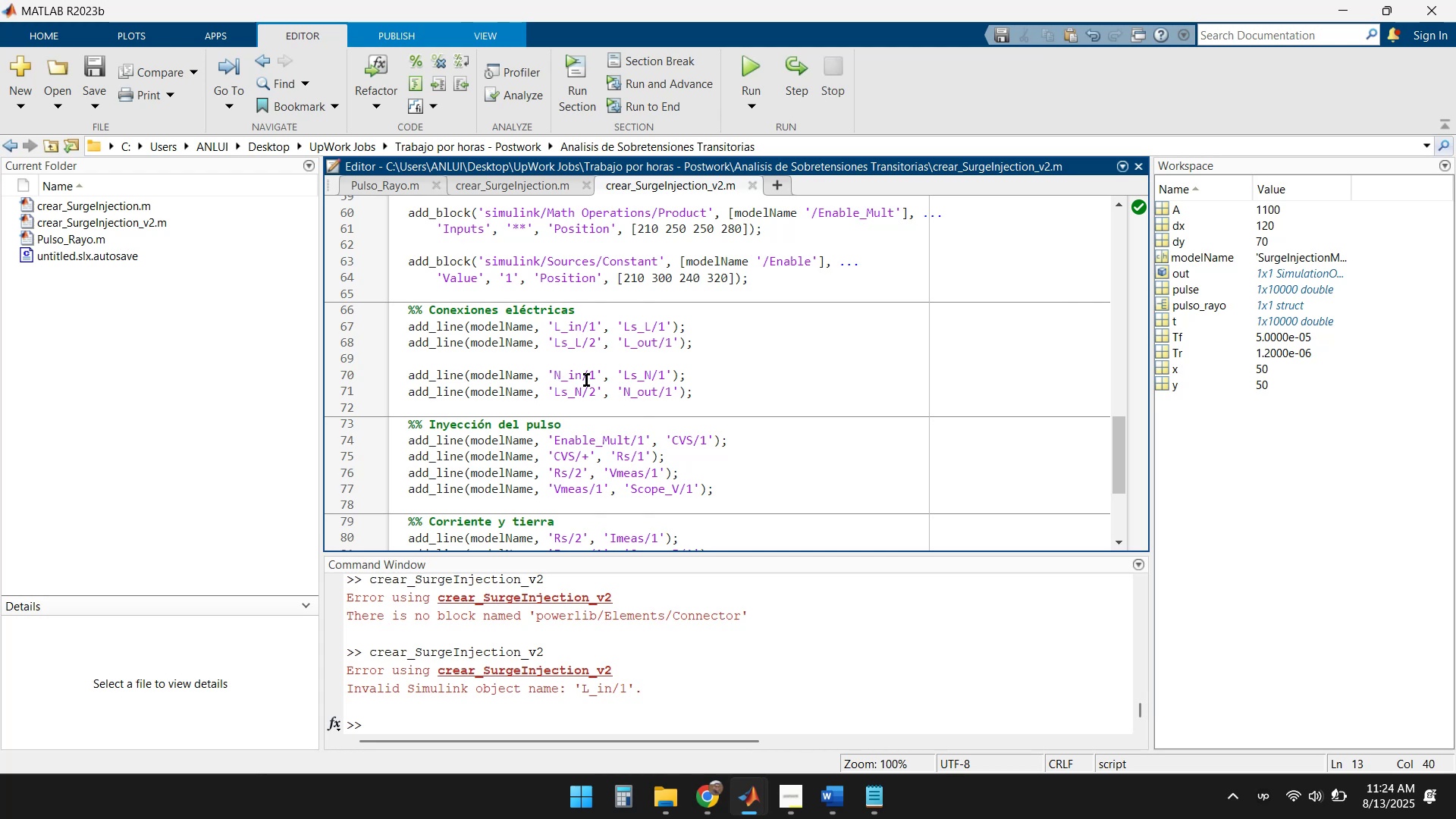 
wait(67.3)
 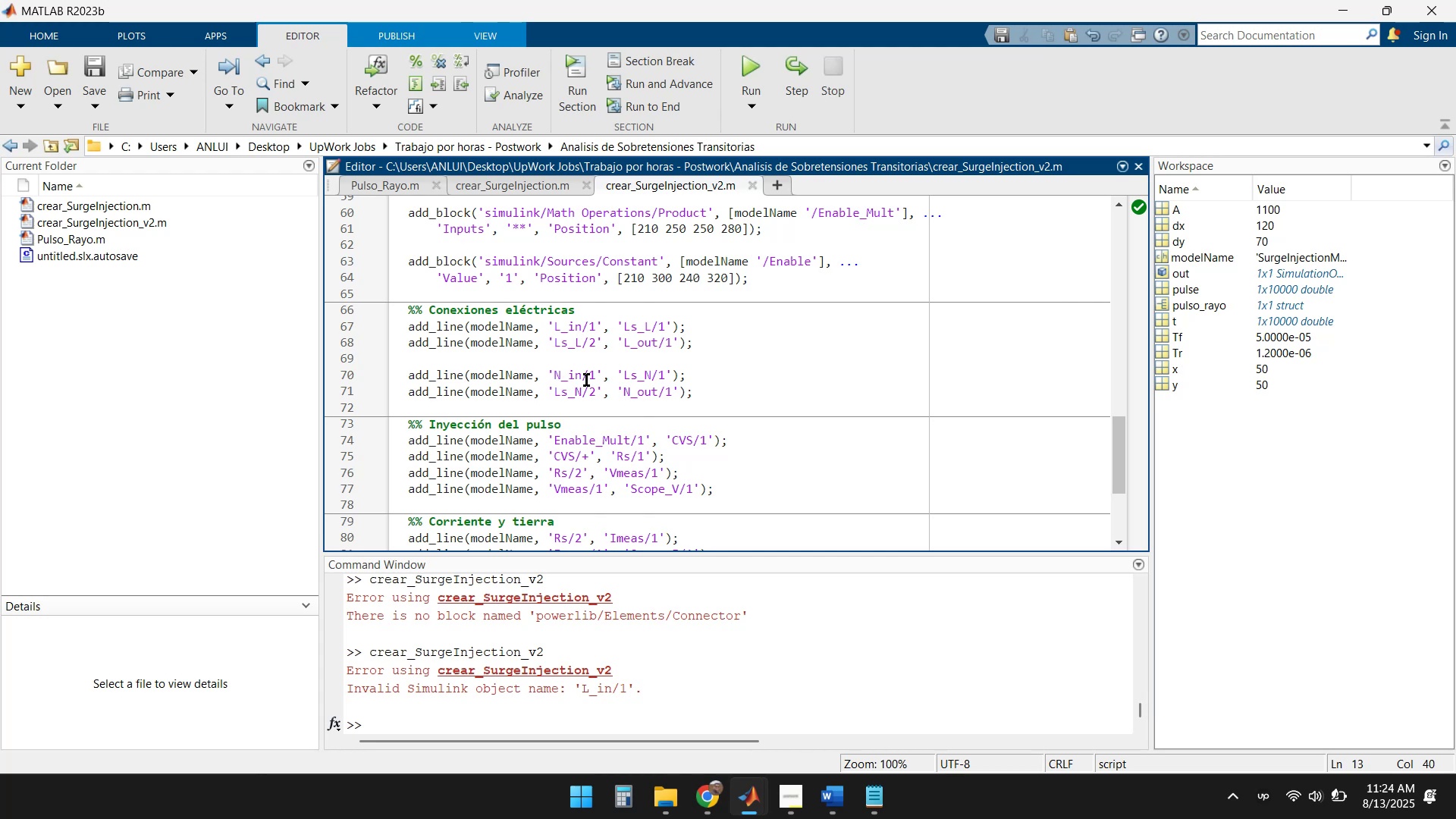 
scroll: coordinate [748, 407], scroll_direction: down, amount: 1.0
 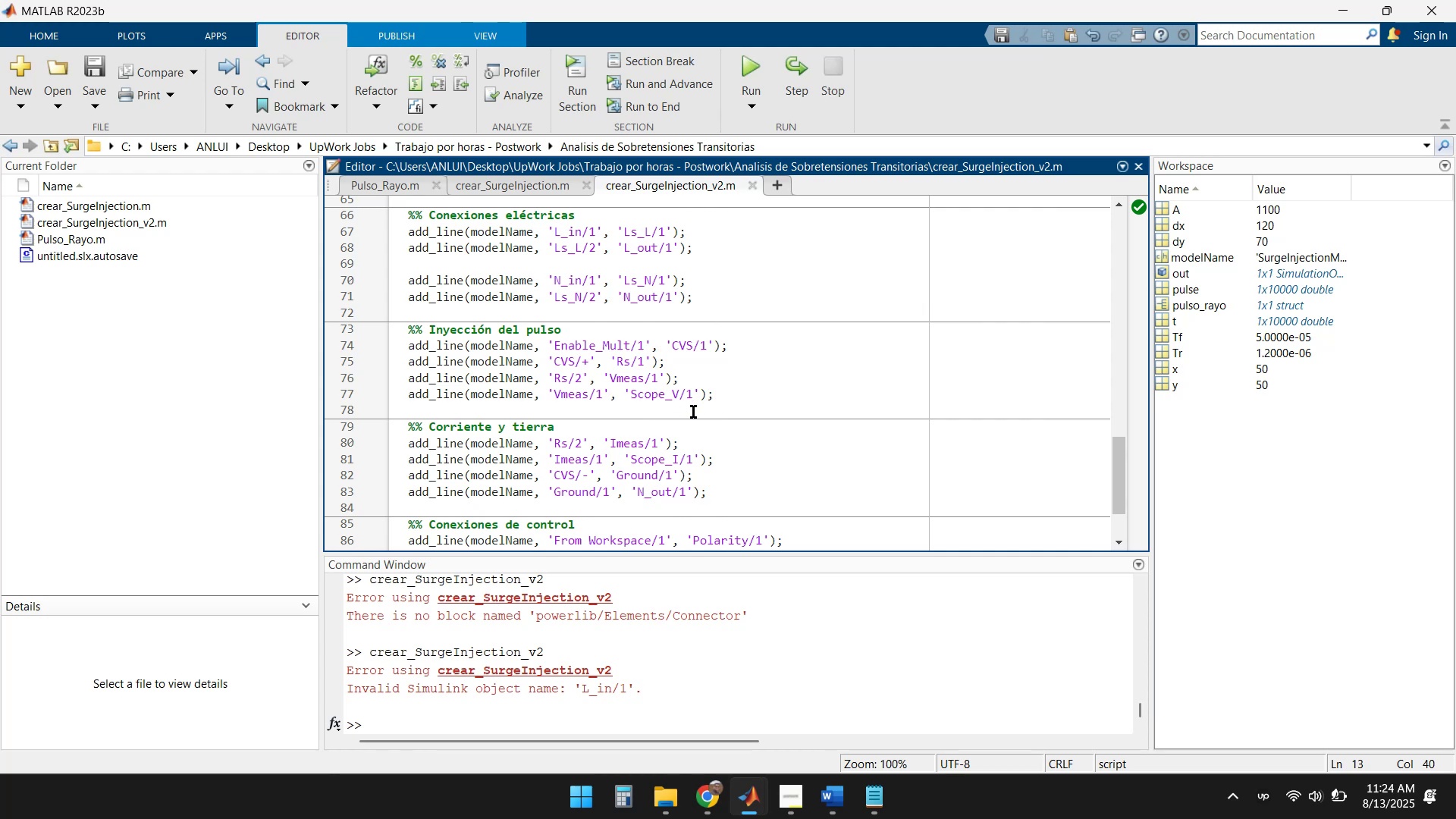 
wait(6.41)
 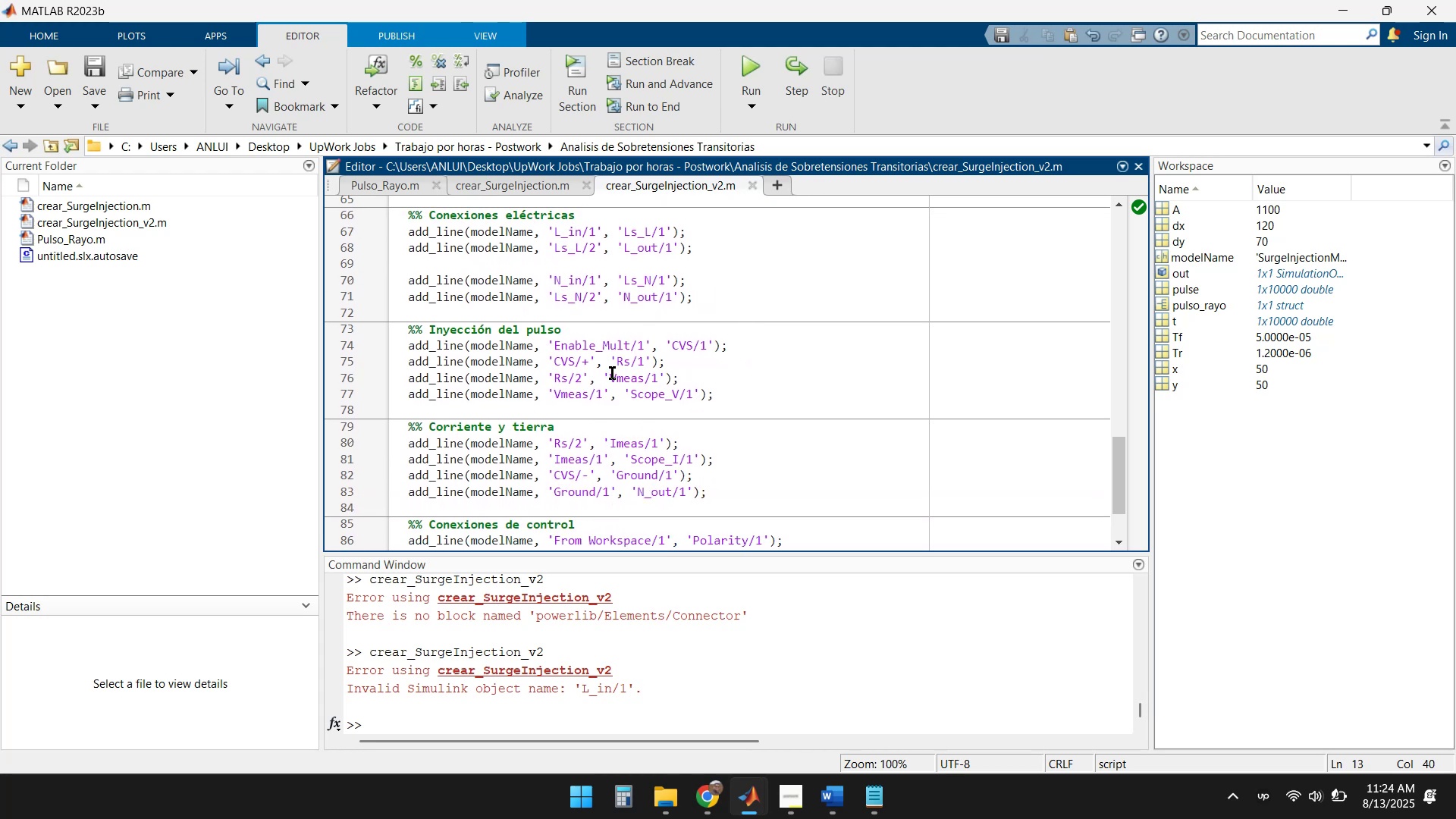 
scroll: coordinate [606, 373], scroll_direction: down, amount: 1.0
 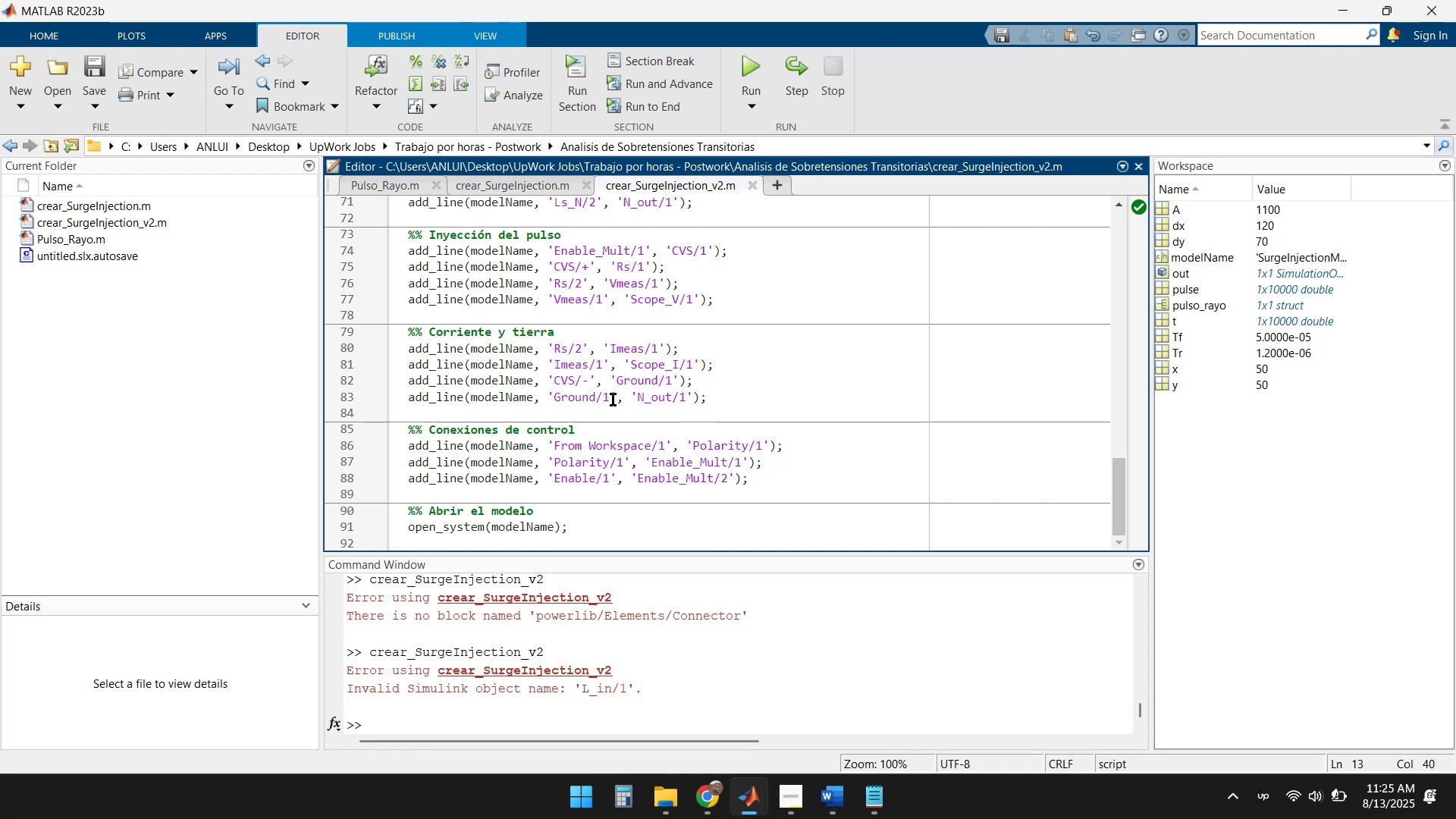 
wait(72.07)
 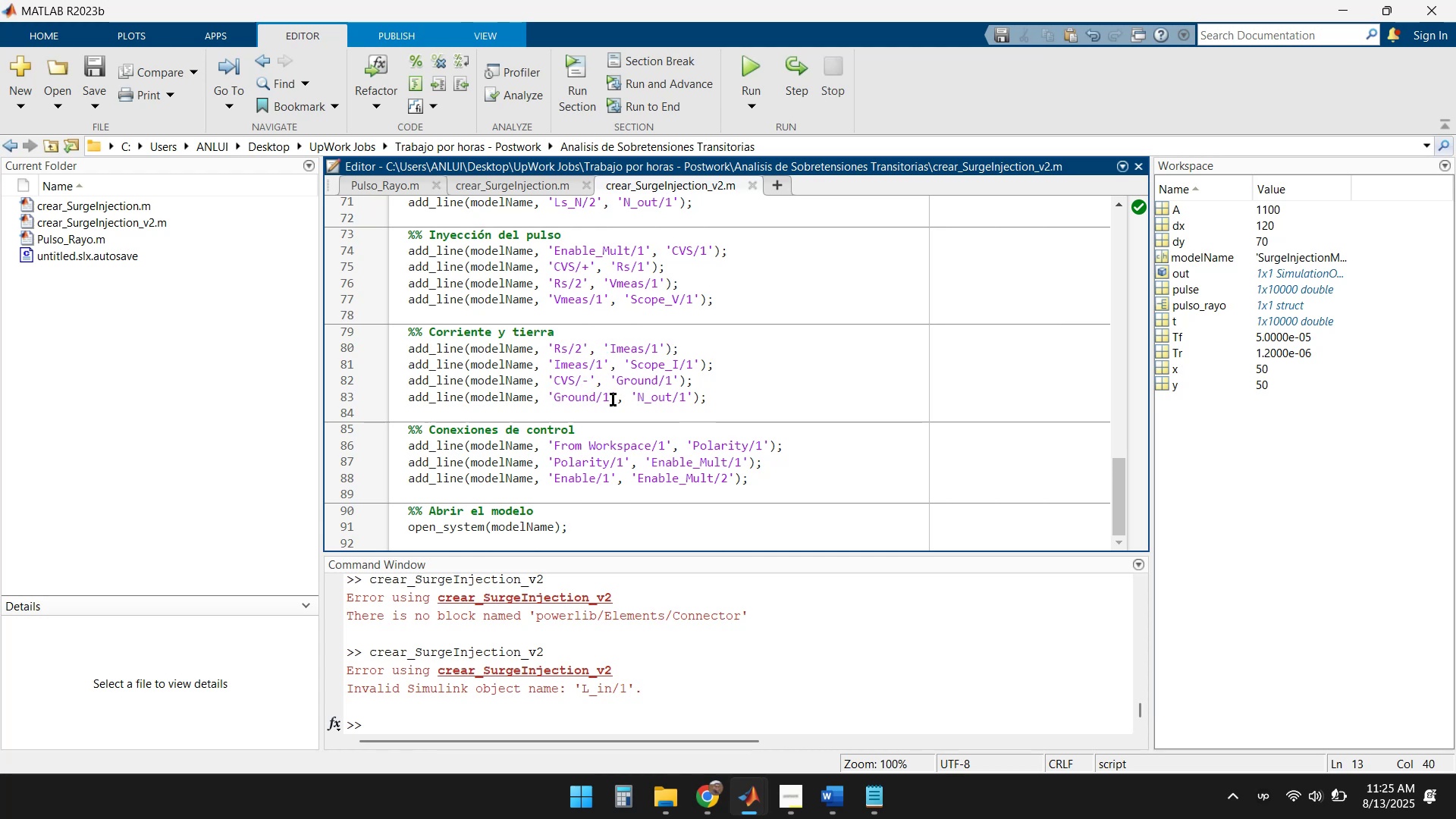 
left_click([768, 699])
 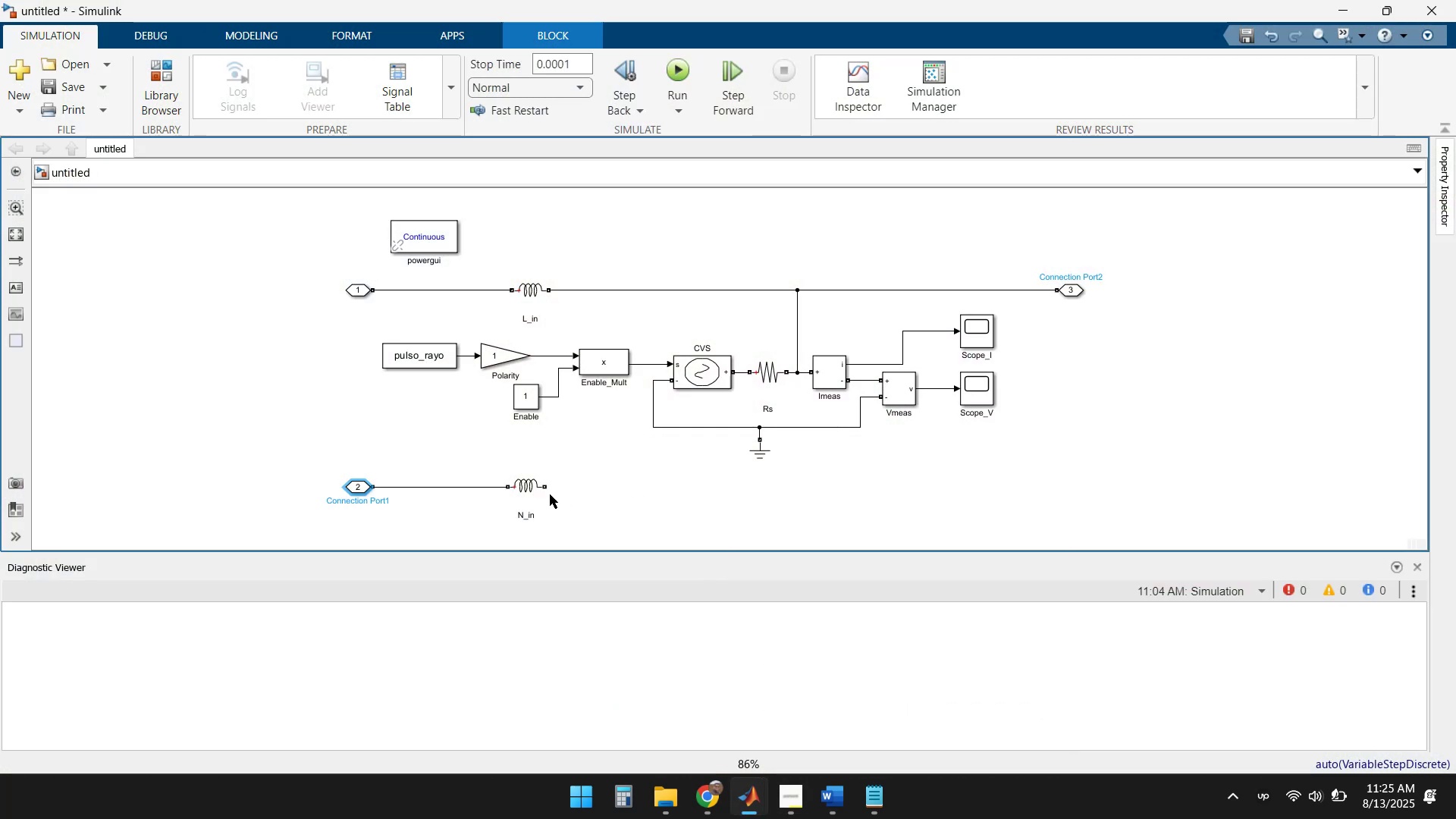 
left_click_drag(start_coordinate=[546, 485], to_coordinate=[795, 429])
 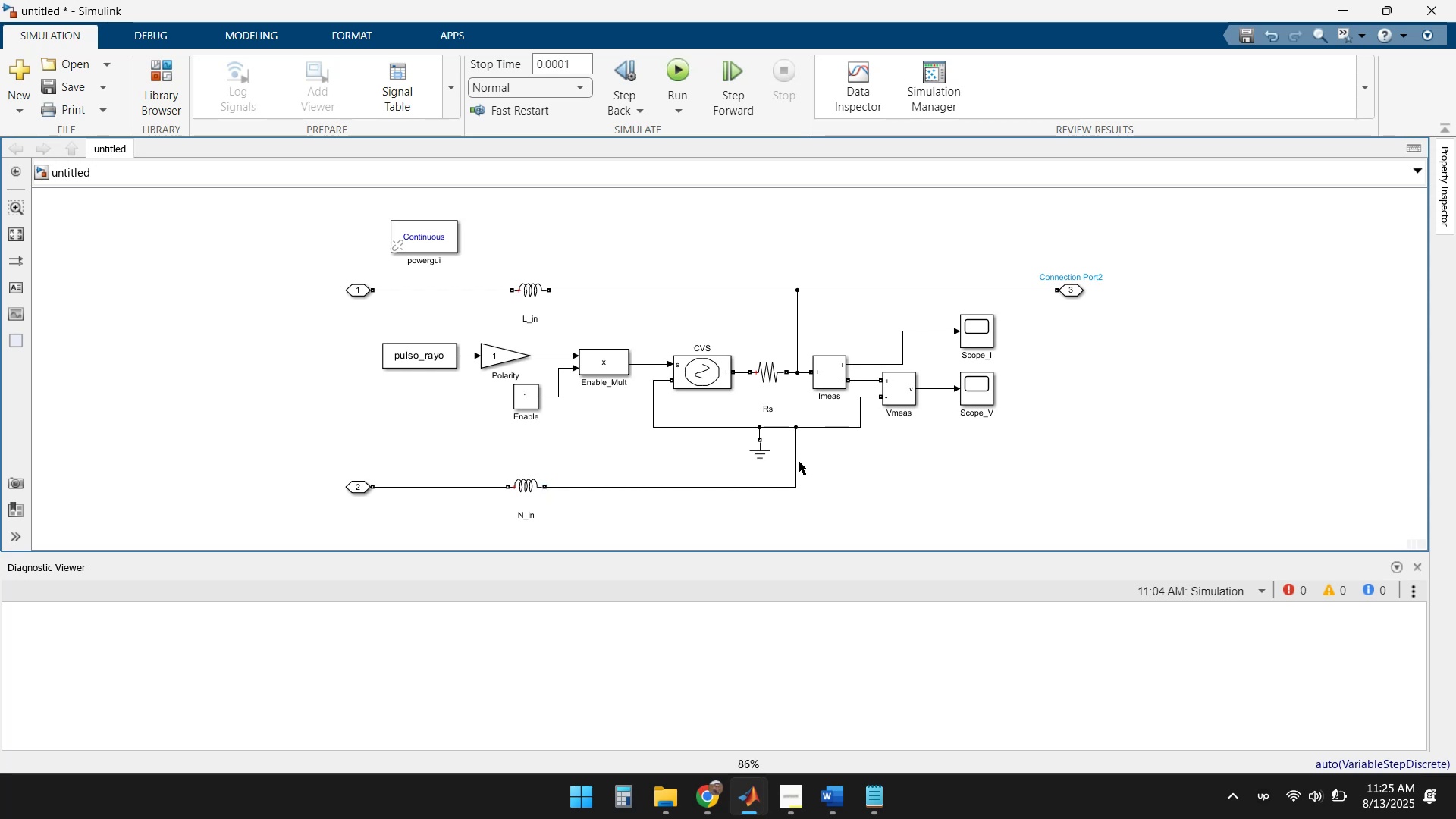 
left_click_drag(start_coordinate=[796, 460], to_coordinate=[800, 460])
 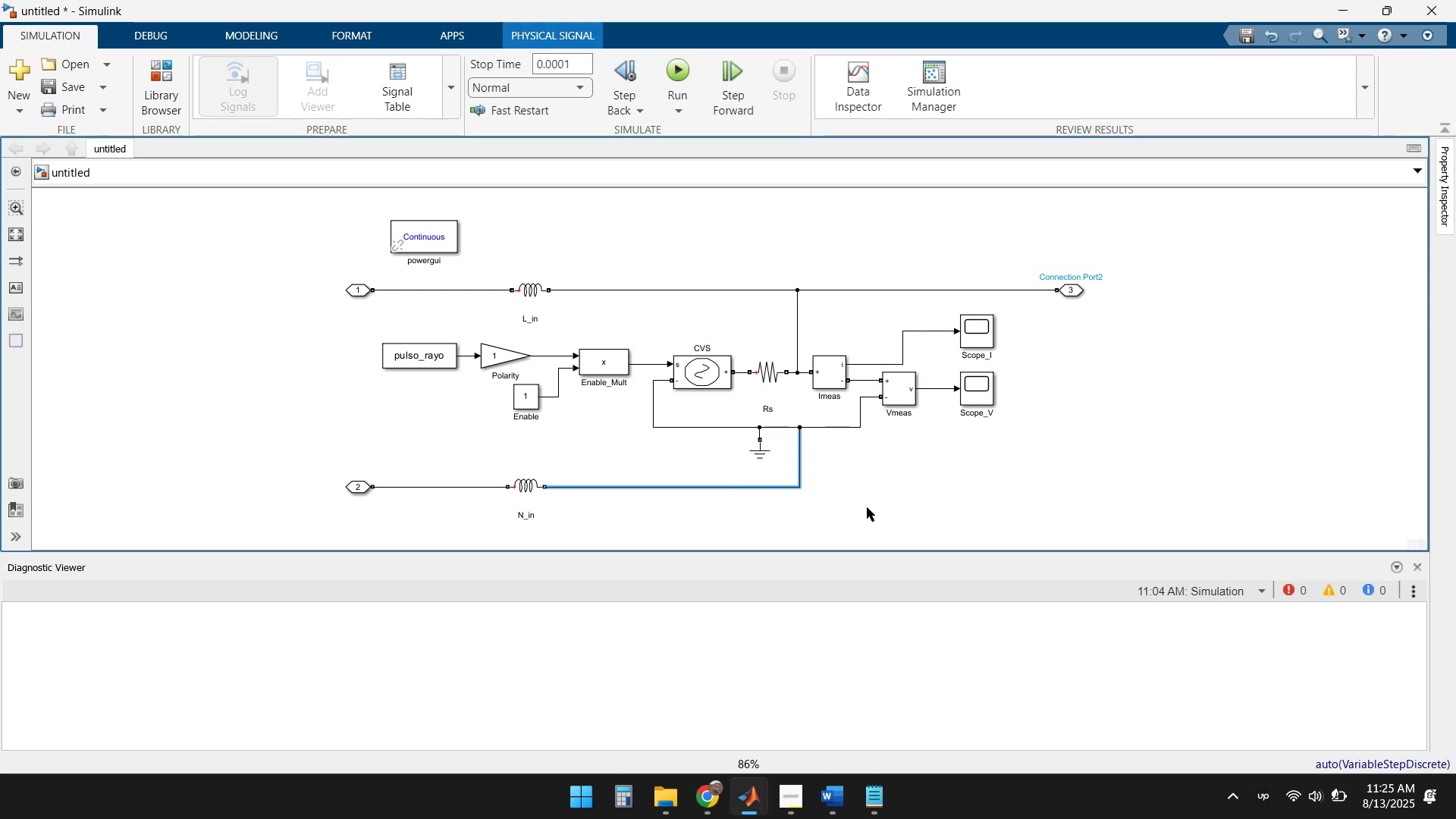 
left_click([868, 507])
 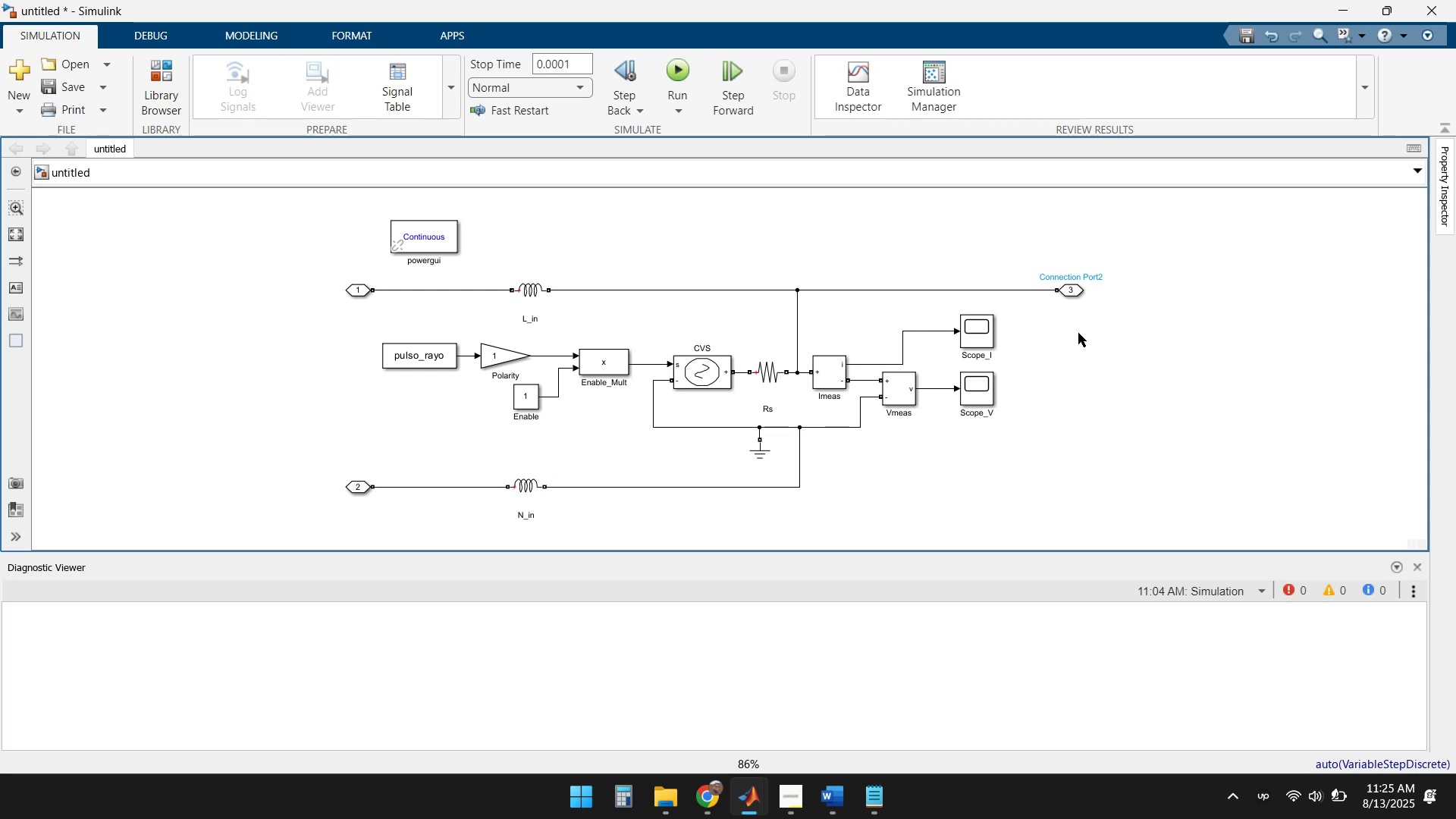 
left_click([1068, 295])
 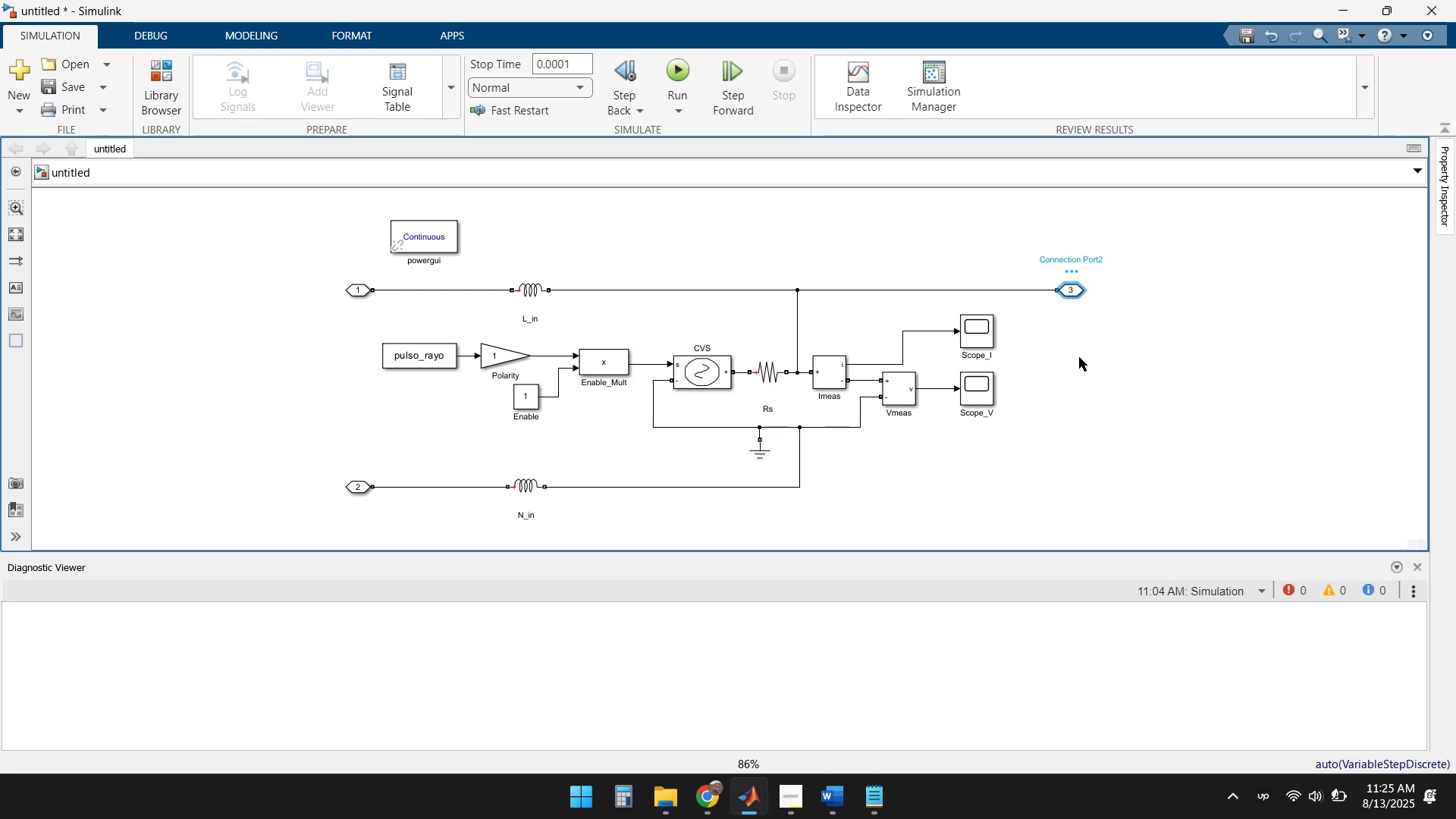 
key(Control+C)
 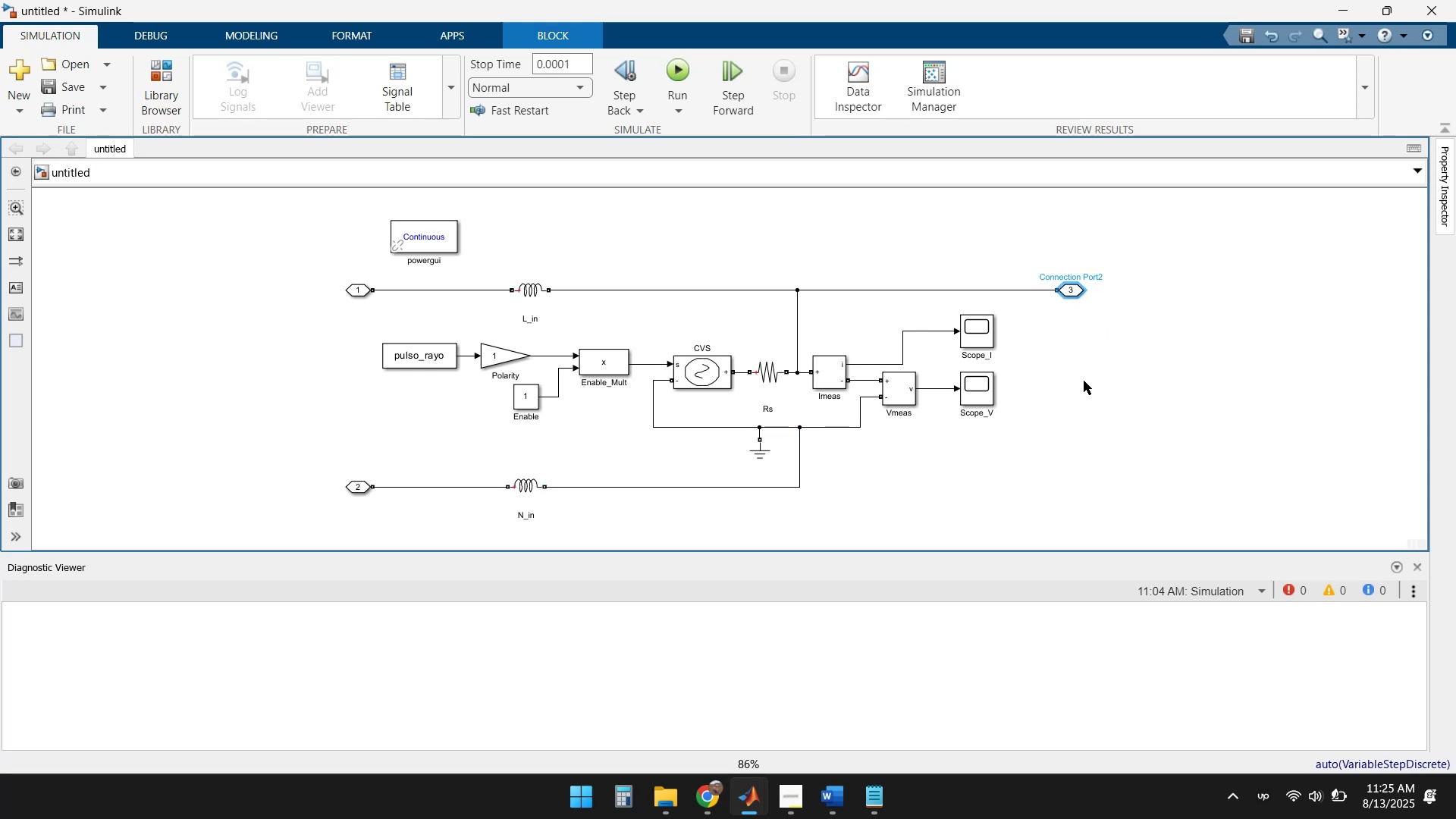 
key(V)
 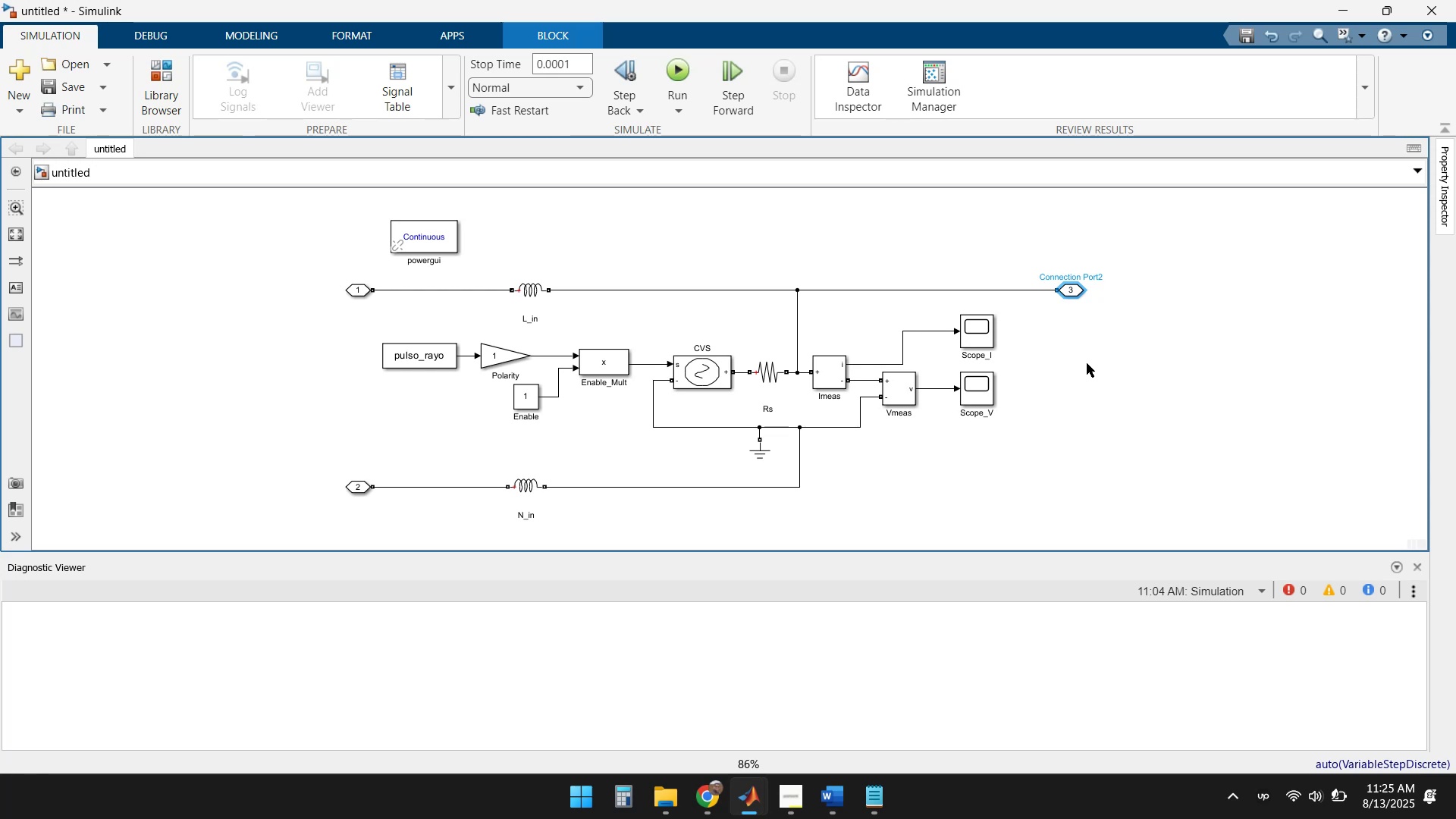 
left_click([1073, 372])
 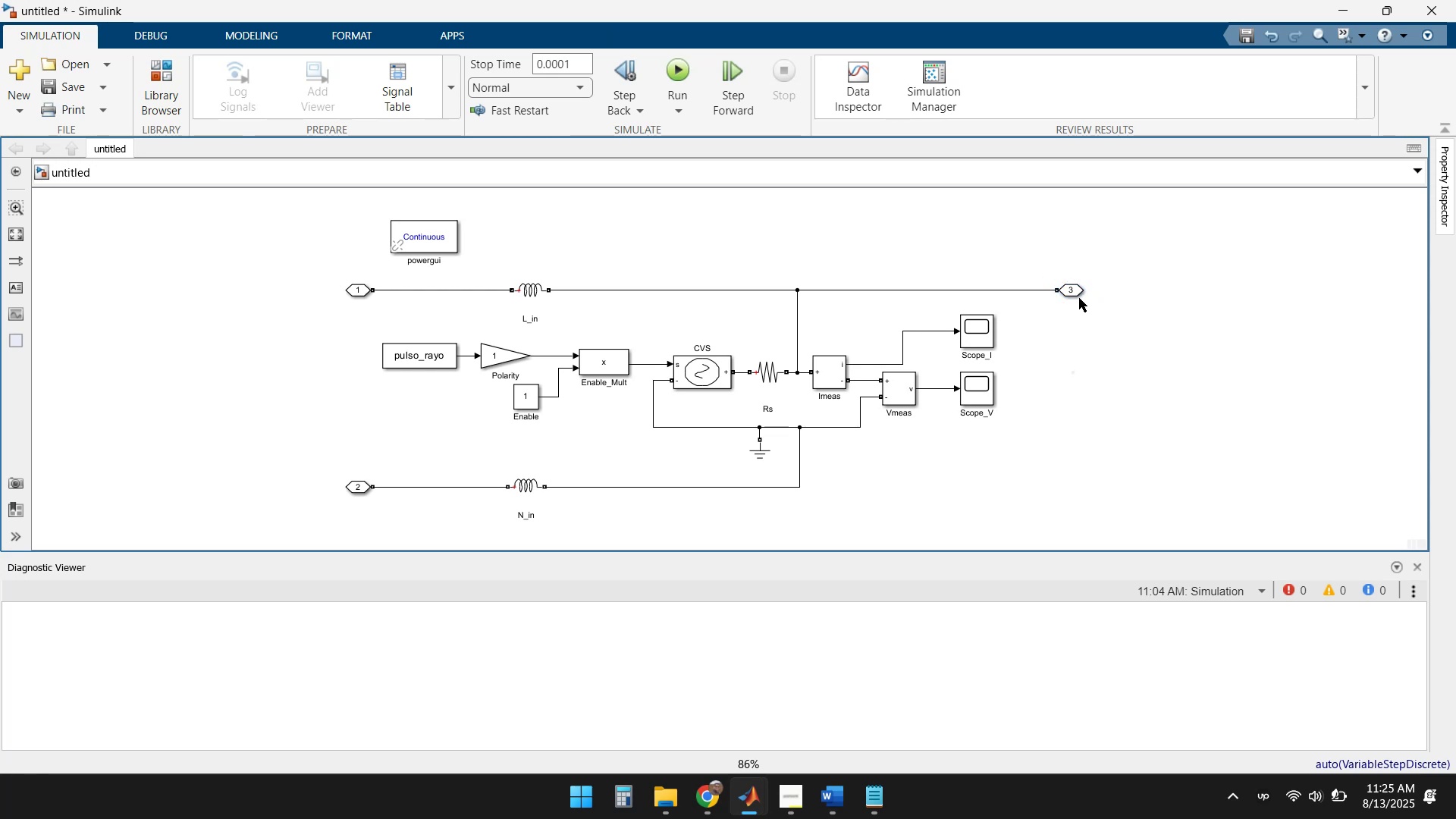 
left_click([1071, 294])
 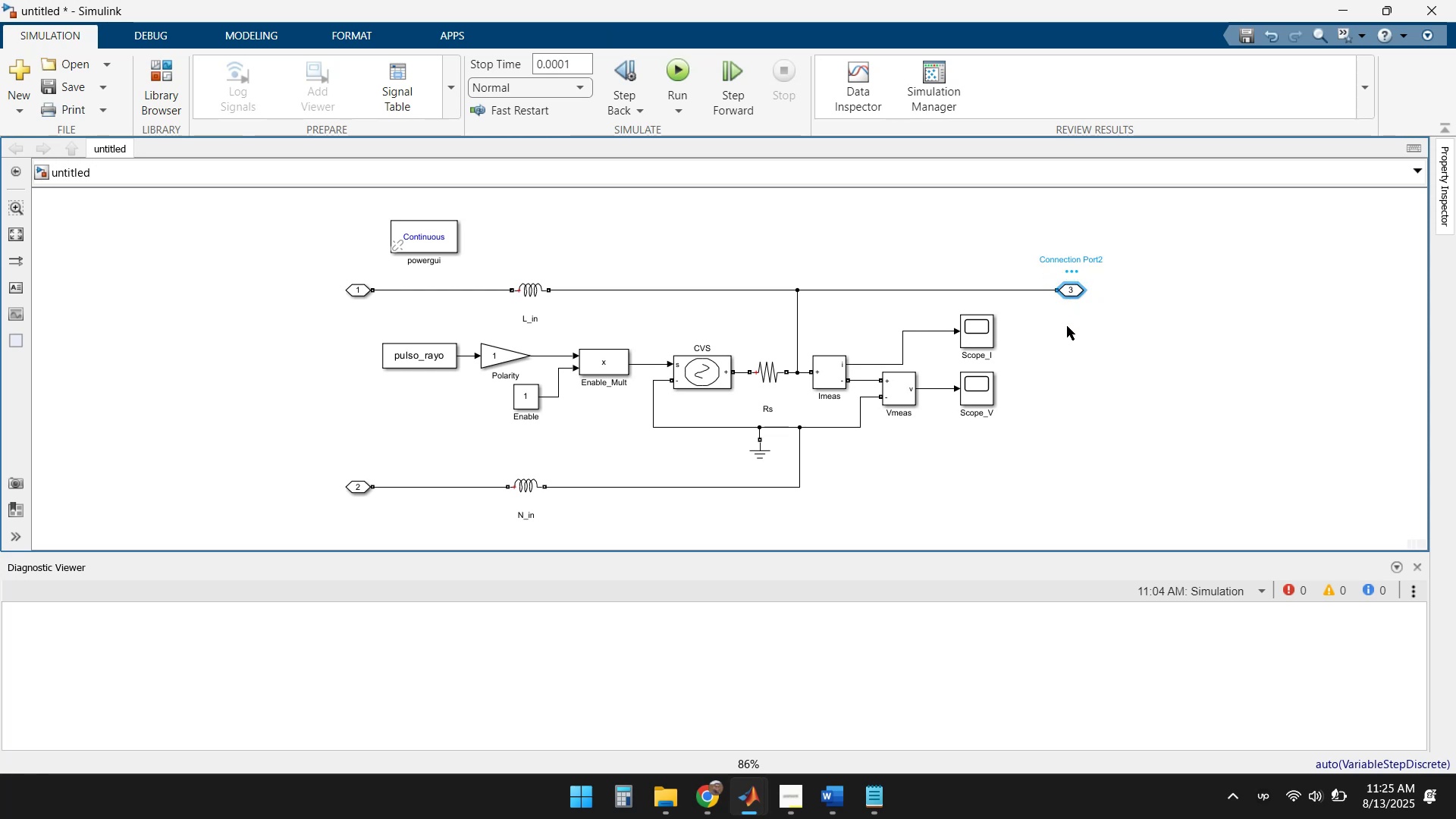 
key(Control+C)
 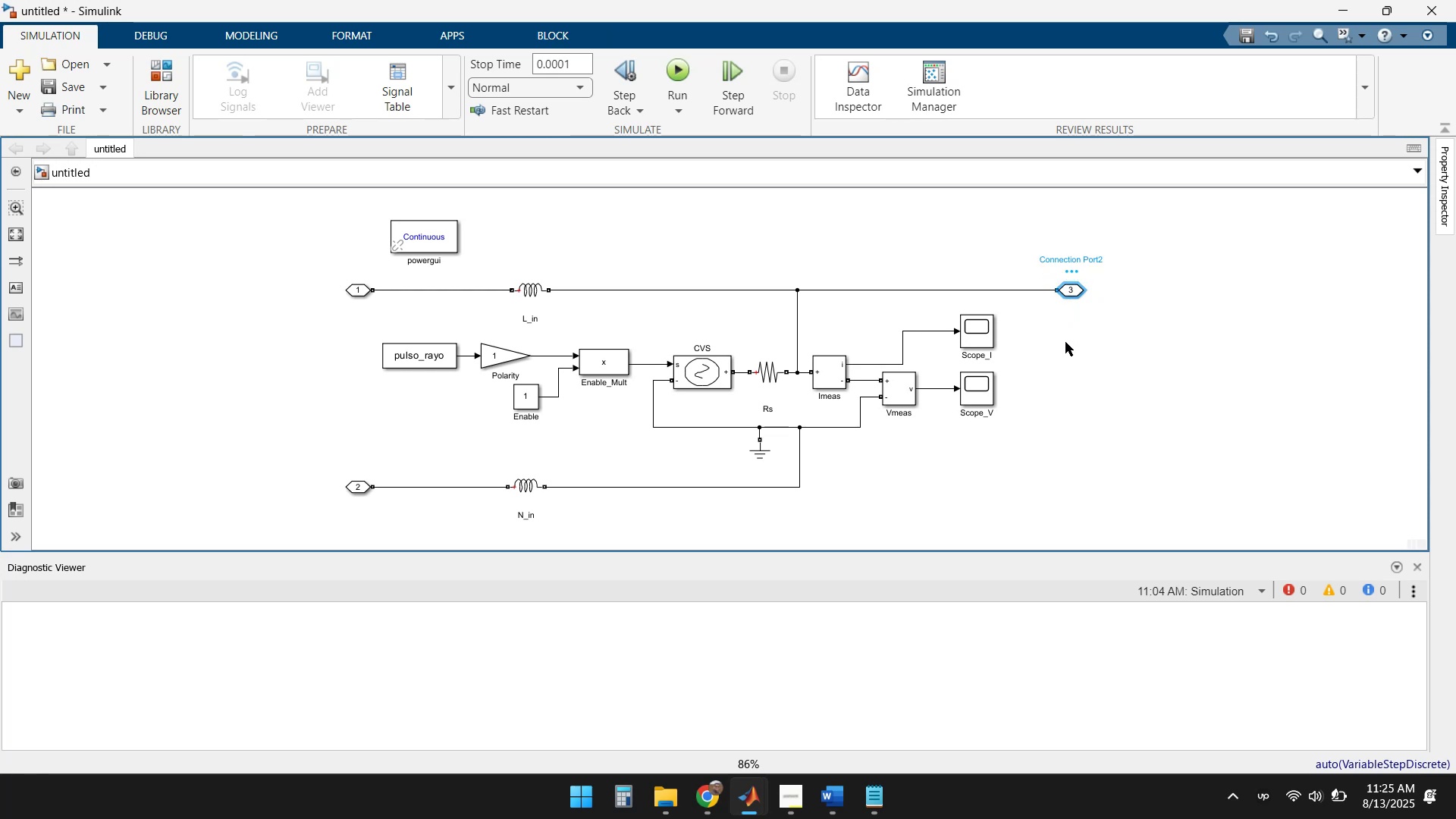 
key(Control+V)
 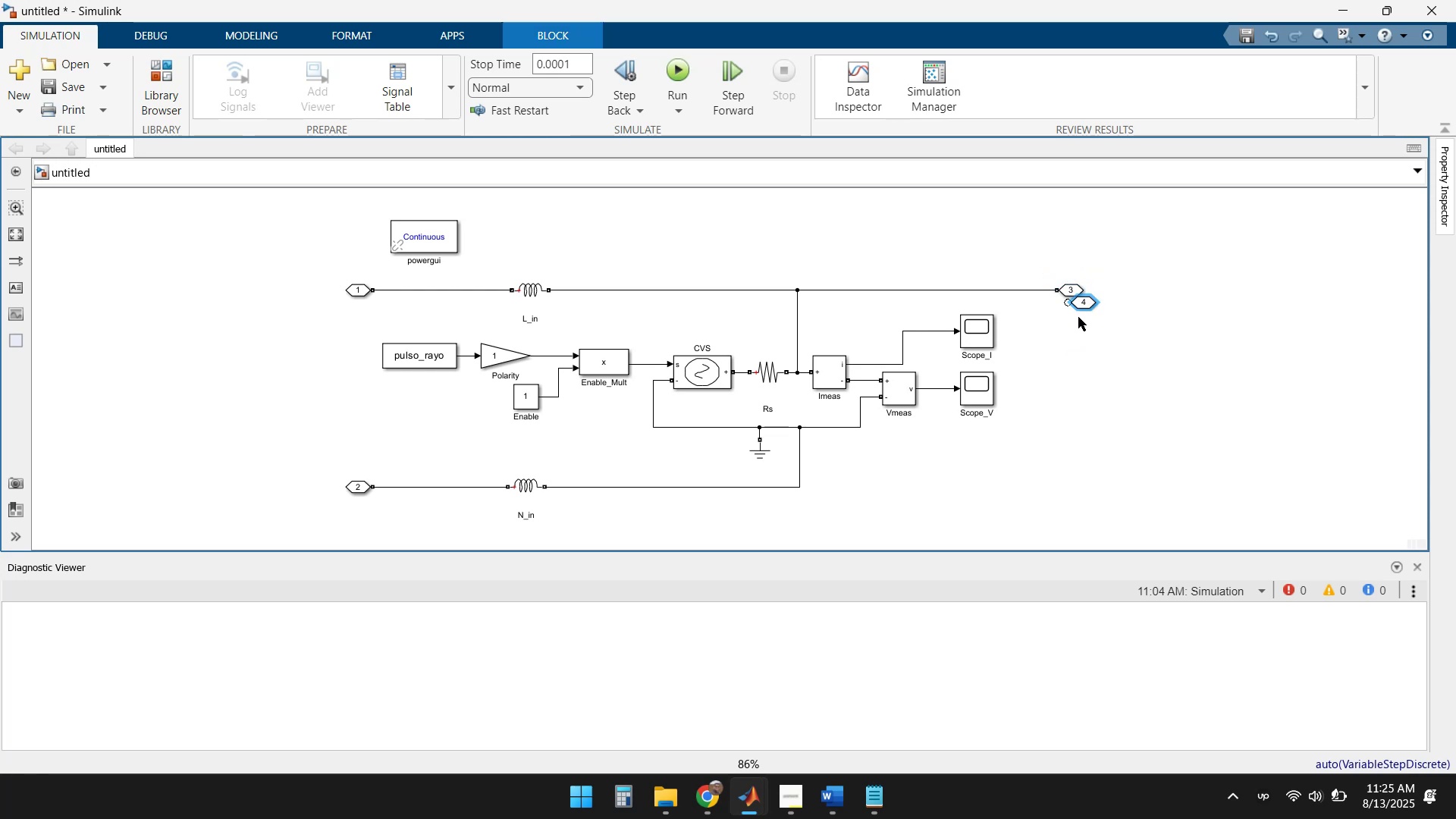 
left_click_drag(start_coordinate=[1081, 303], to_coordinate=[1068, 482])
 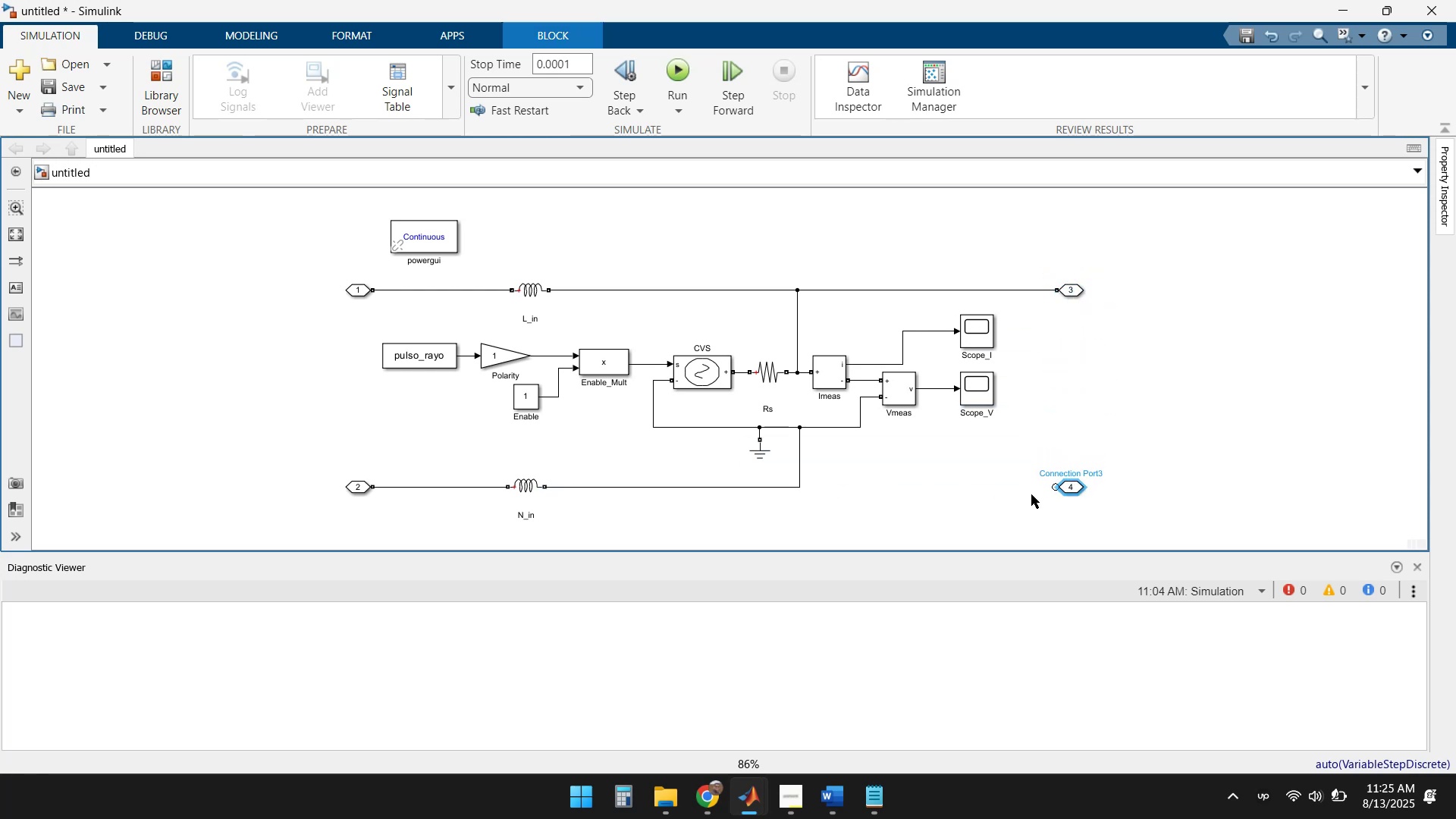 
left_click_drag(start_coordinate=[1056, 484], to_coordinate=[799, 487])
 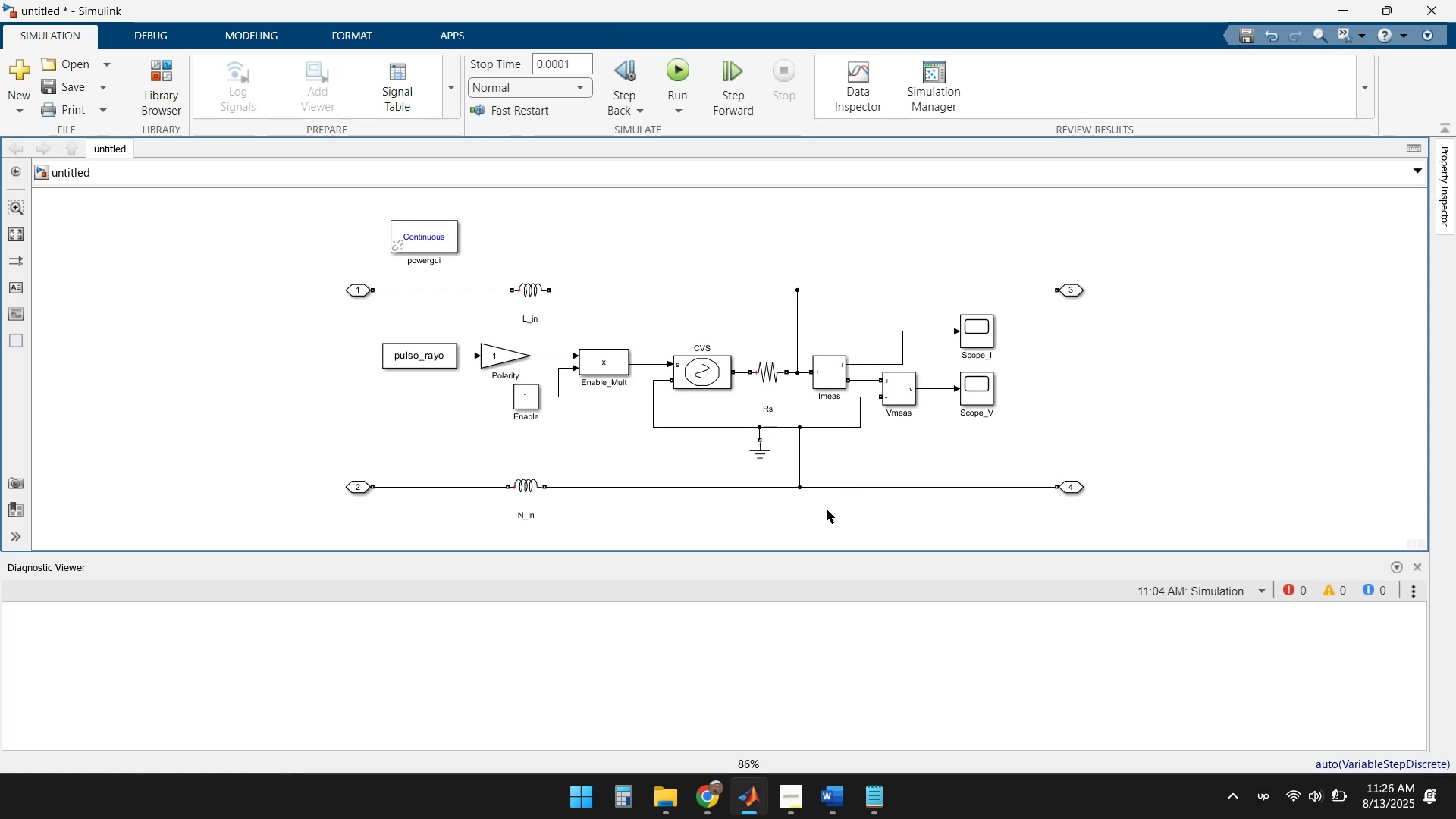 
left_click([827, 510])
 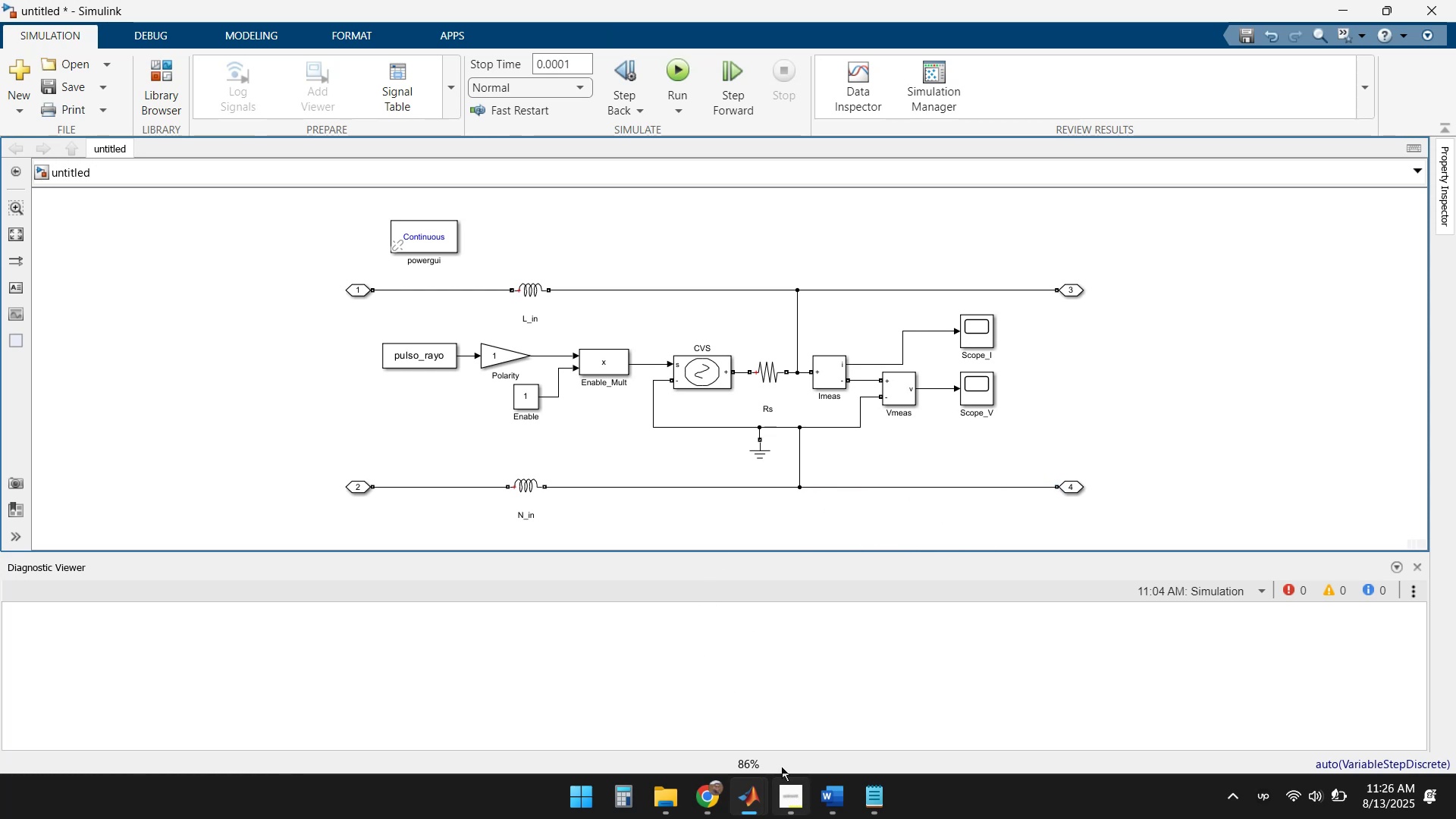 
wait(6.46)
 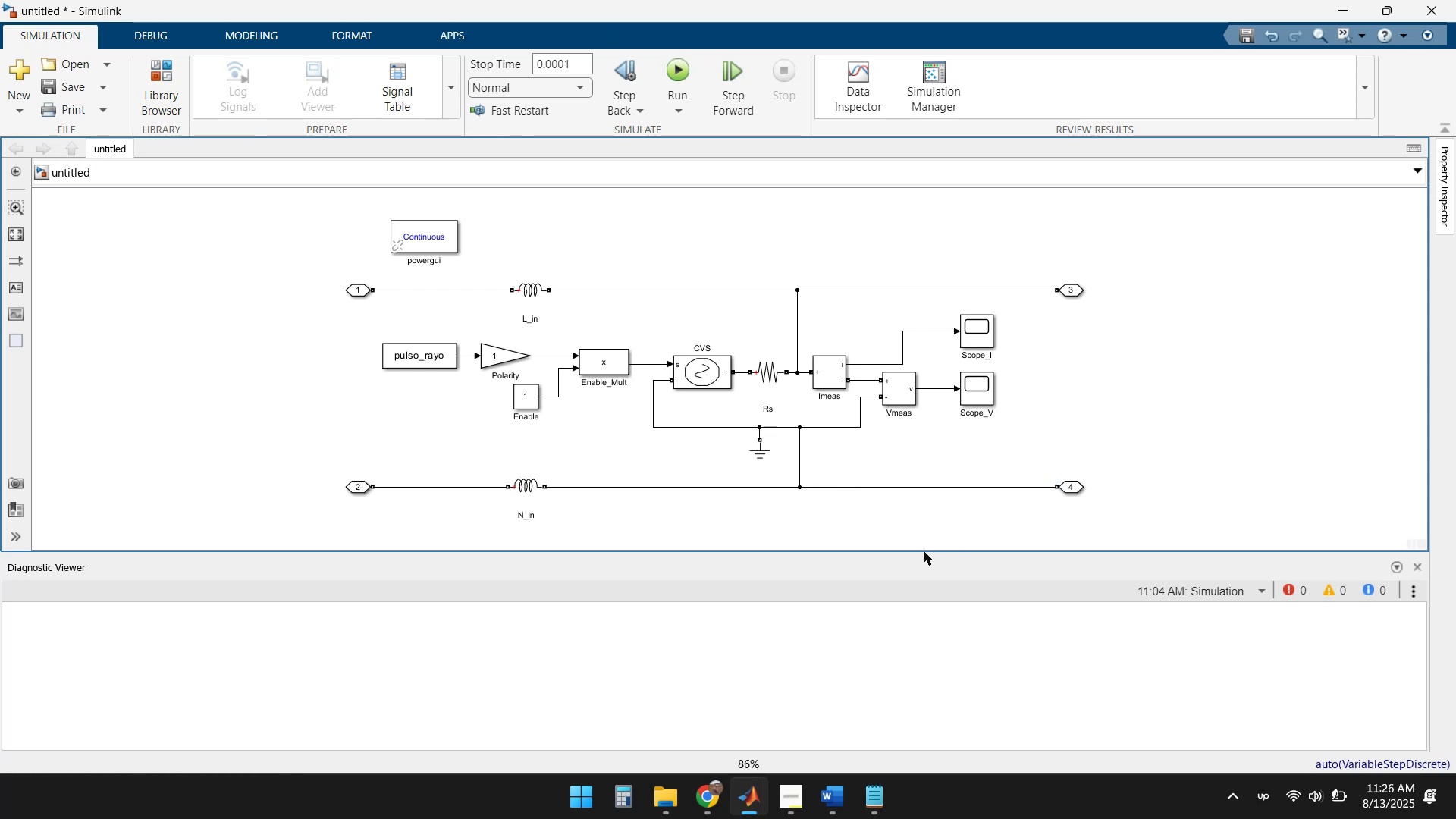 
left_click([750, 795])
 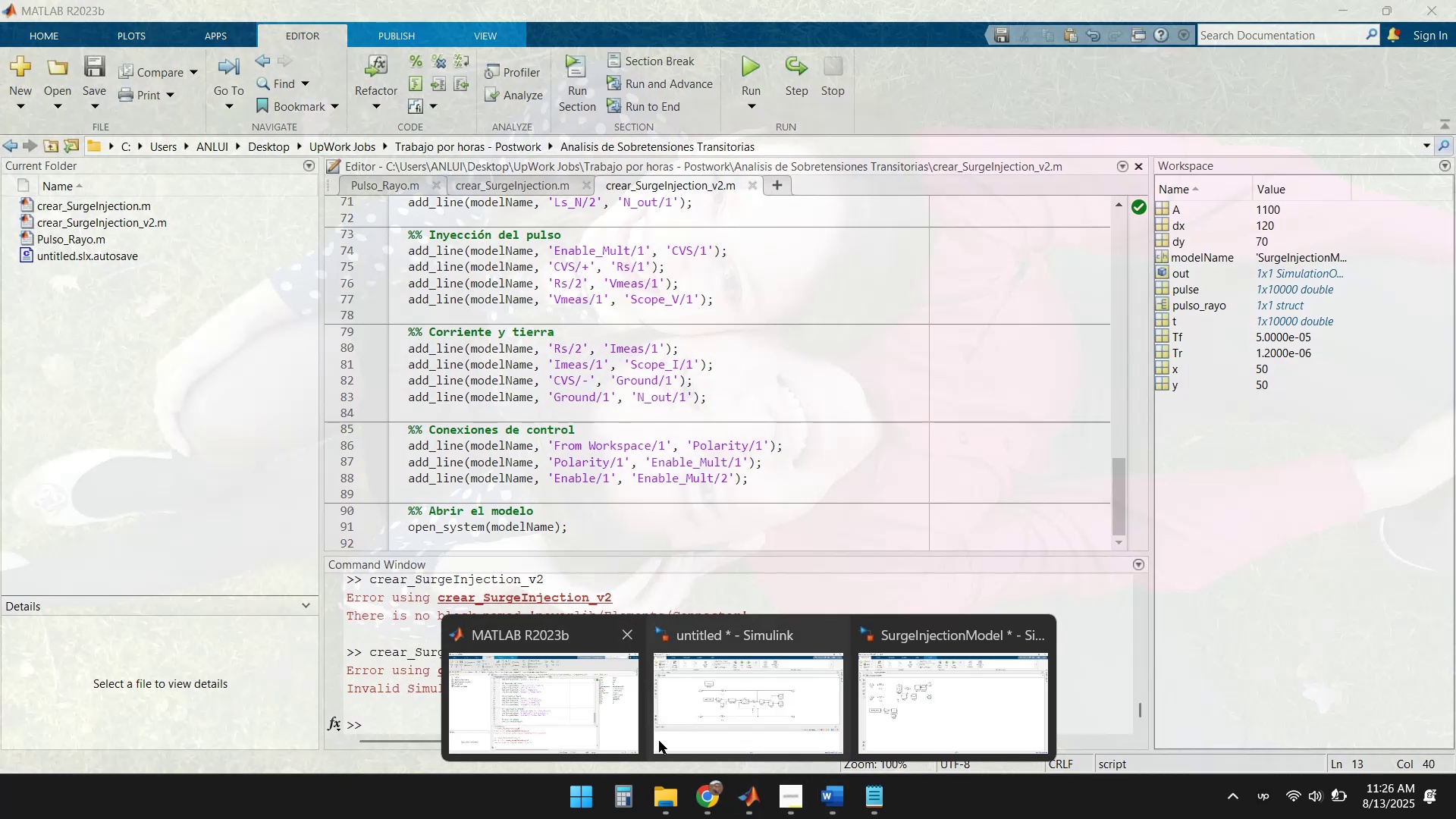 
left_click([586, 712])
 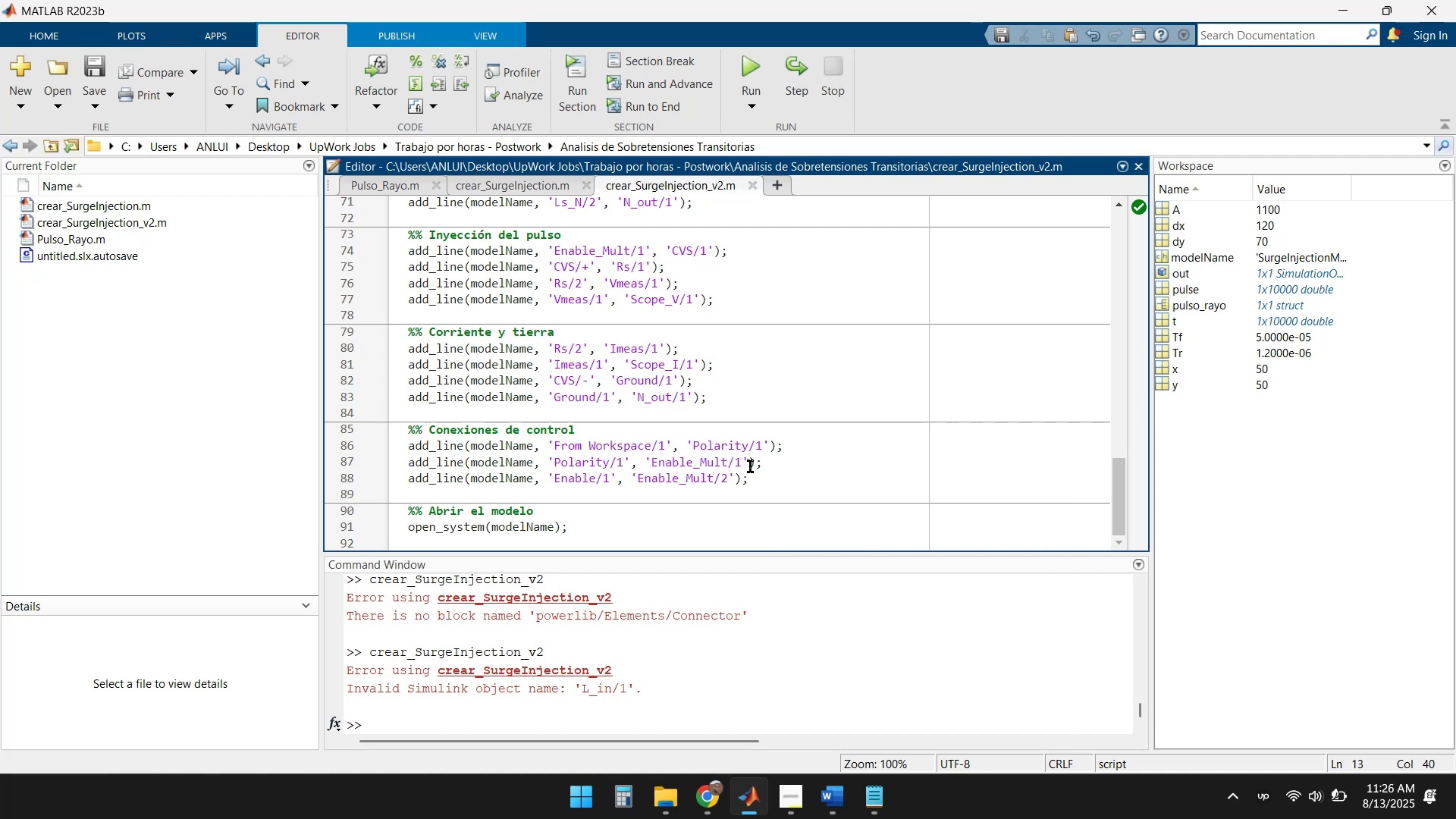 
wait(11.38)
 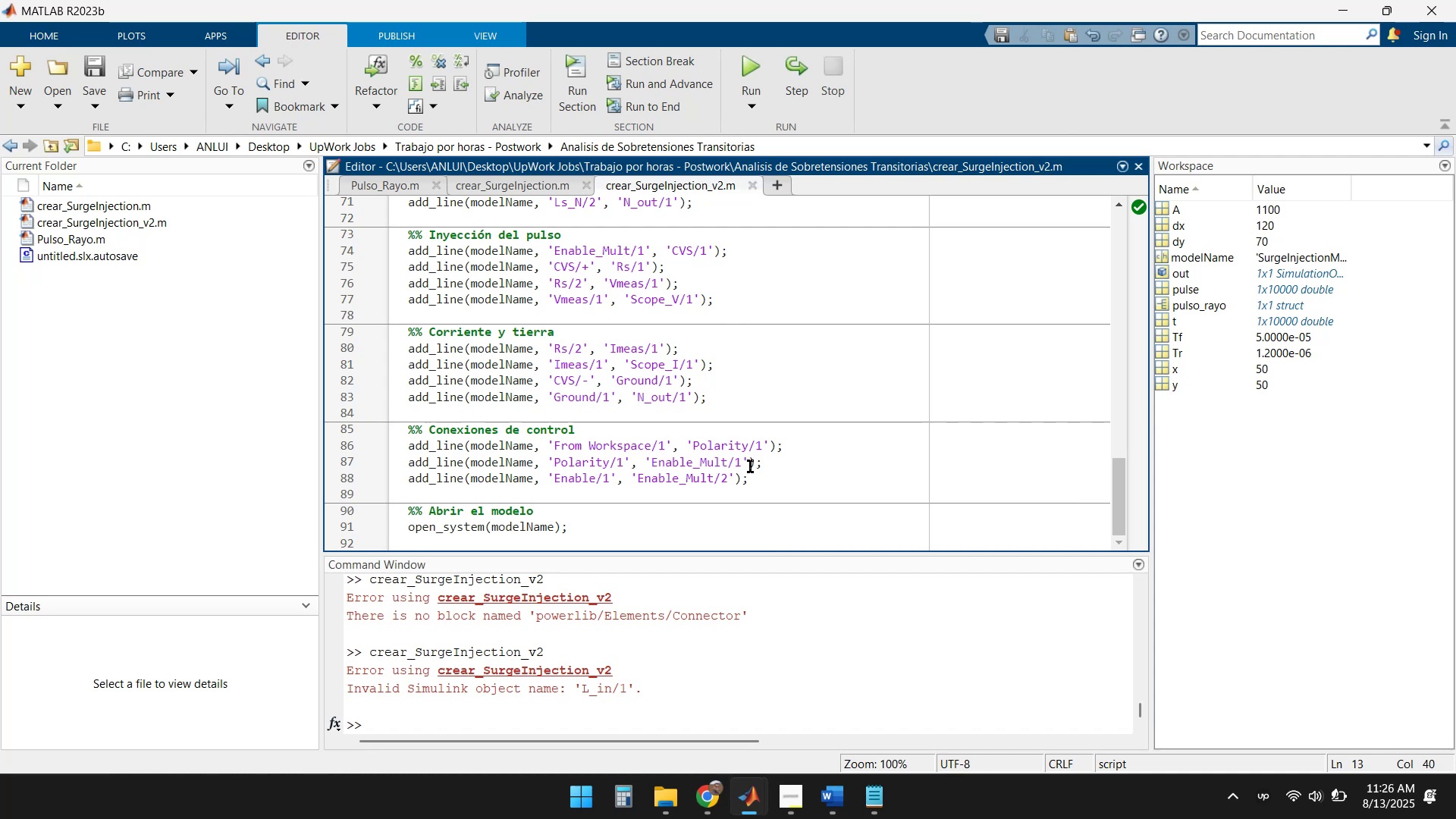 
scroll: coordinate [669, 480], scroll_direction: down, amount: 2.0
 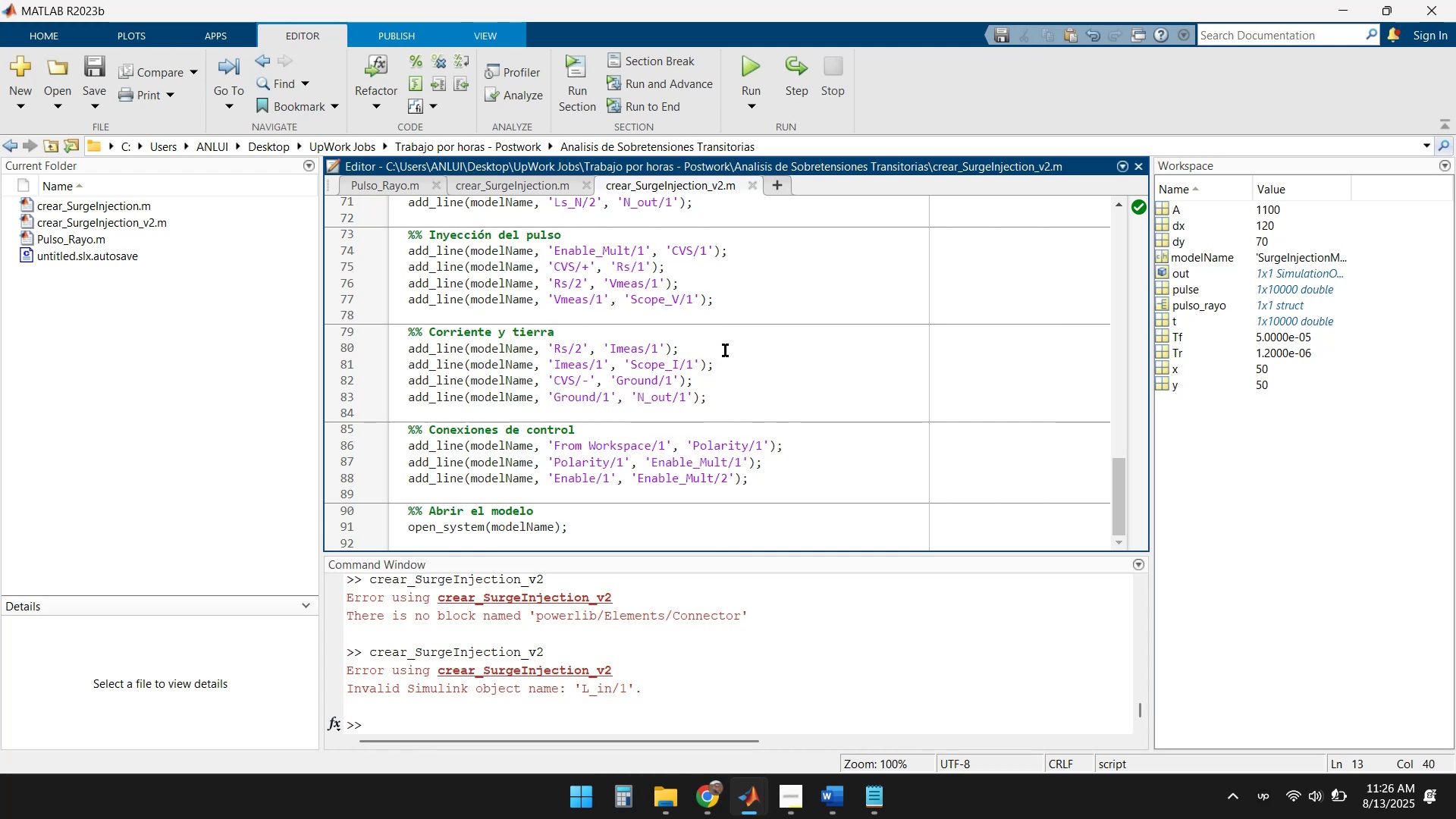 
wait(5.76)
 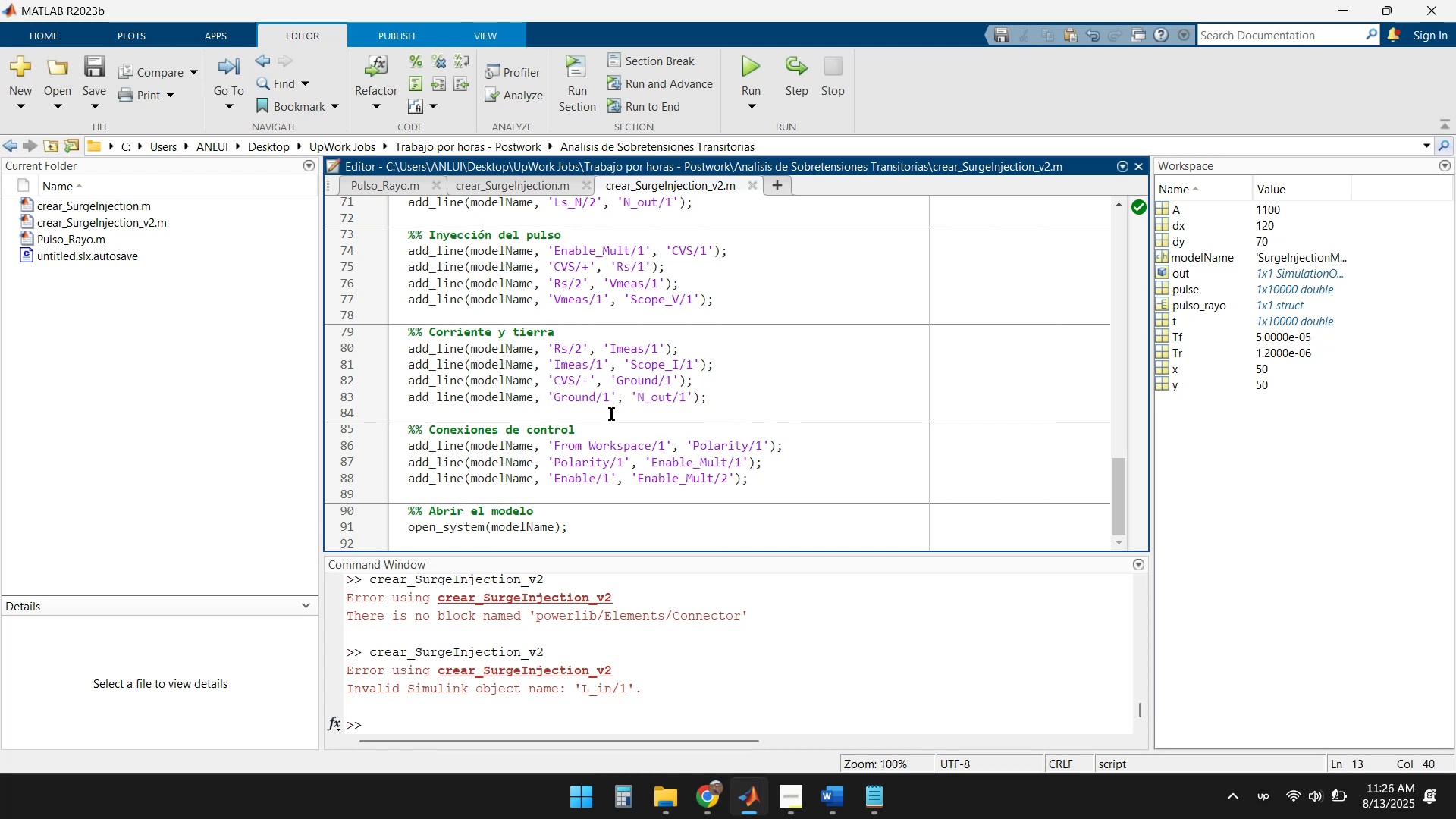 
scroll: coordinate [666, 351], scroll_direction: up, amount: 1.0
 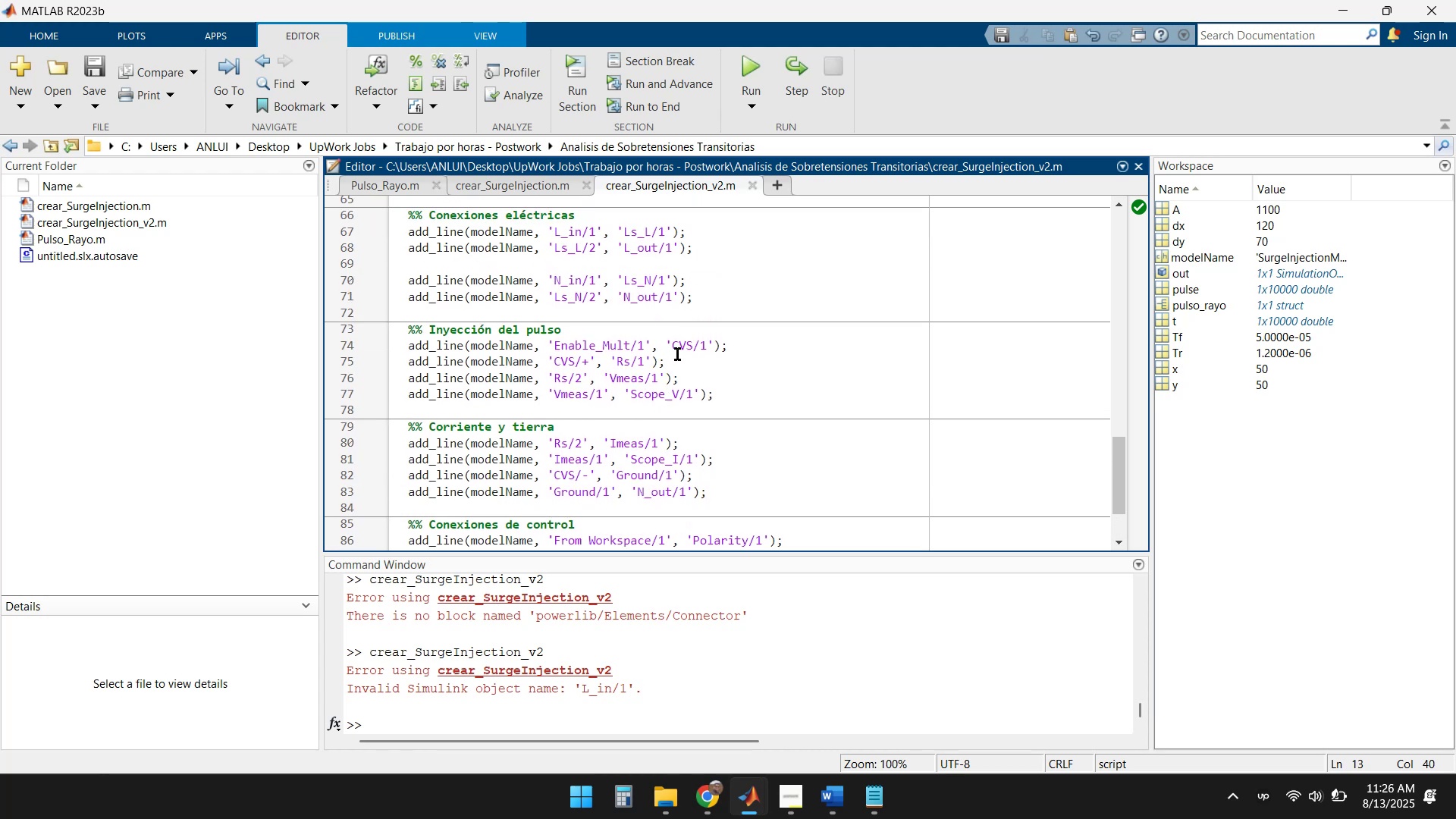 
scroll: coordinate [677, 354], scroll_direction: down, amount: 1.0
 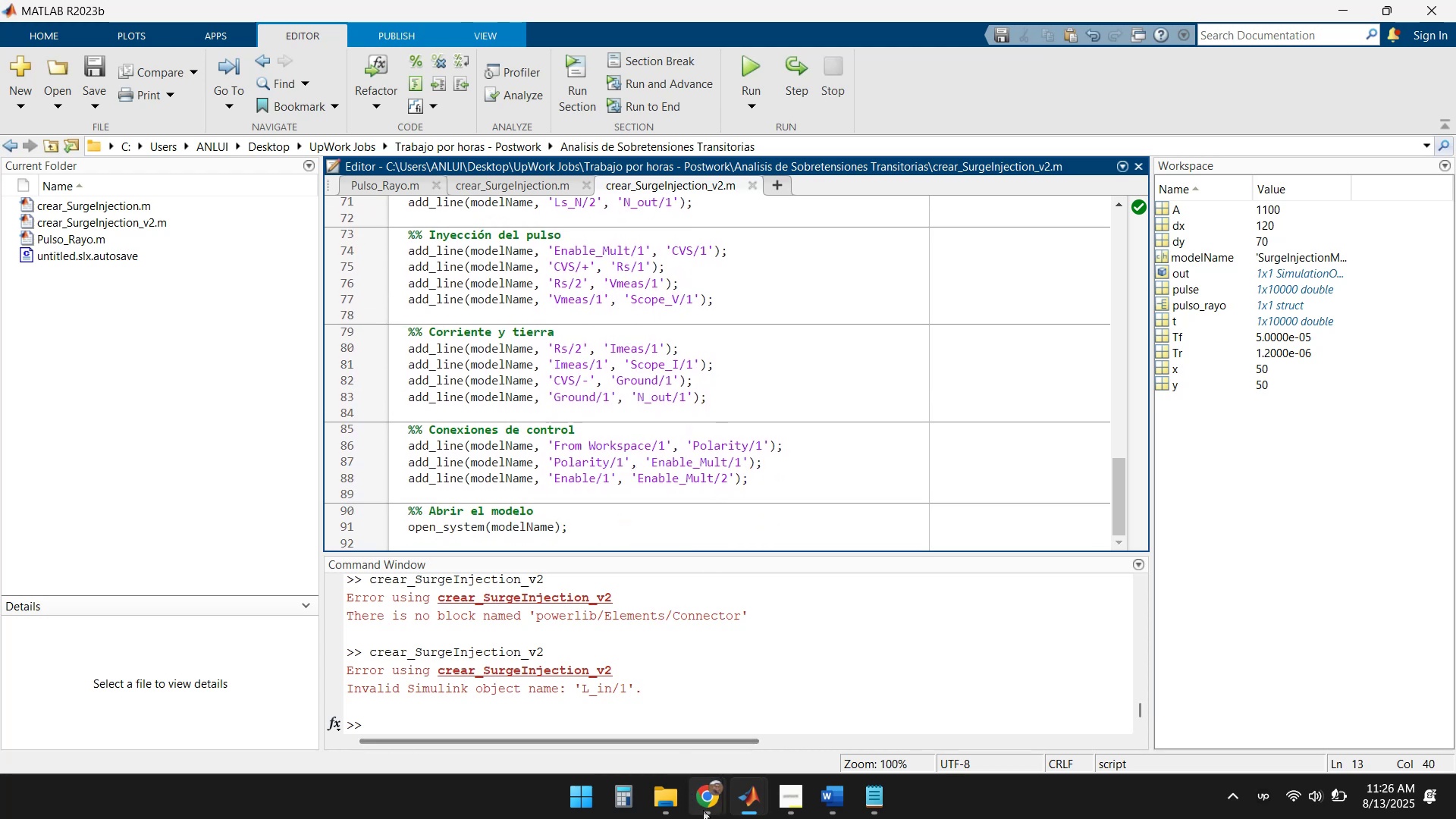 
double_click([603, 691])
 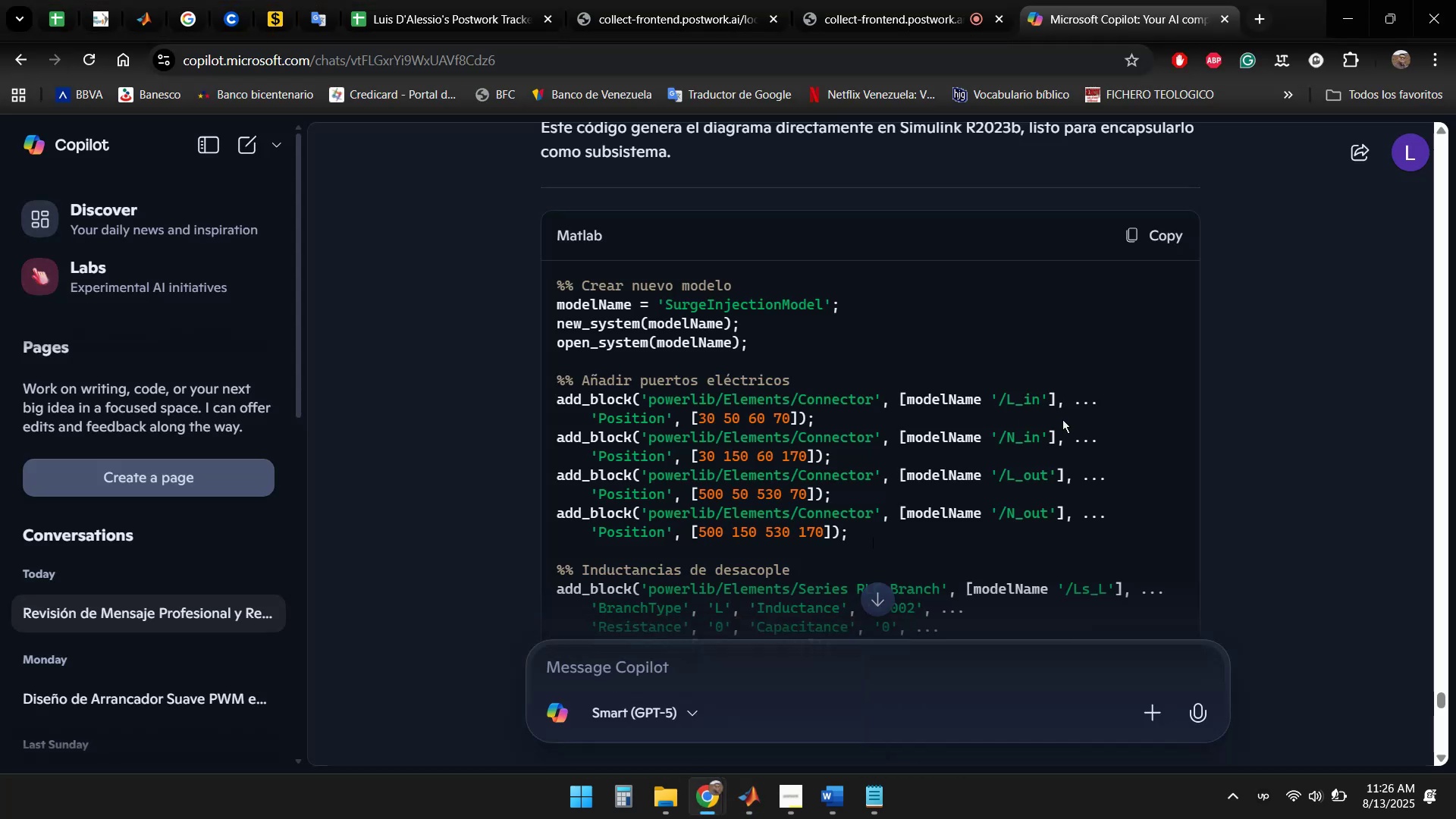 
scroll: coordinate [1299, 446], scroll_direction: up, amount: 12.0
 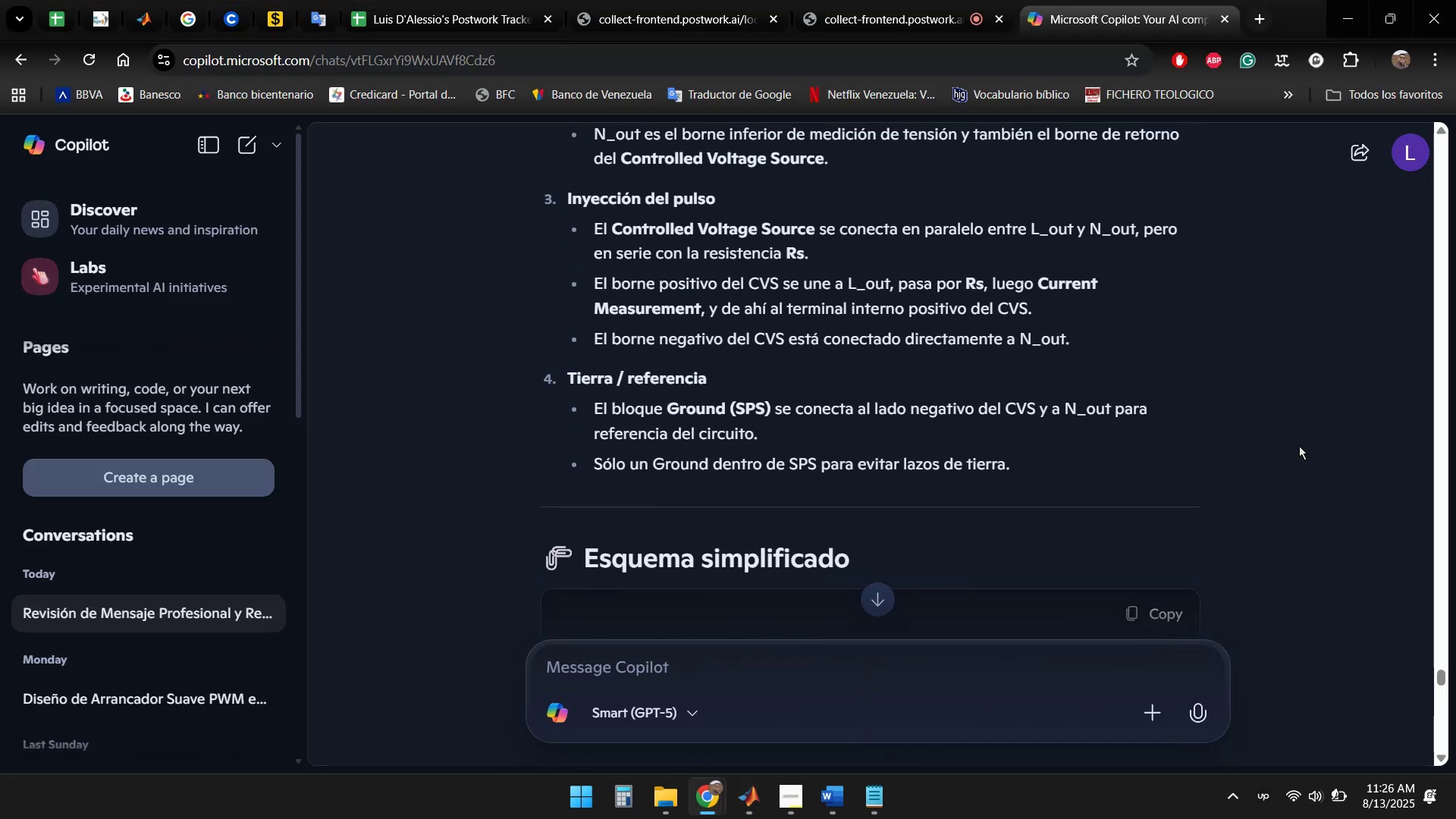 
scroll: coordinate [1299, 446], scroll_direction: down, amount: 4.0
 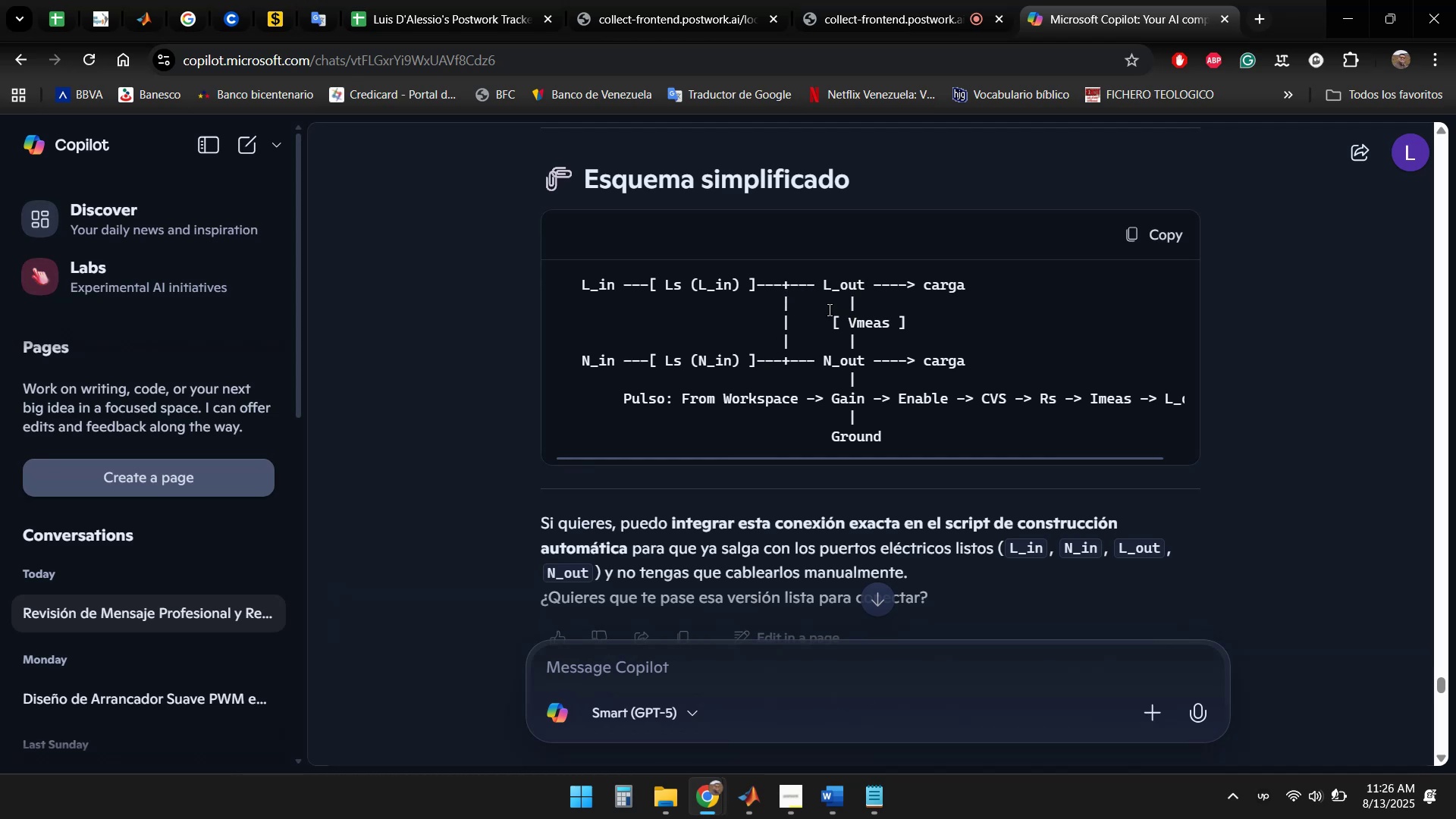 
wait(12.03)
 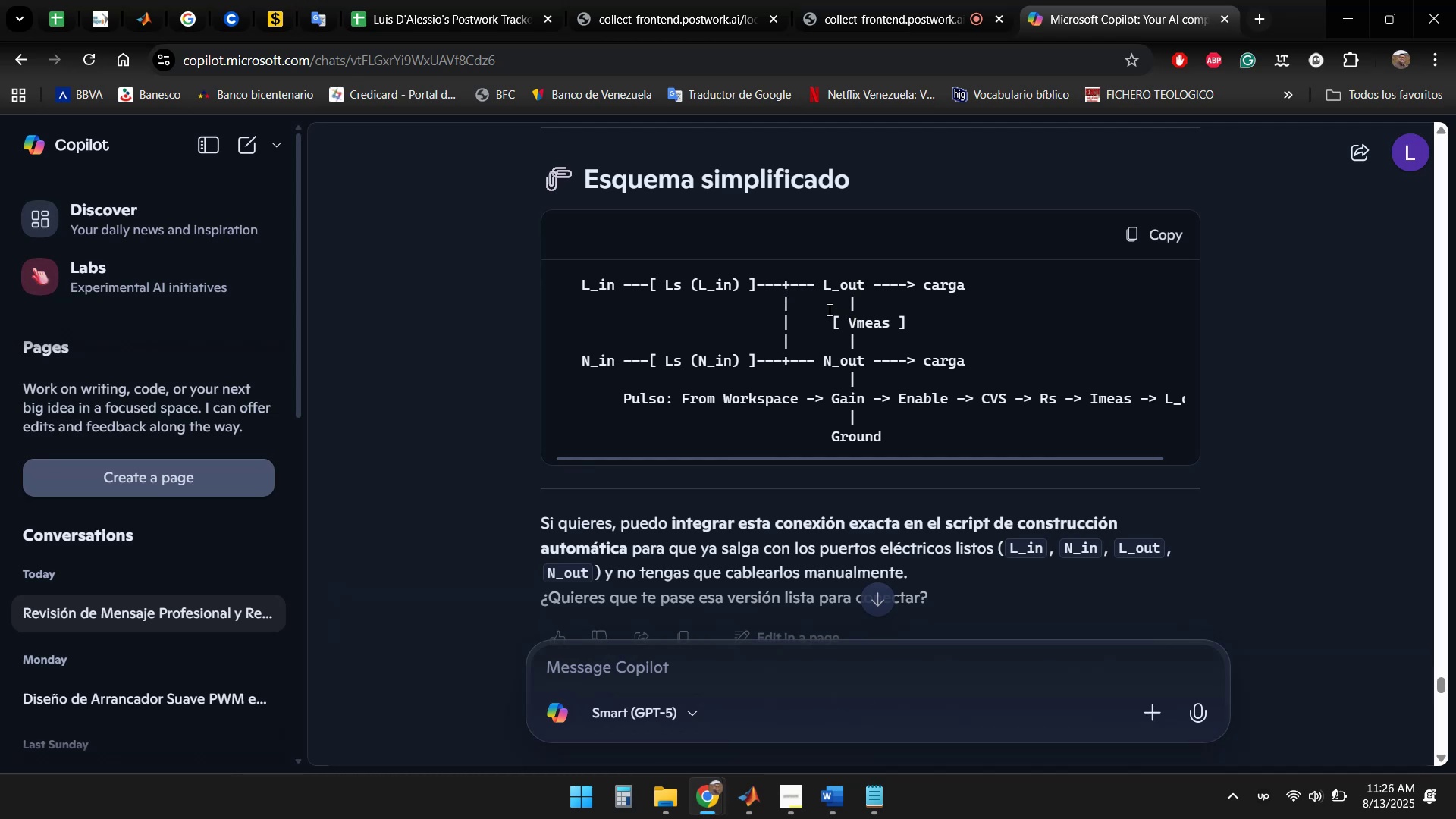 
scroll: coordinate [1300, 340], scroll_direction: up, amount: 9.0
 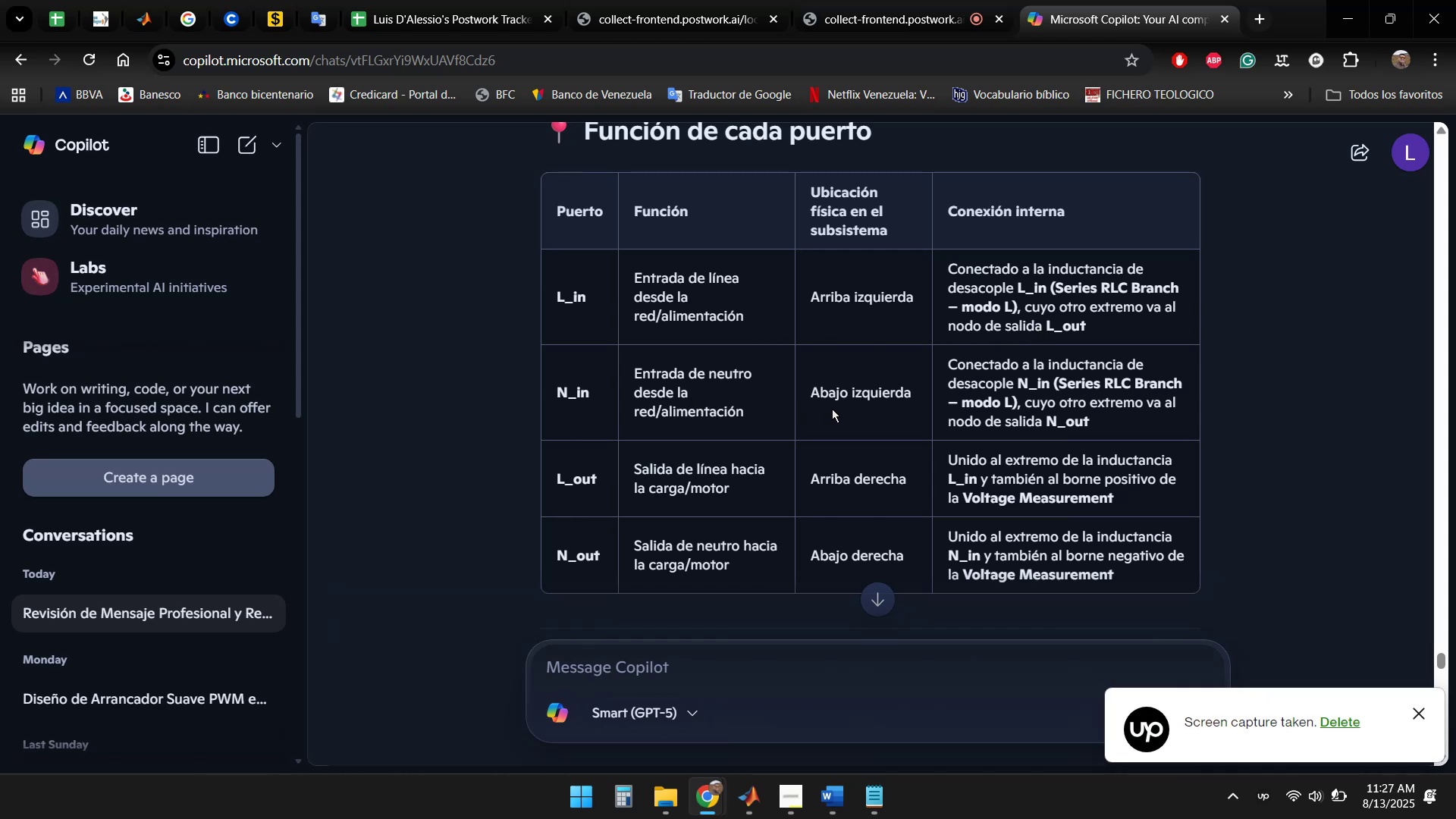 
wait(17.84)
 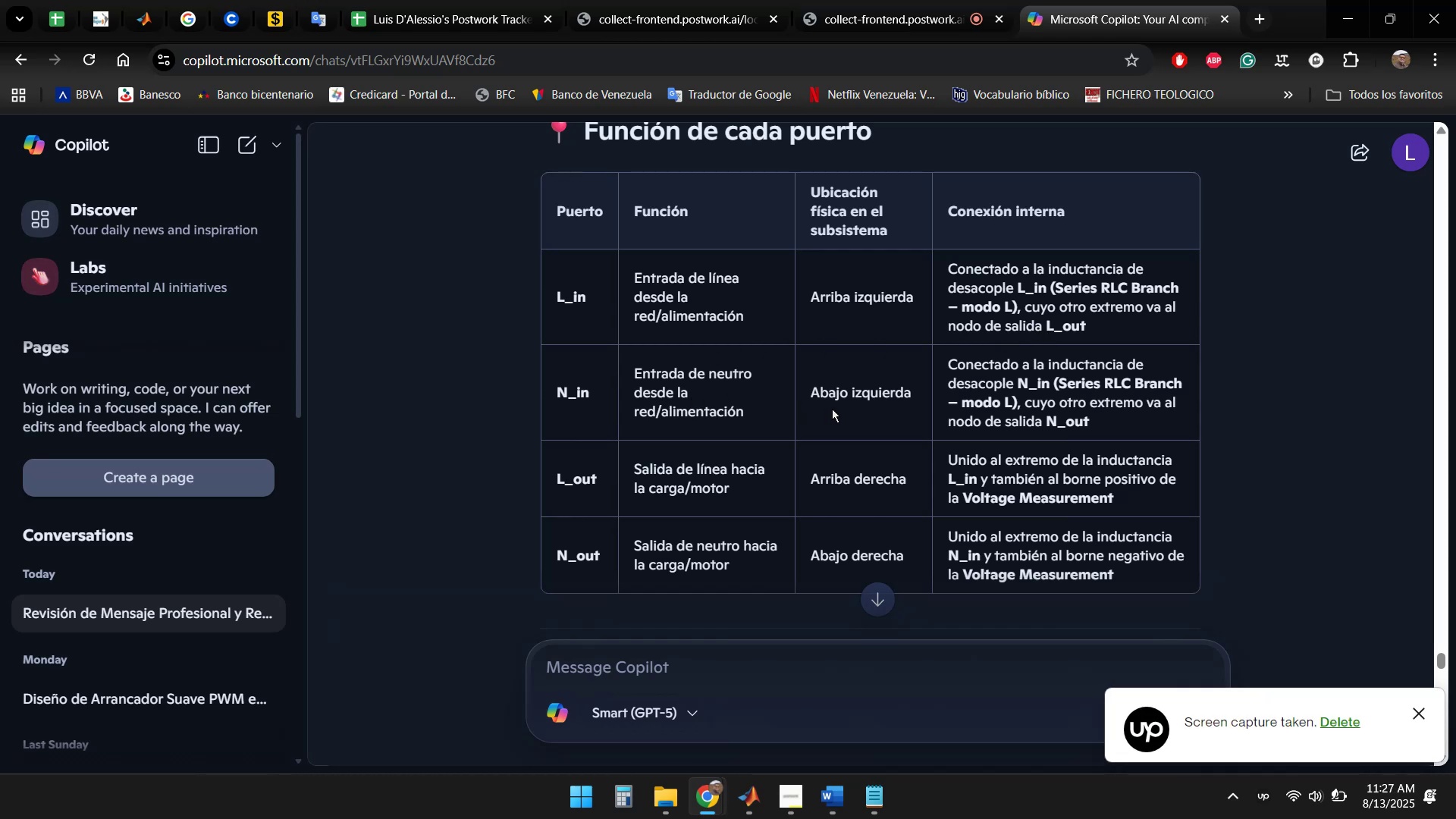 
scroll: coordinate [1049, 429], scroll_direction: down, amount: 1.0
 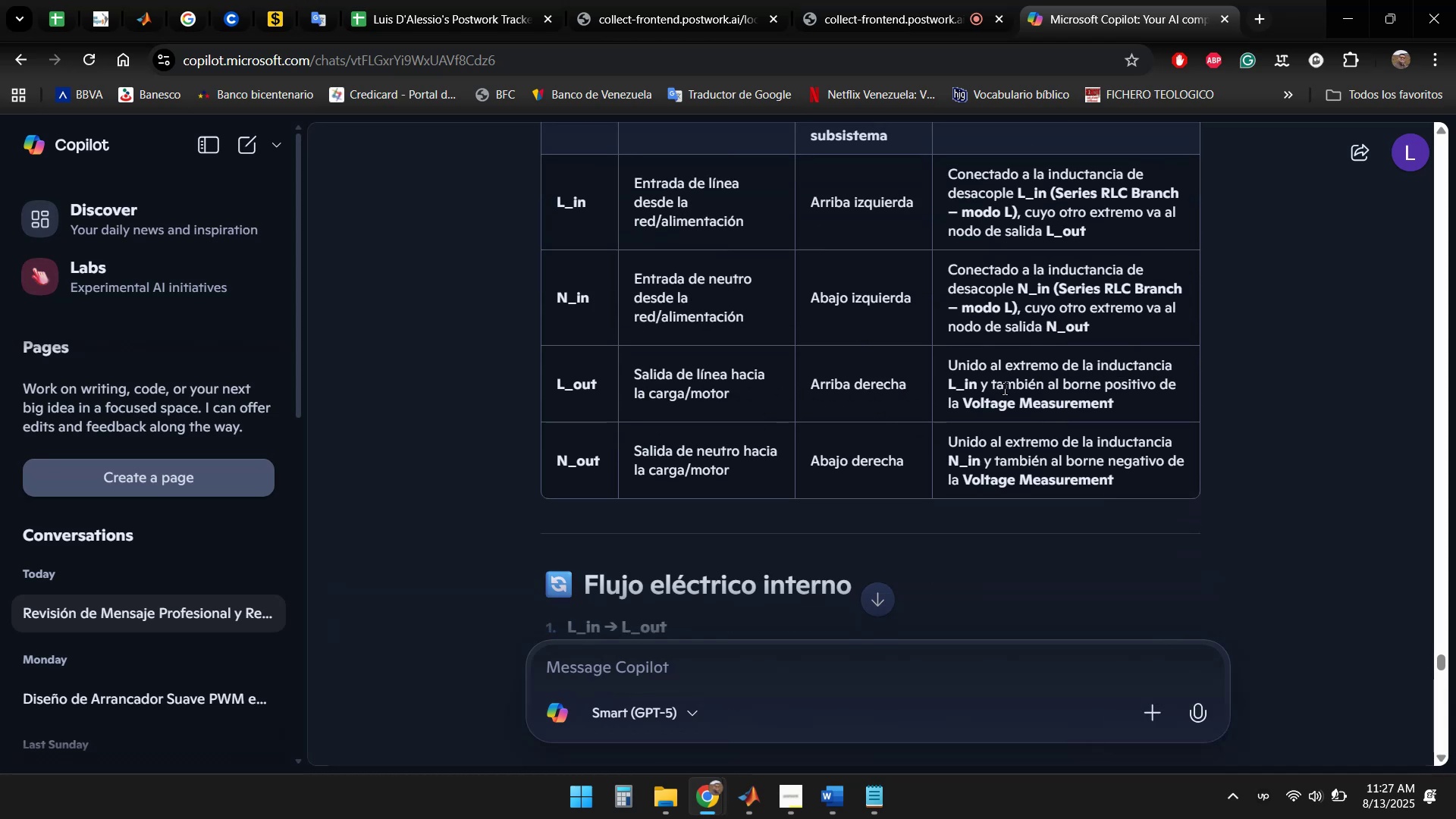 
wait(9.08)
 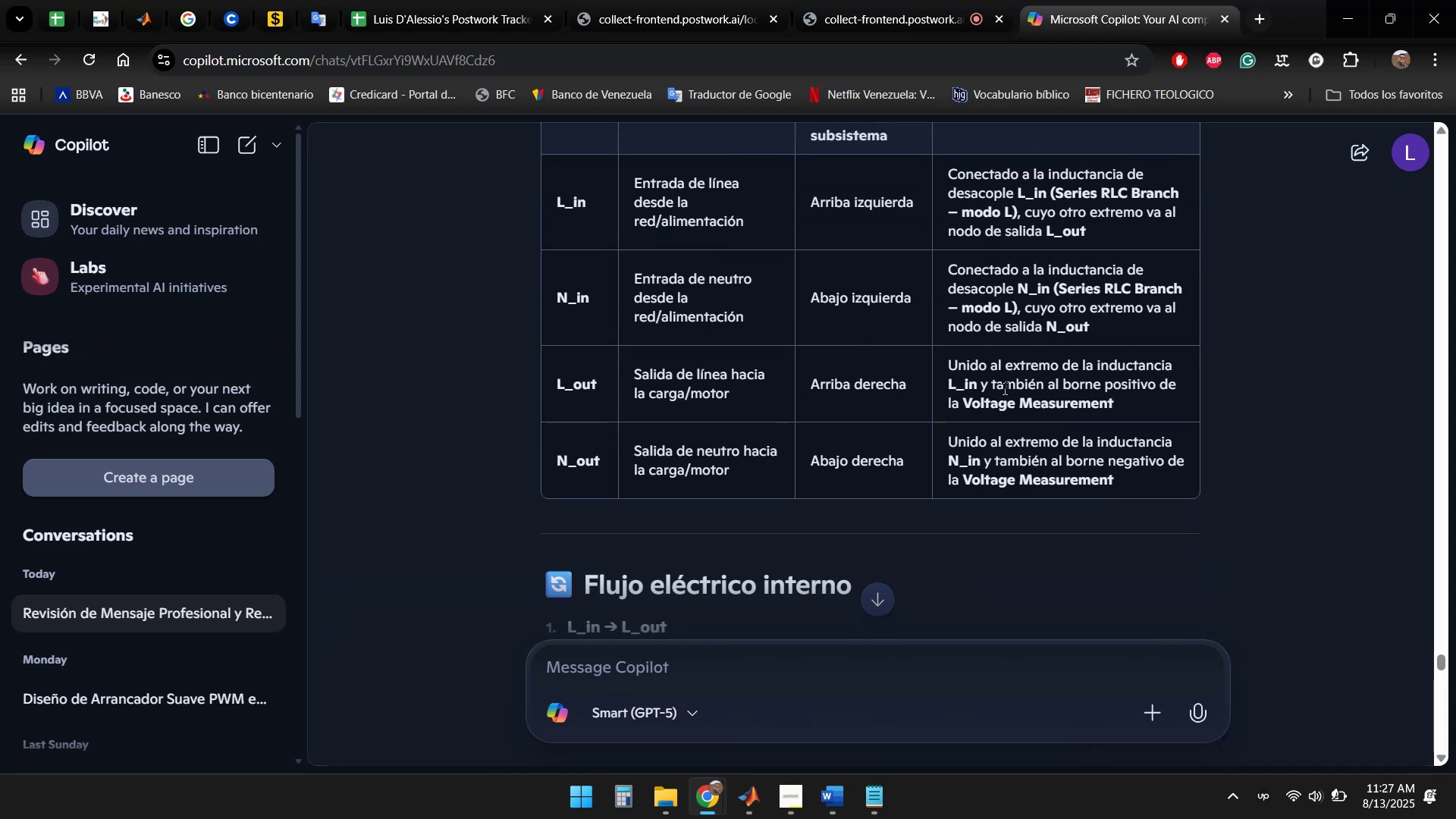 
left_click([756, 800])
 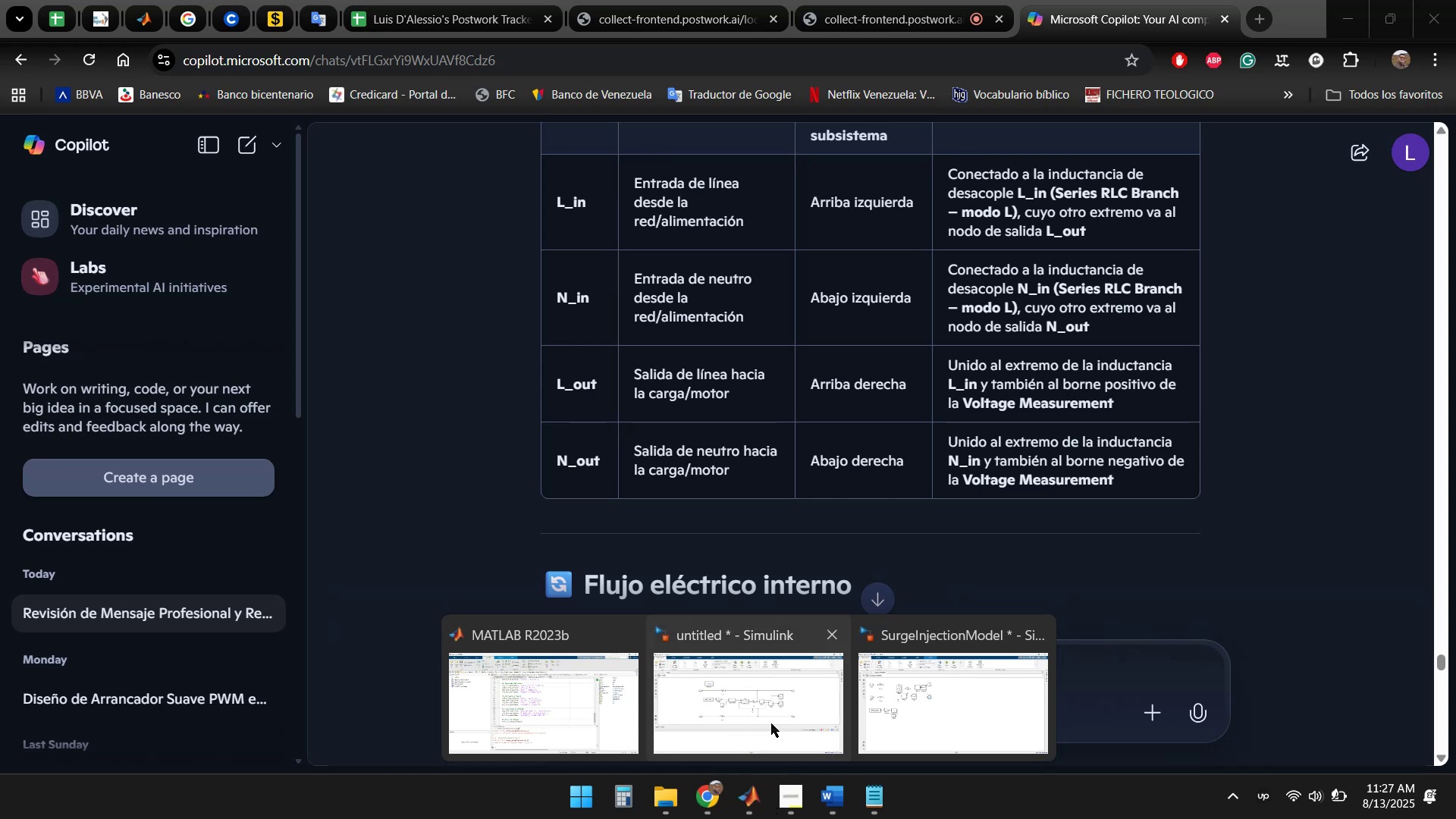 
left_click([783, 700])
 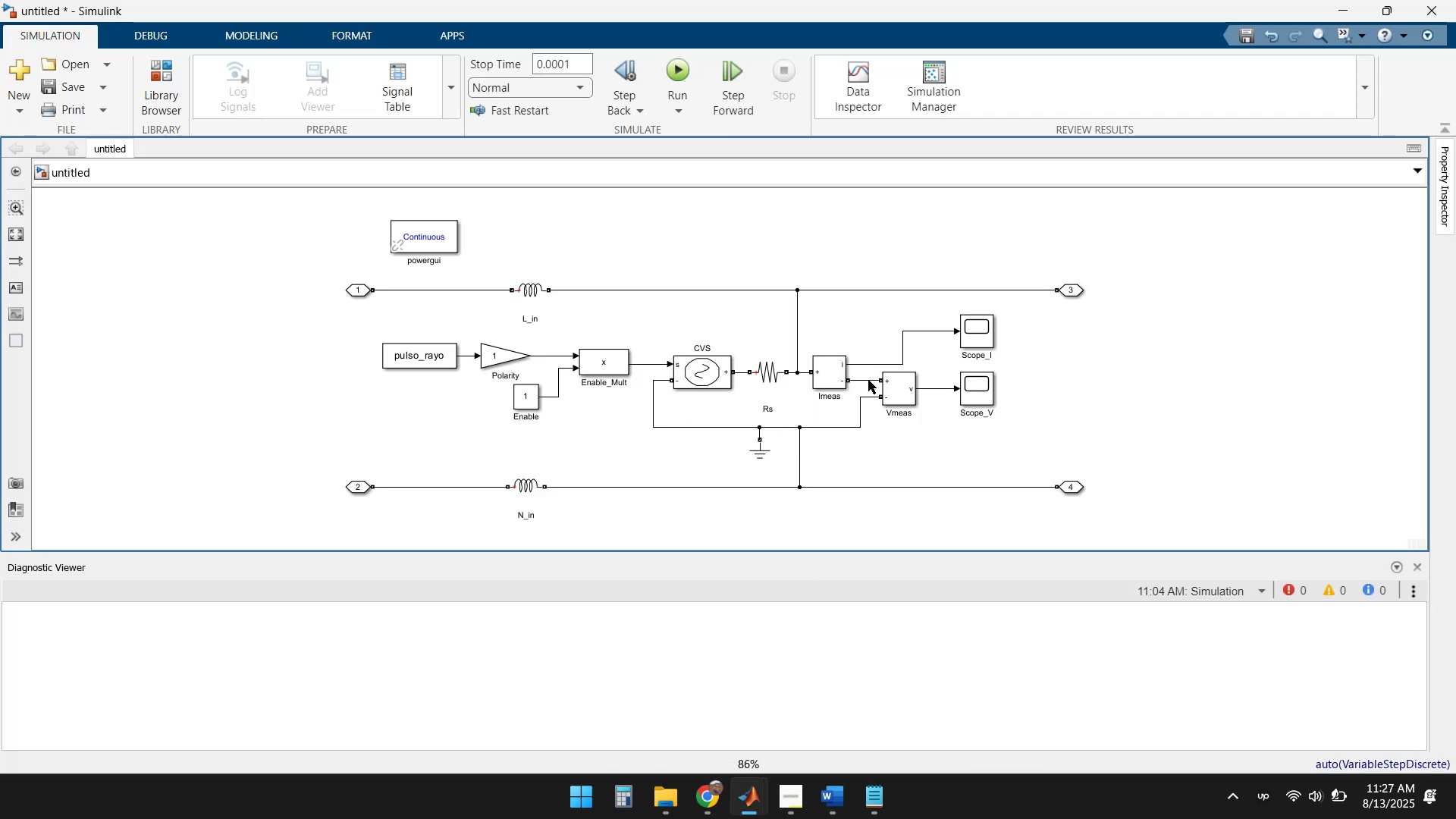 
wait(7.26)
 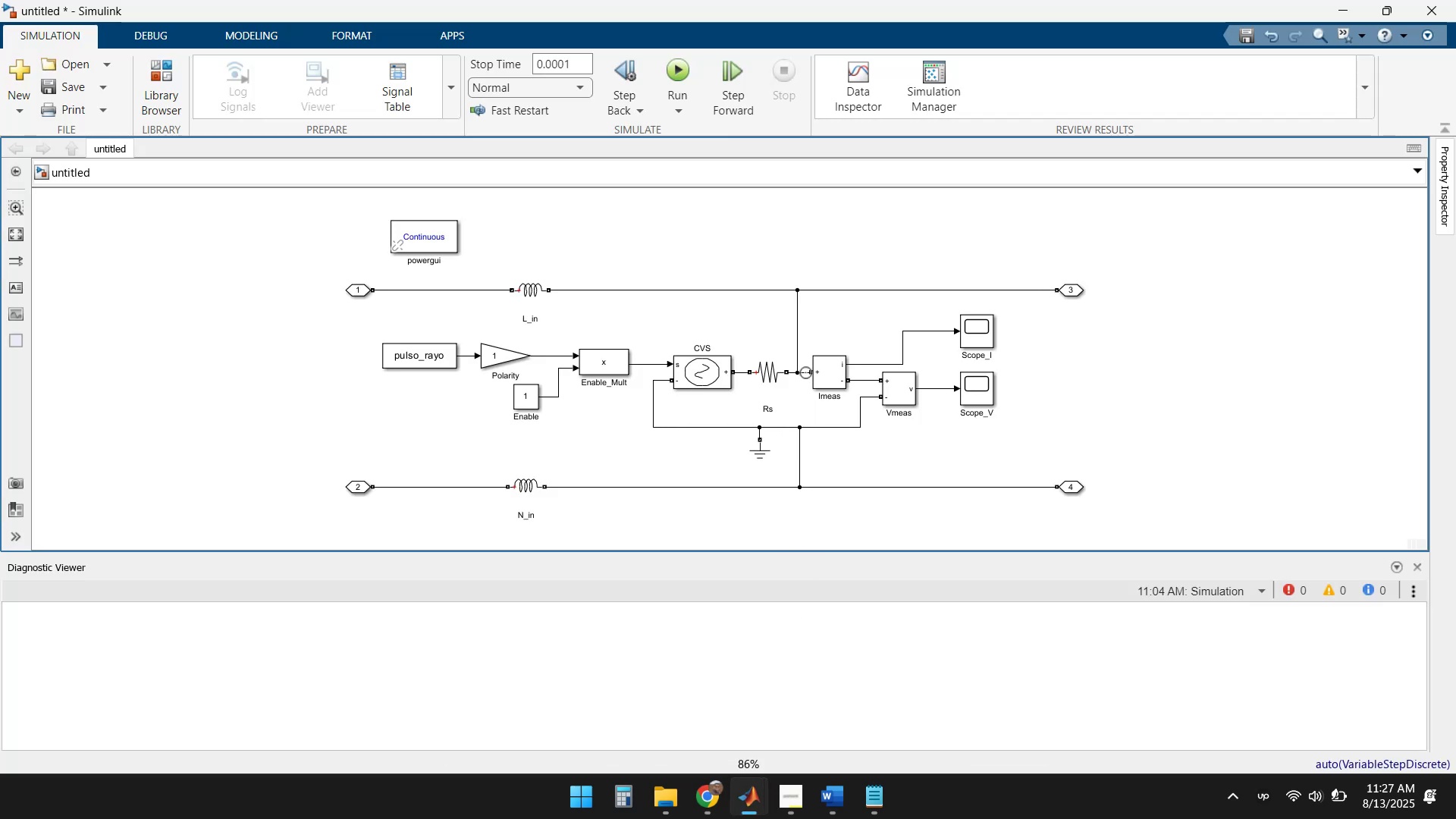 
left_click([798, 335])
 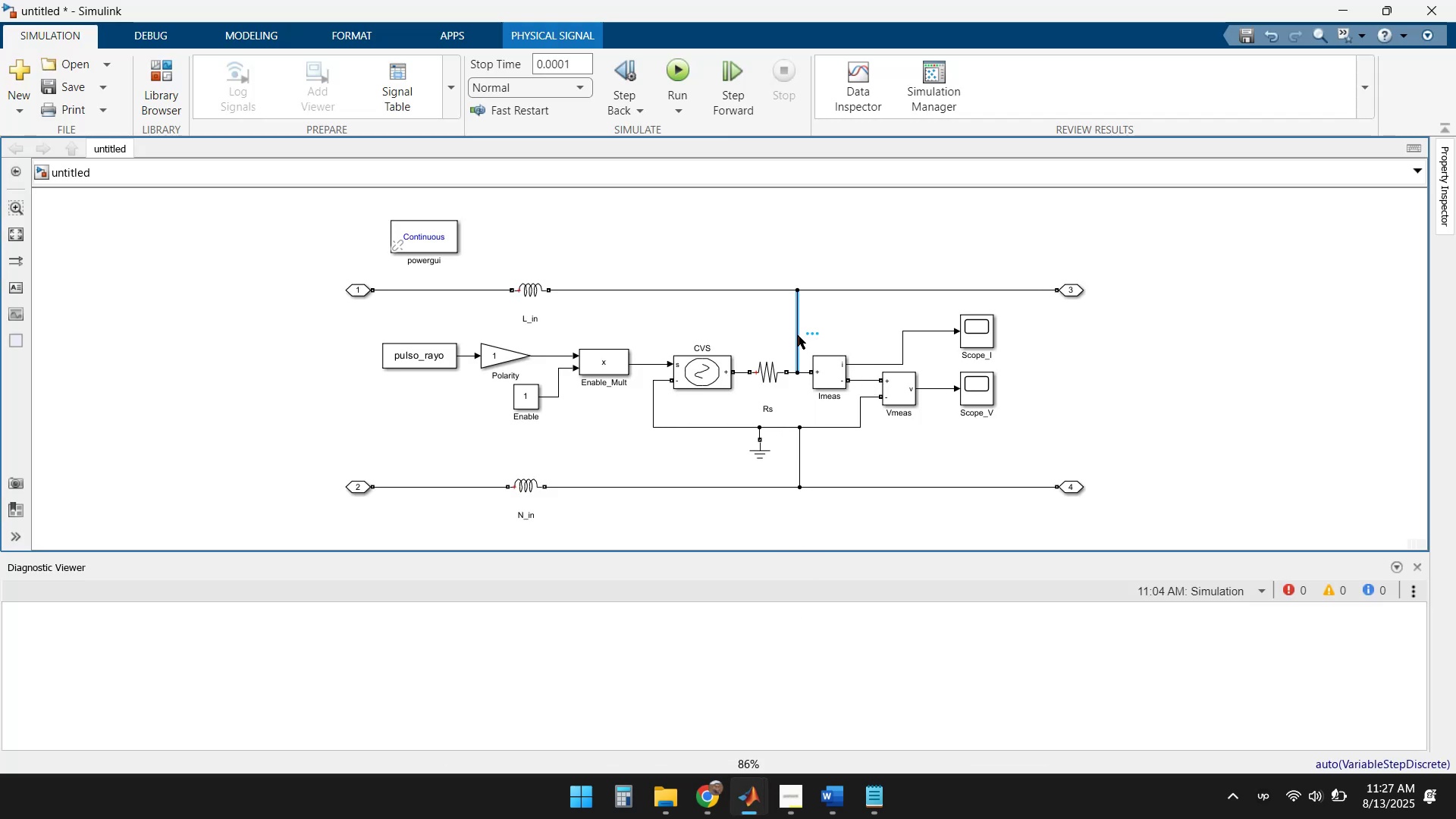 
key(Delete)
 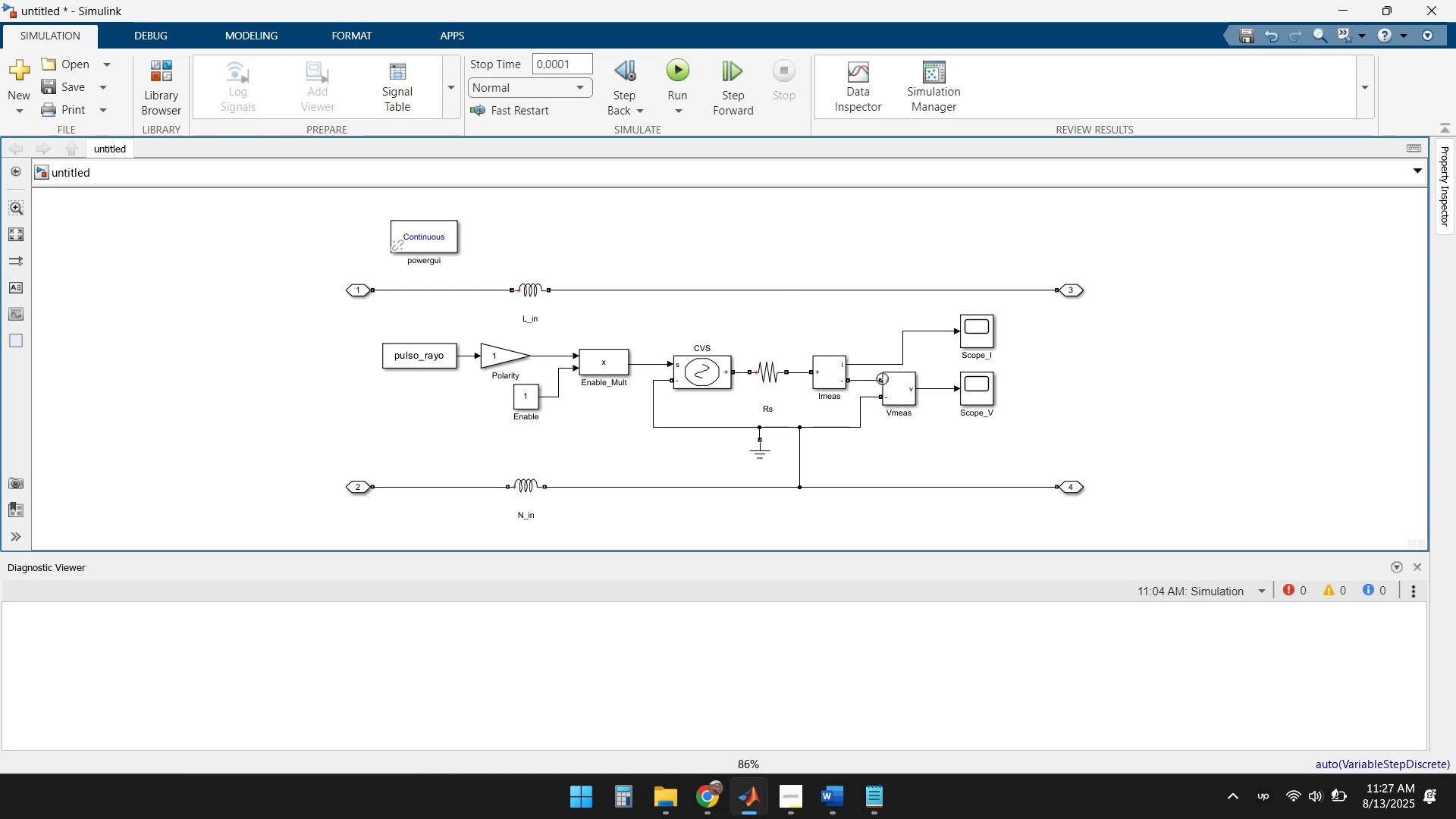 
wait(5.6)
 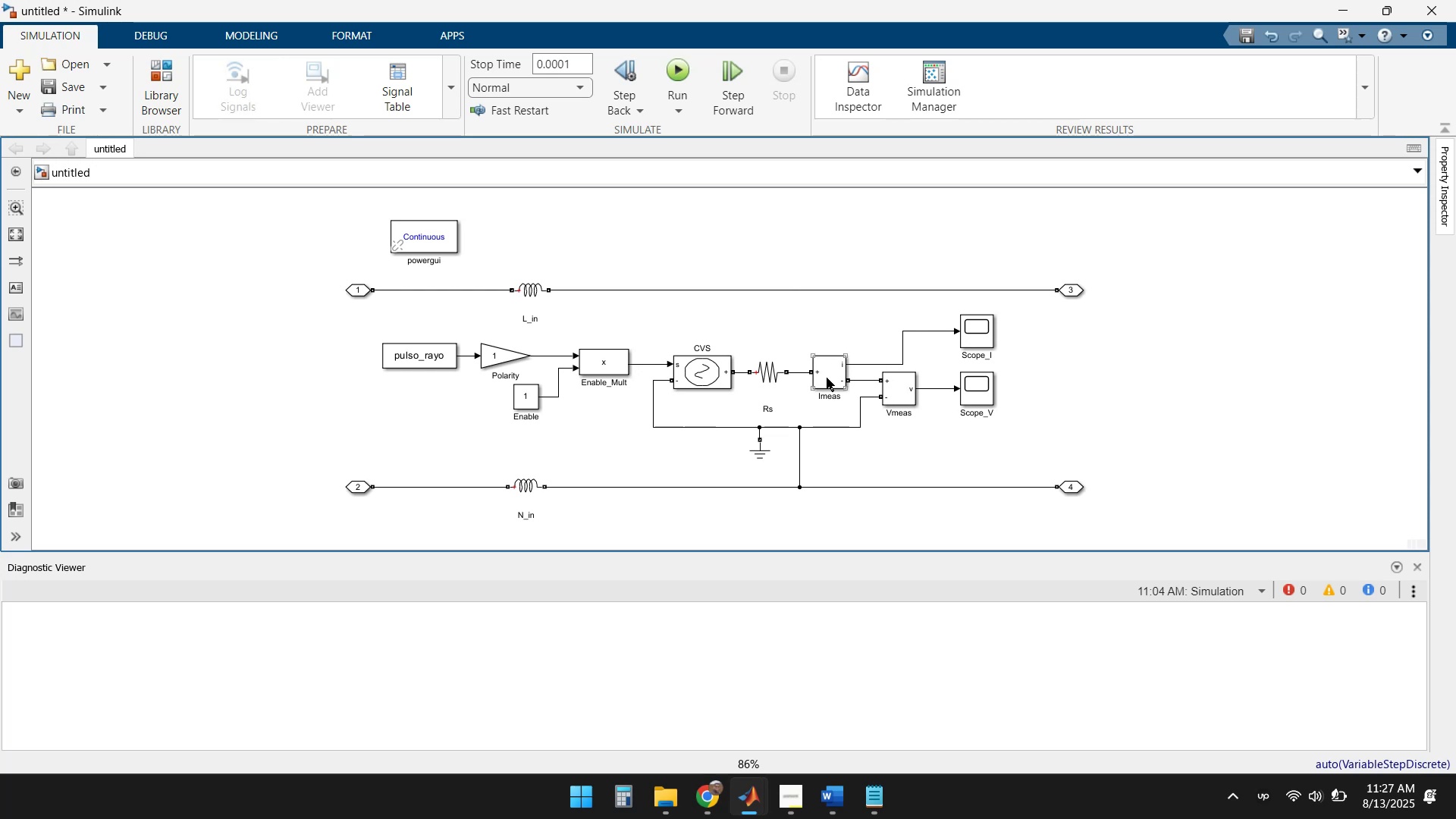 
left_click_drag(start_coordinate=[879, 381], to_coordinate=[861, 291])
 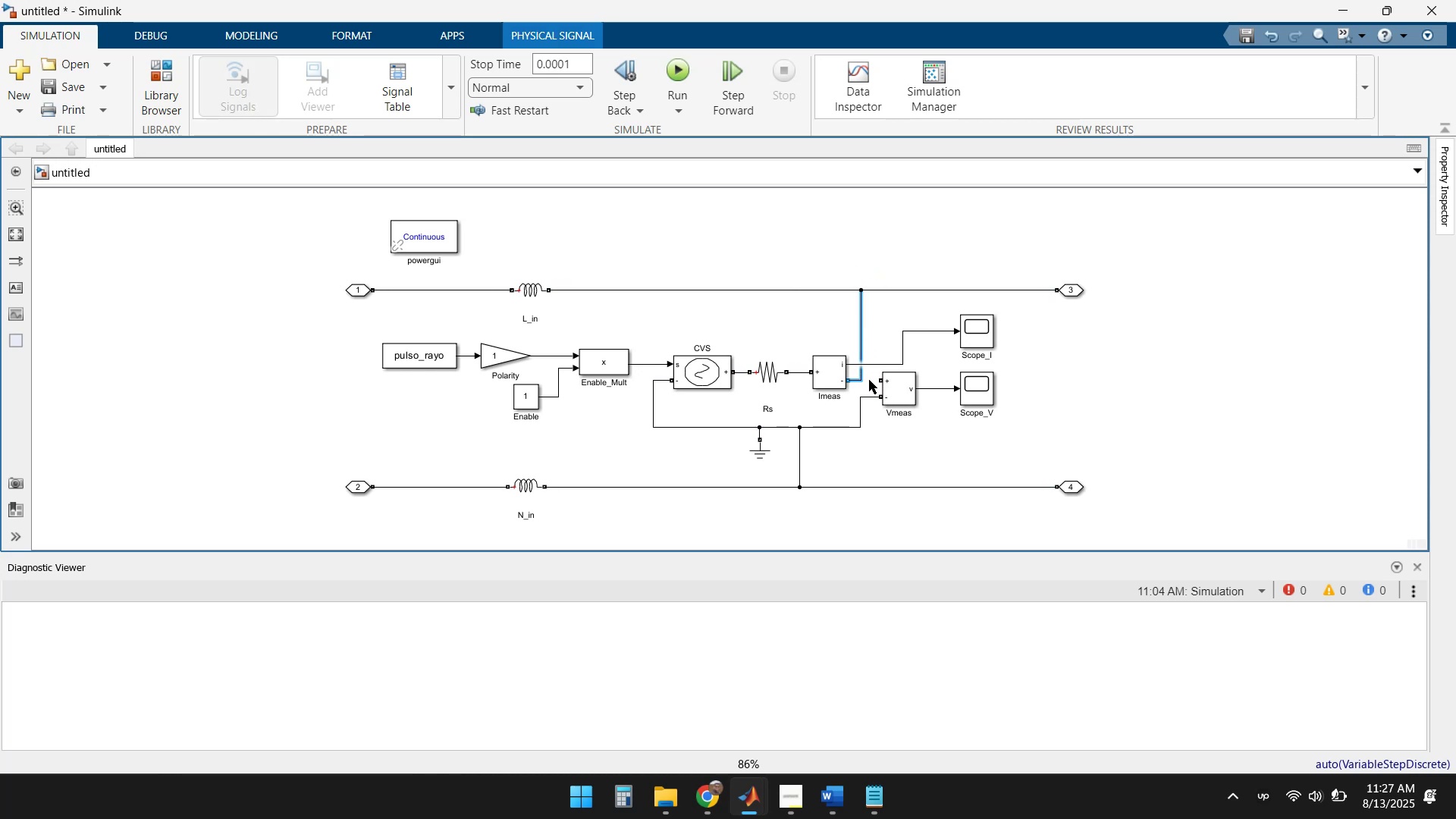 
left_click_drag(start_coordinate=[879, 382], to_coordinate=[860, 381])
 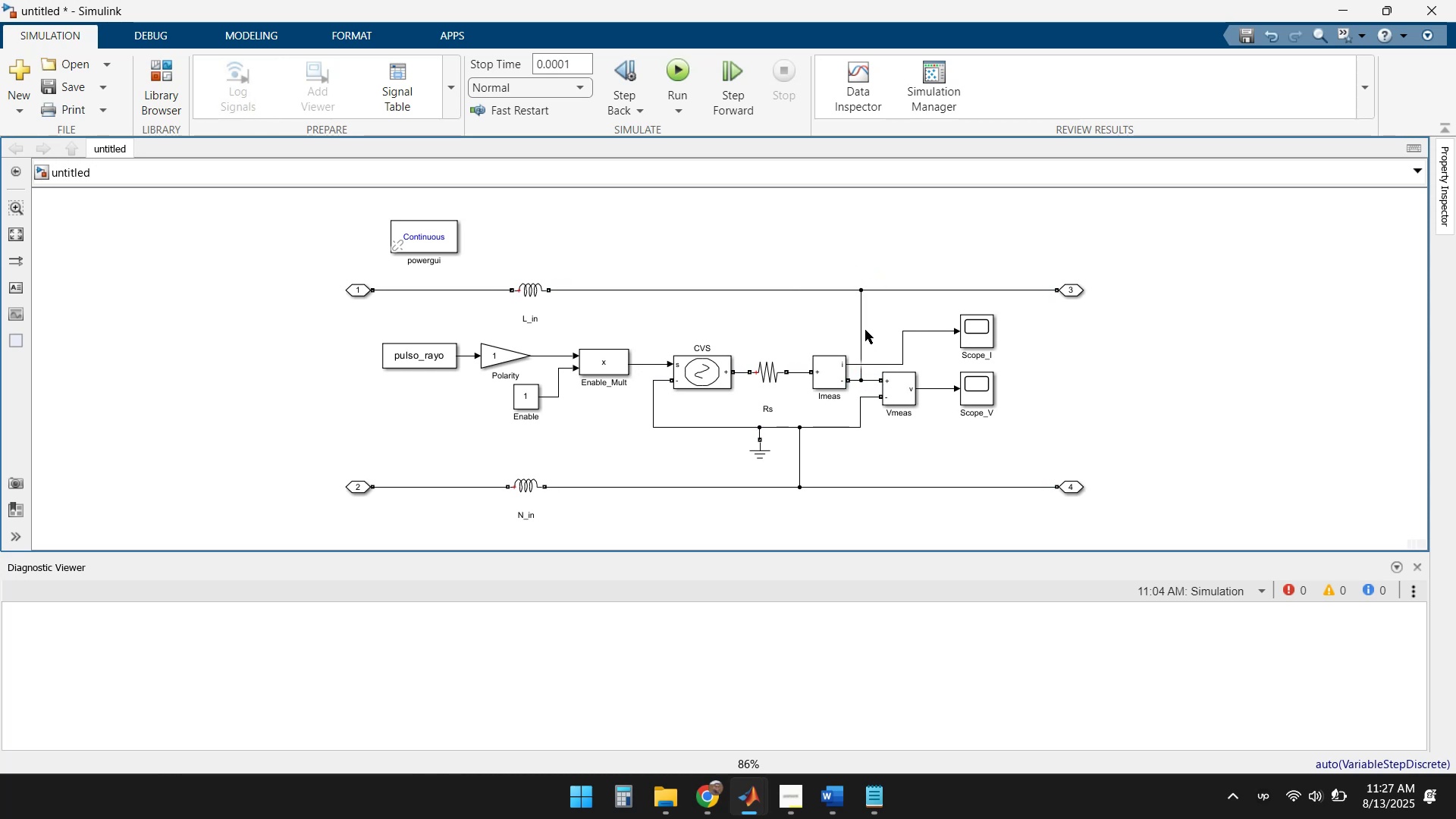 
left_click_drag(start_coordinate=[862, 324], to_coordinate=[867, 324])
 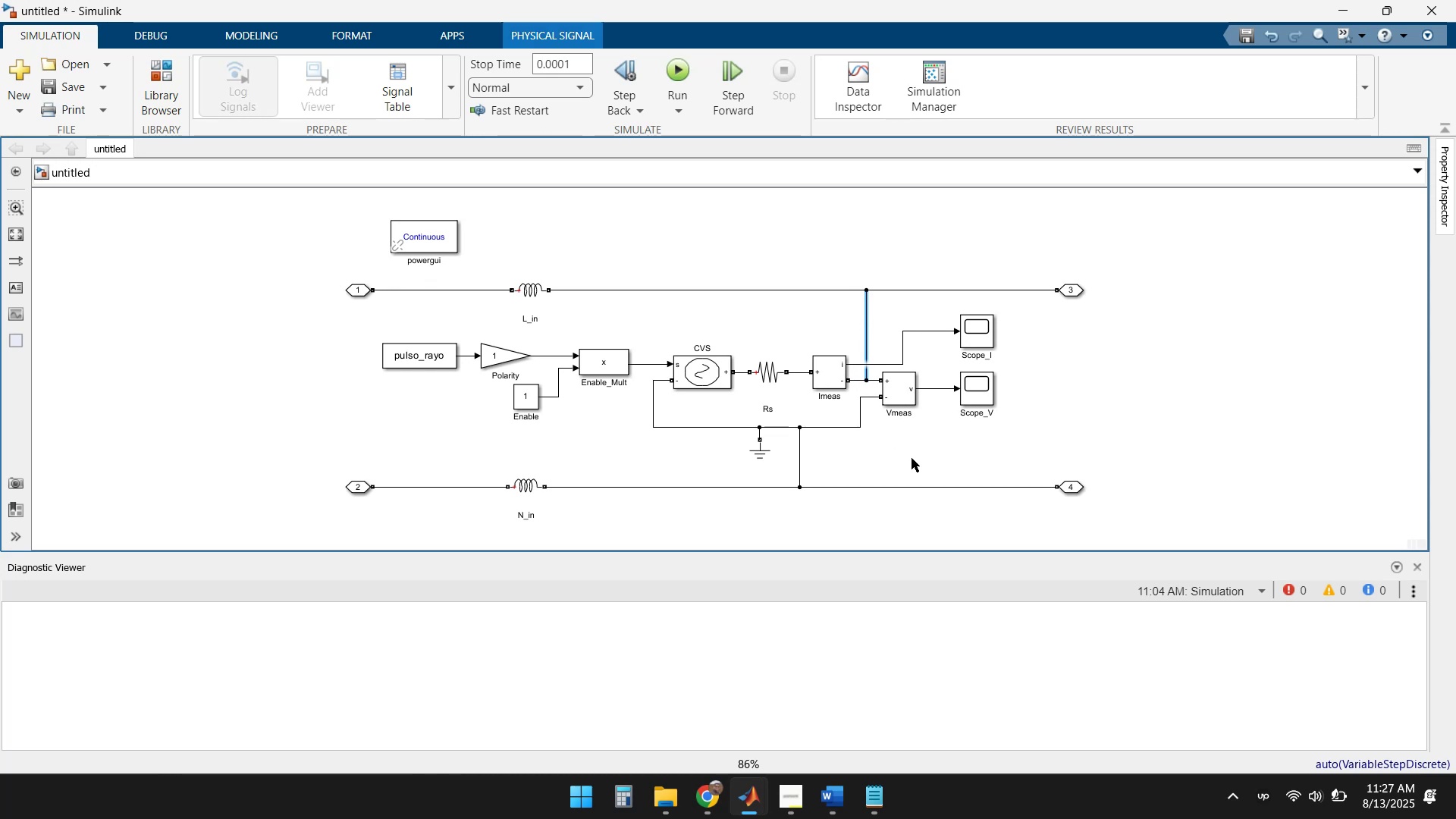 
left_click([924, 482])
 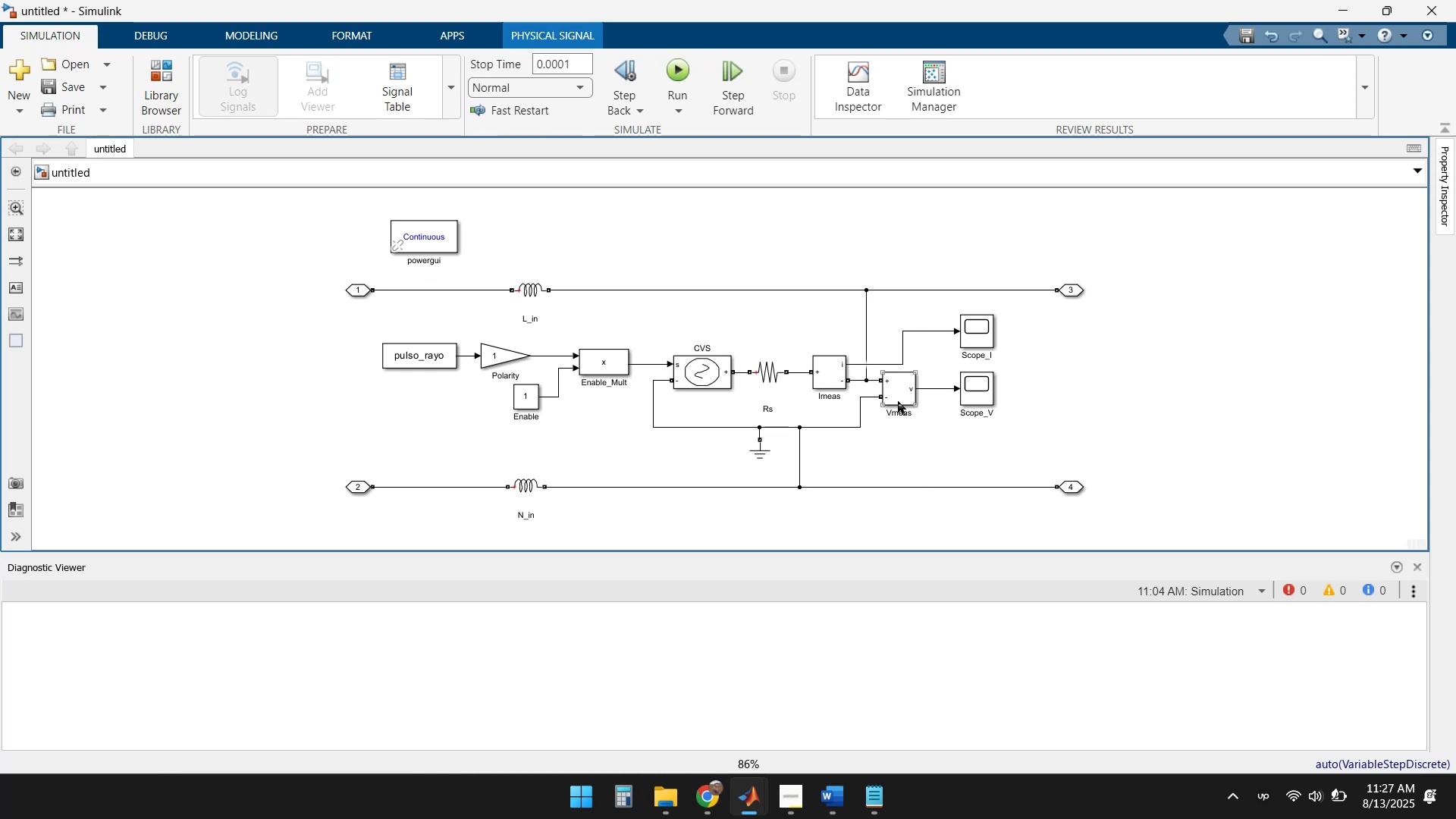 
left_click([898, 399])
 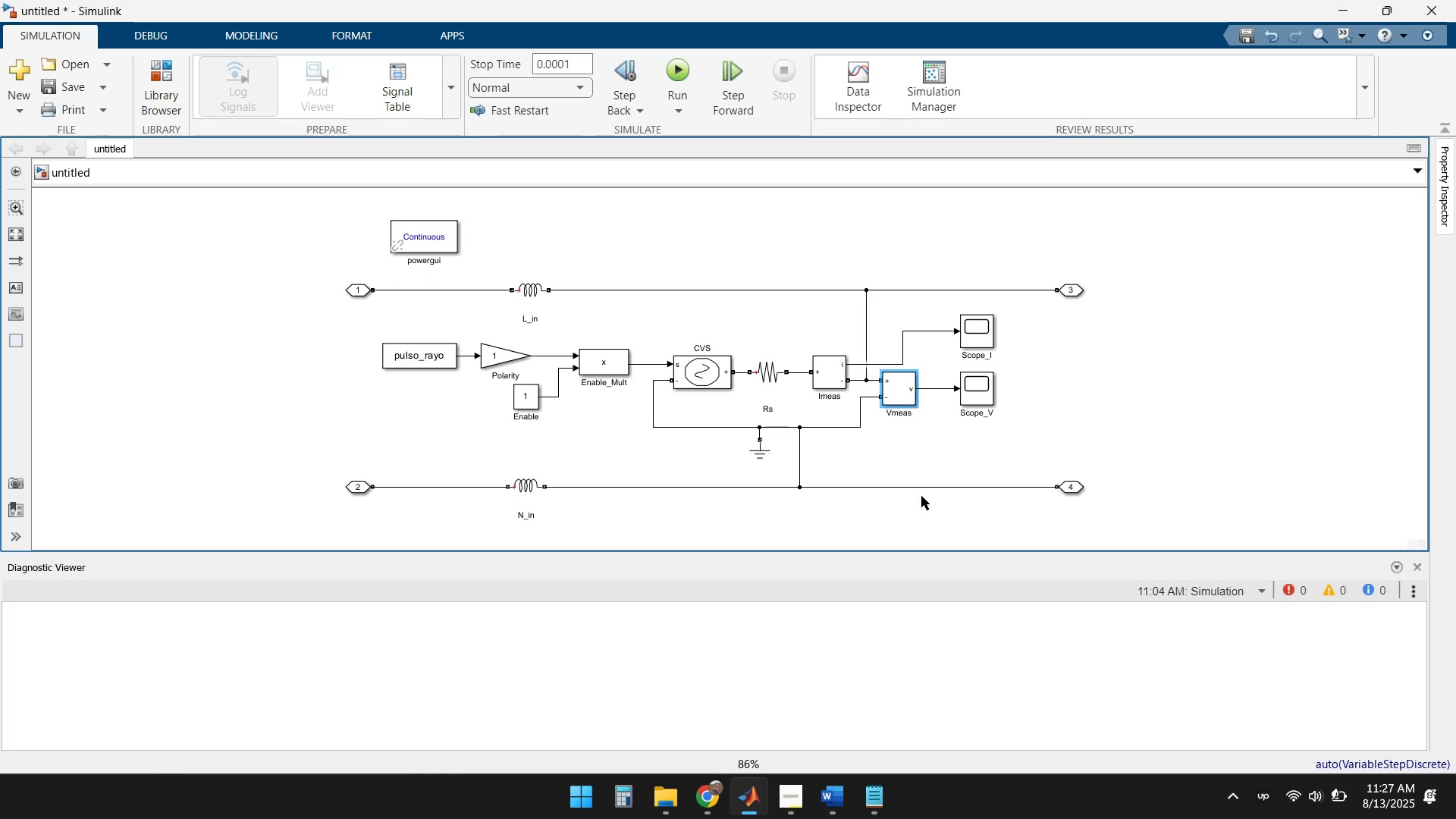 
key(ArrowRight)
 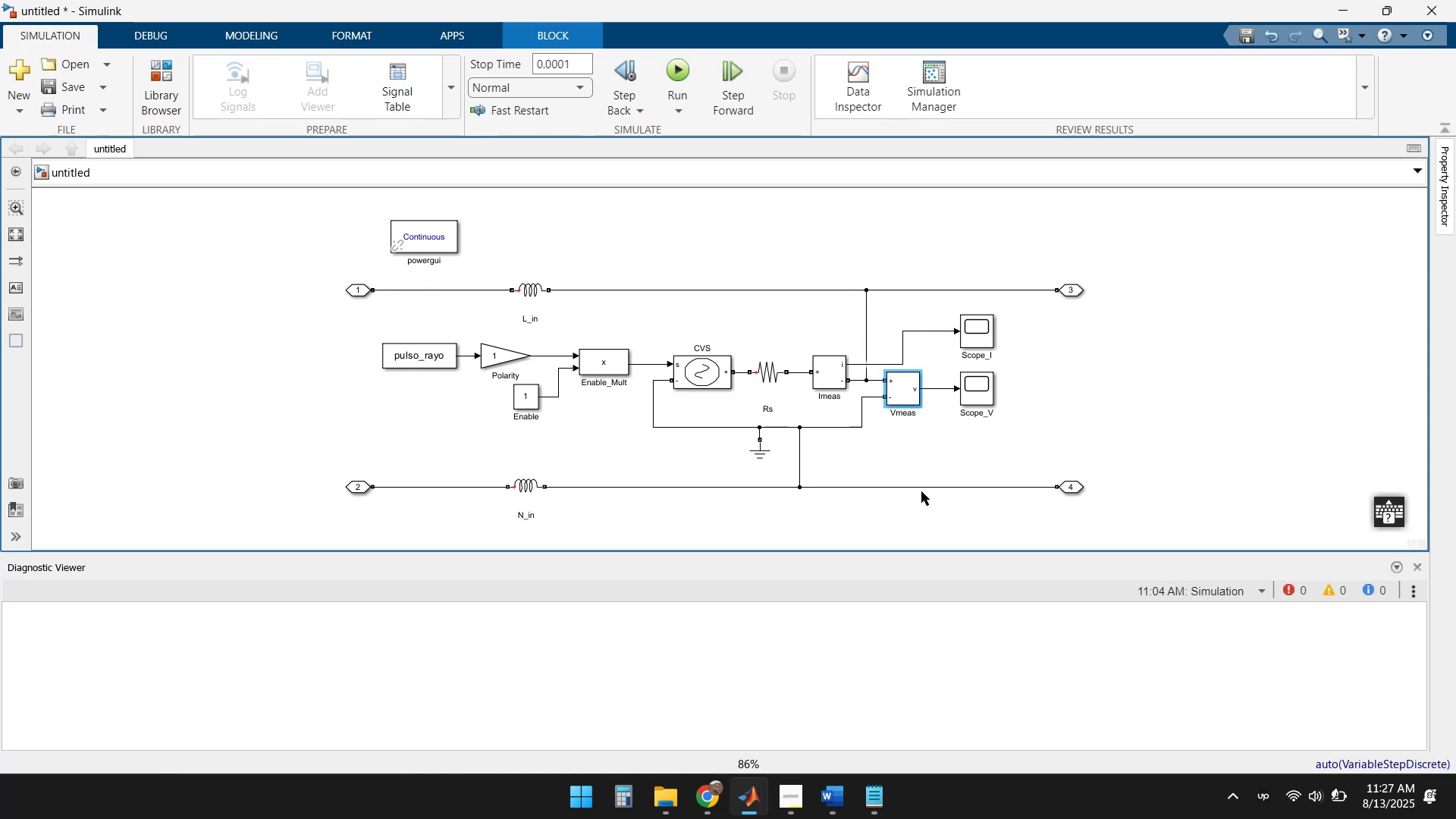 
left_click([929, 453])
 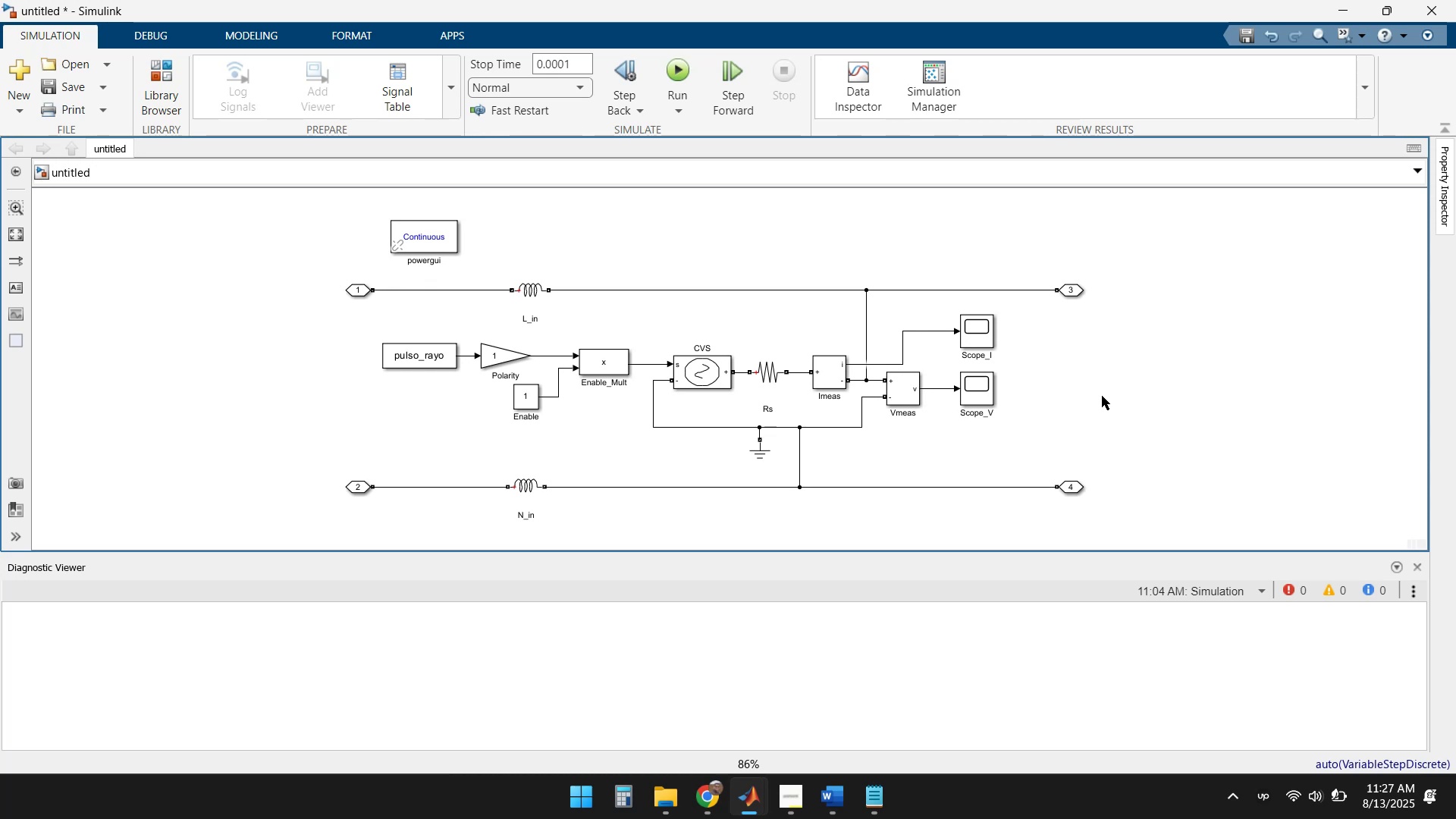 
wait(7.11)
 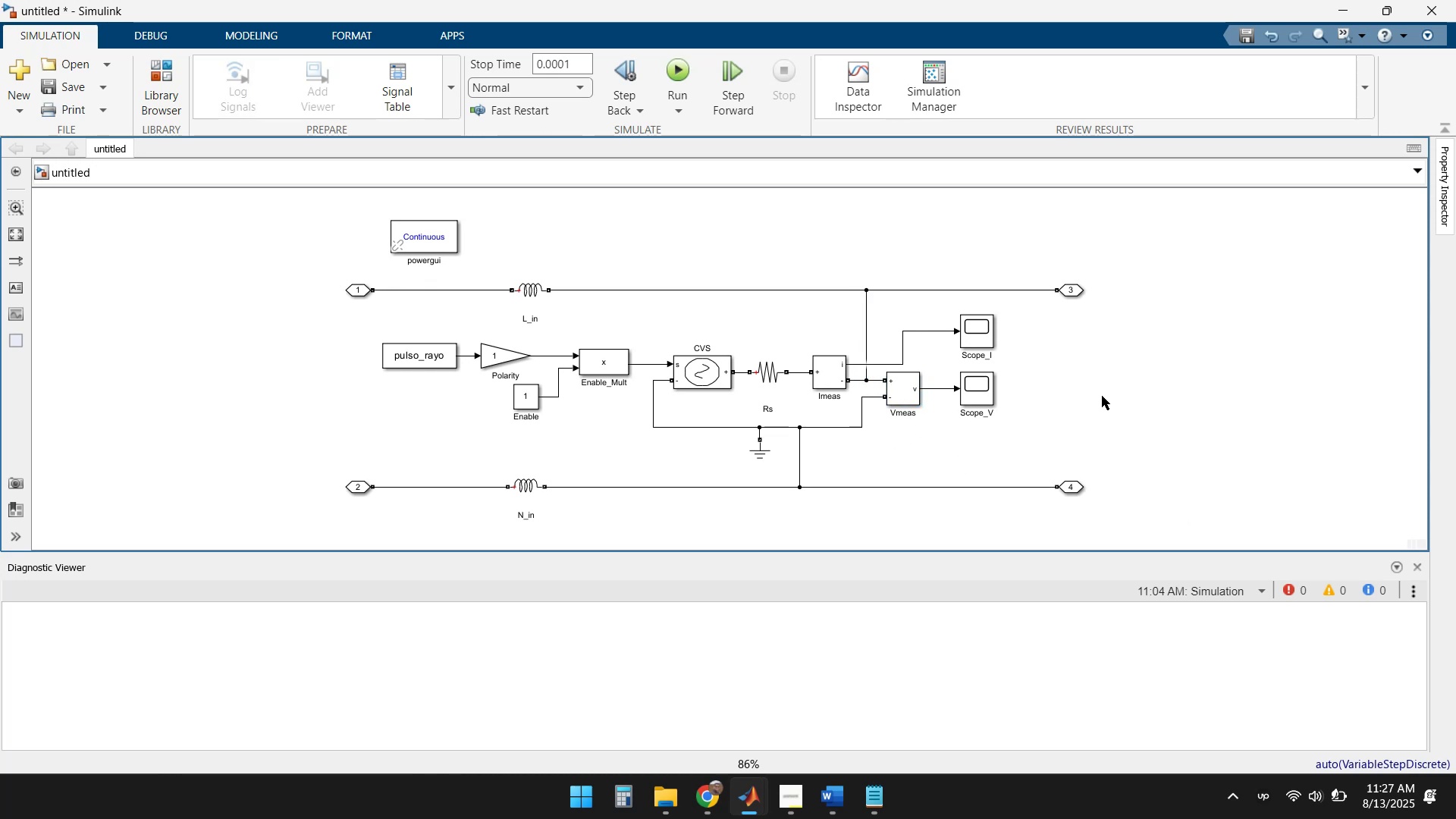 
left_click([744, 801])
 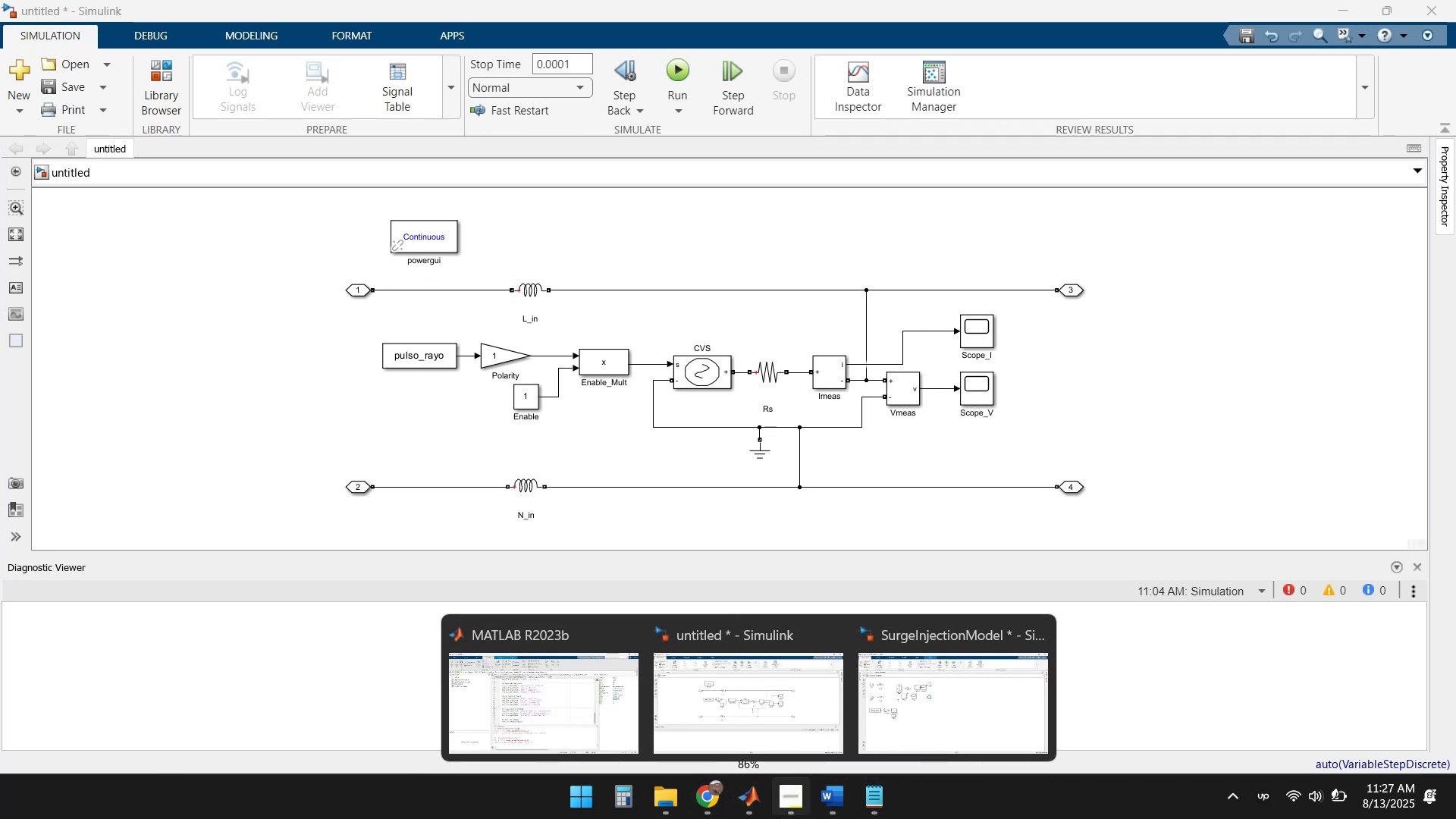 
left_click([713, 805])
 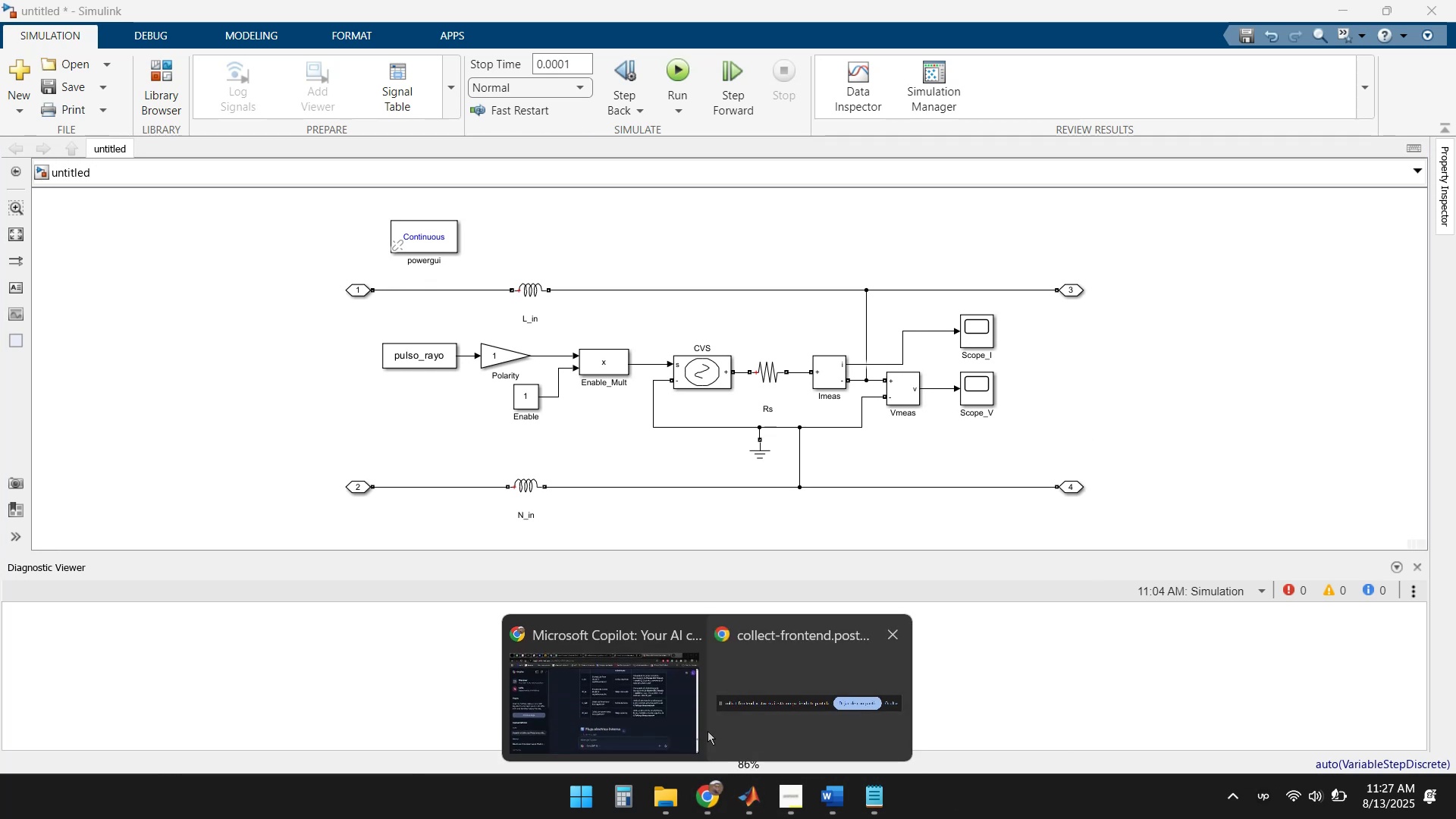 
left_click([659, 718])
 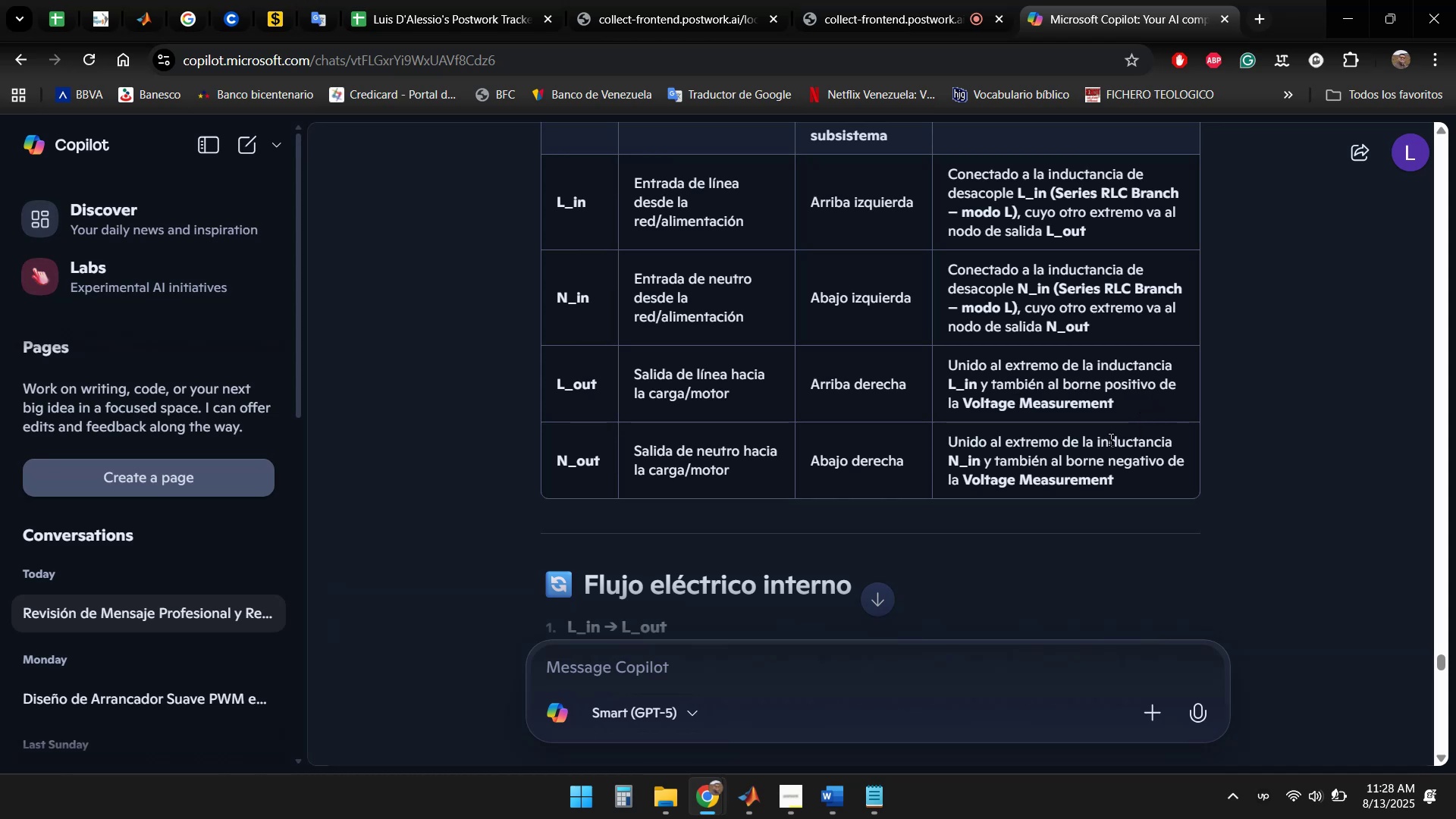 
wait(12.95)
 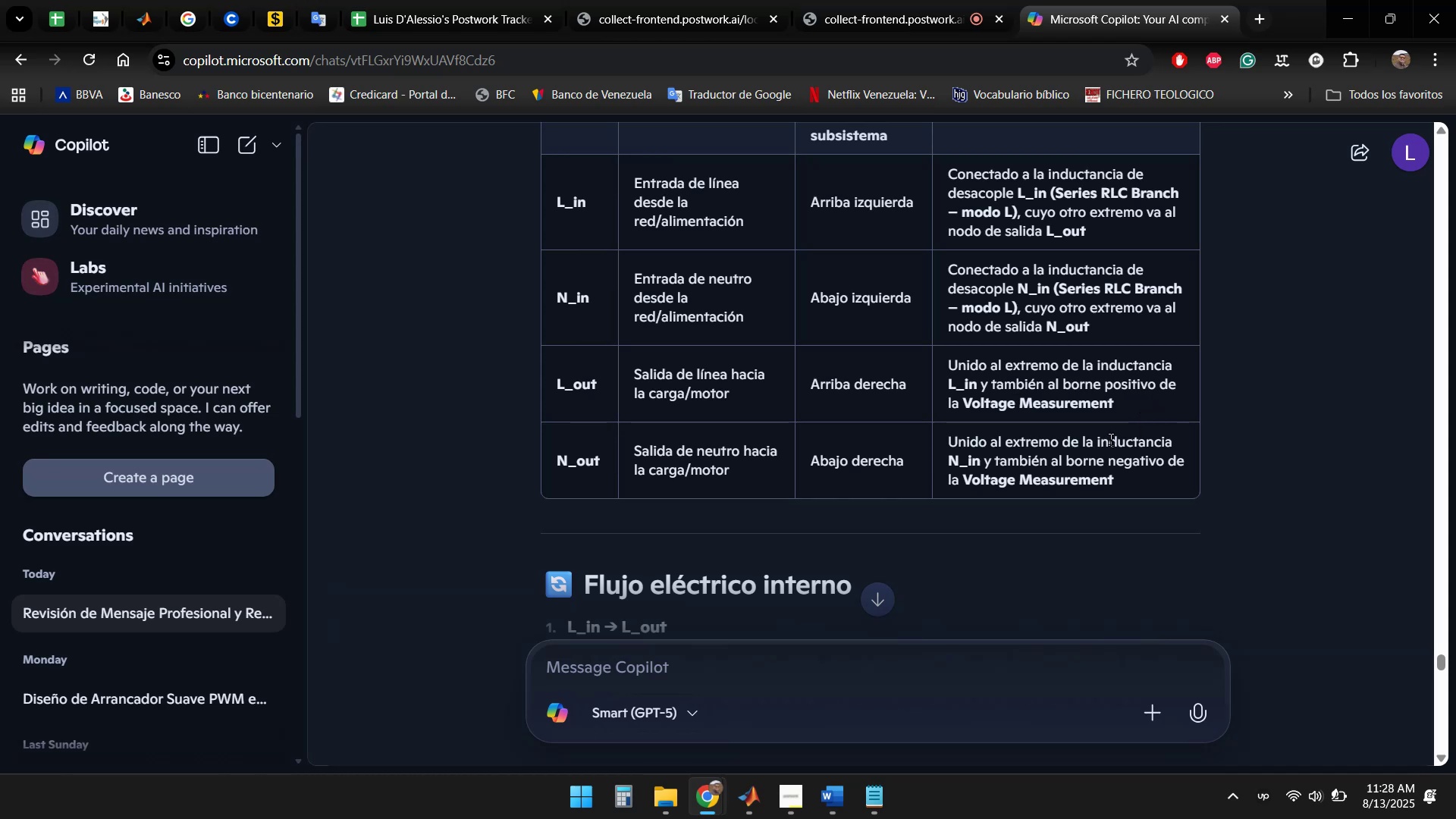 
scroll: coordinate [1229, 359], scroll_direction: down, amount: 7.0
 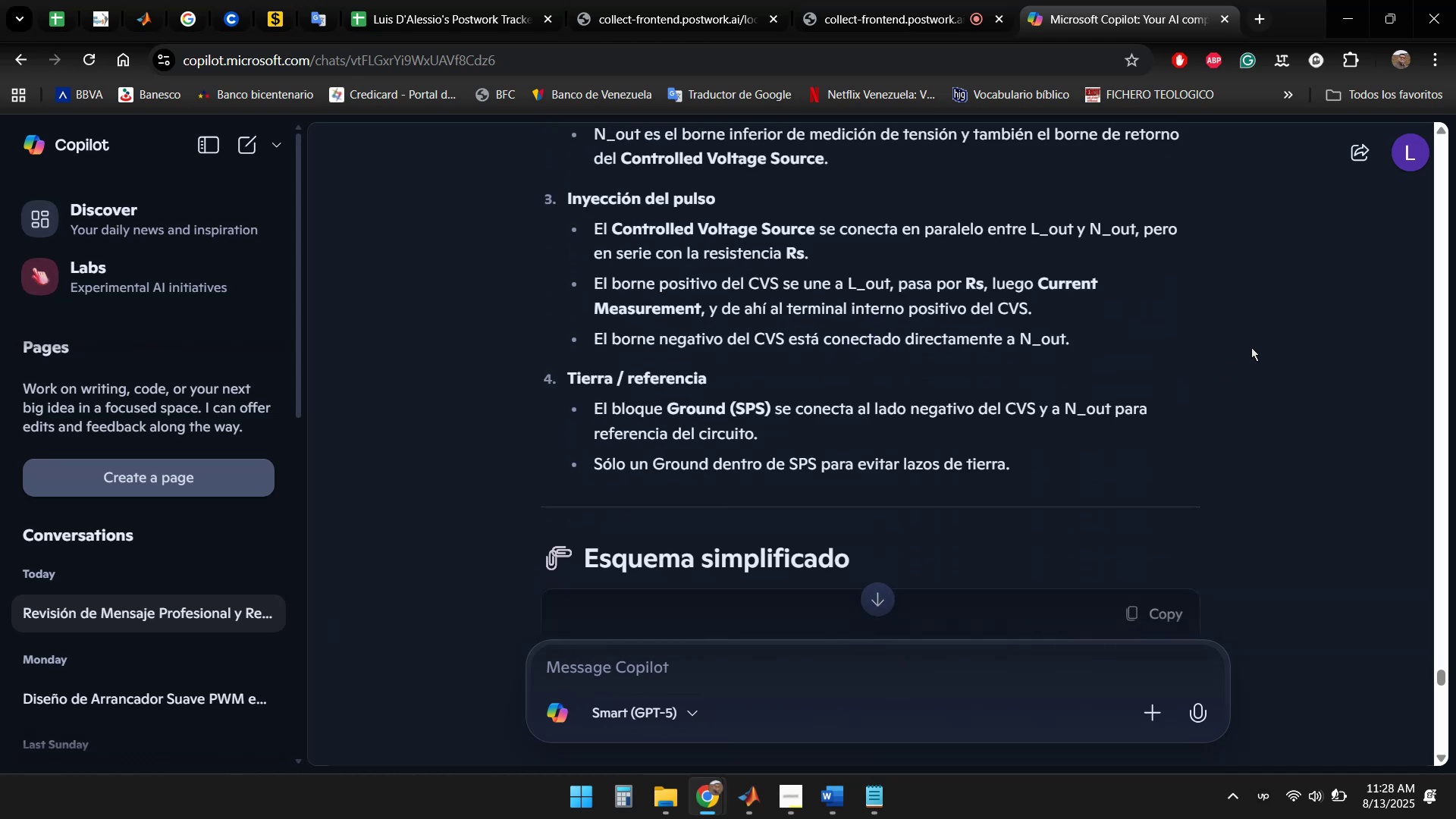 
scroll: coordinate [1257, 353], scroll_direction: down, amount: 31.0
 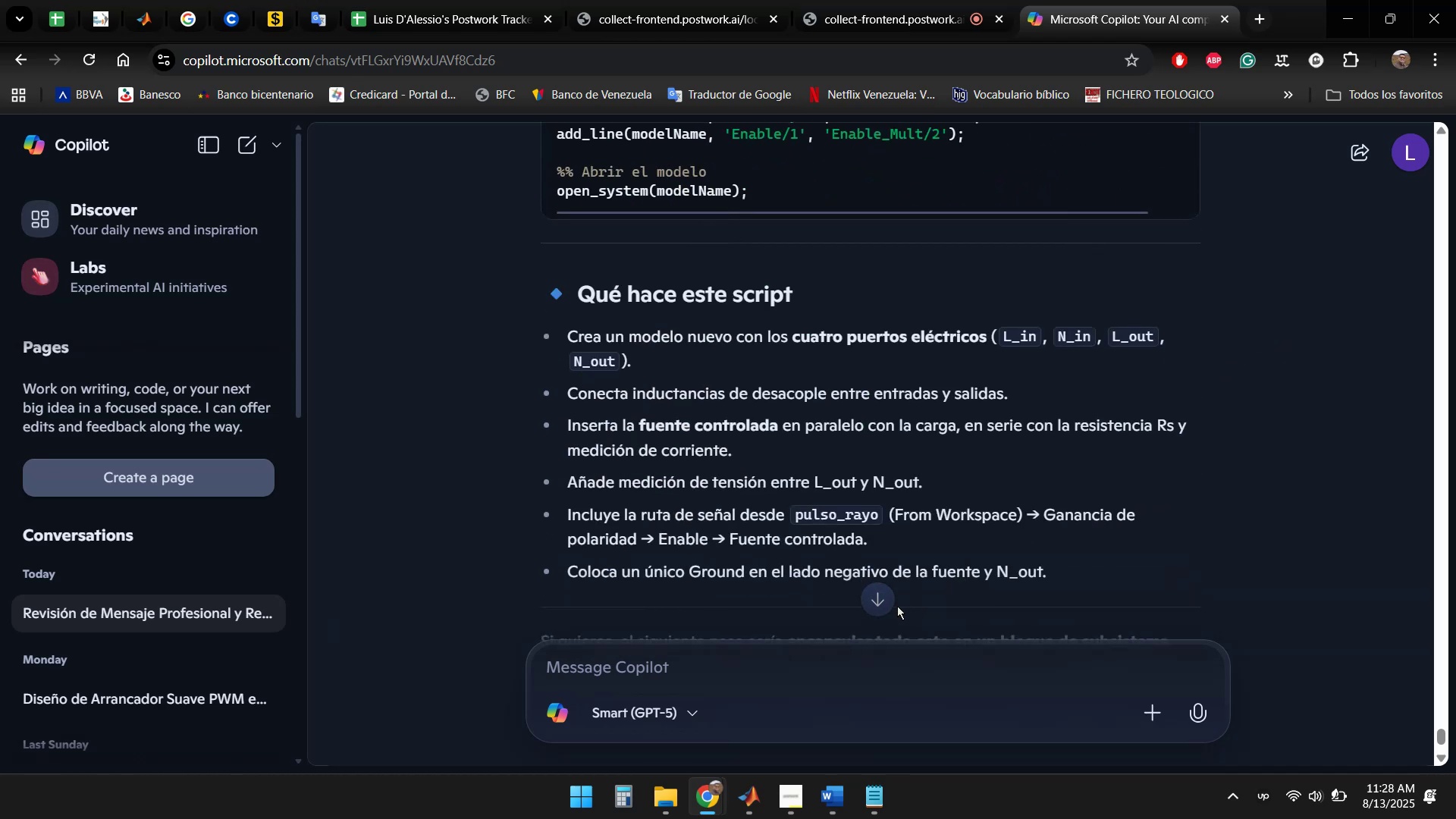 
left_click([884, 603])
 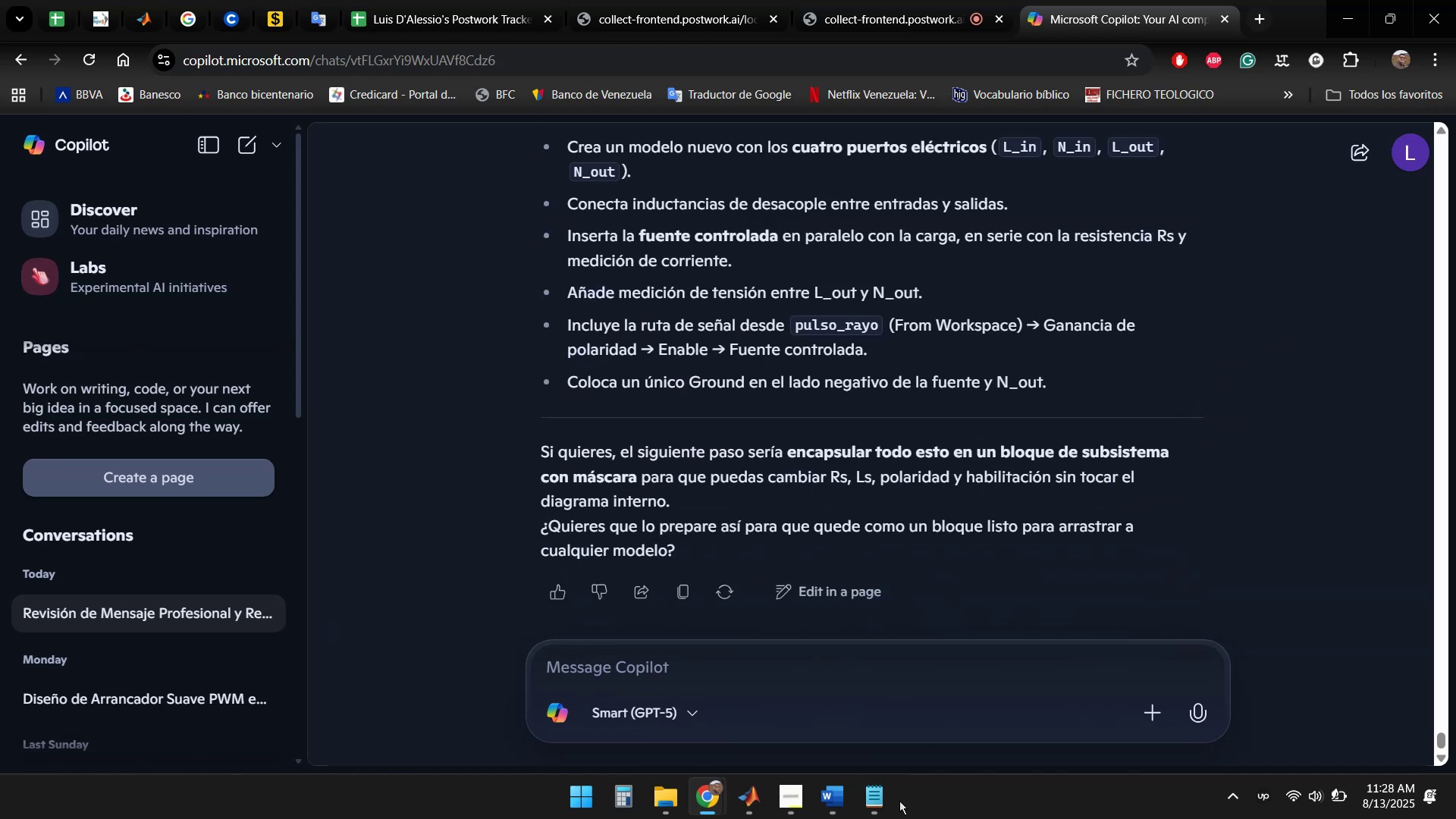 
left_click([758, 792])
 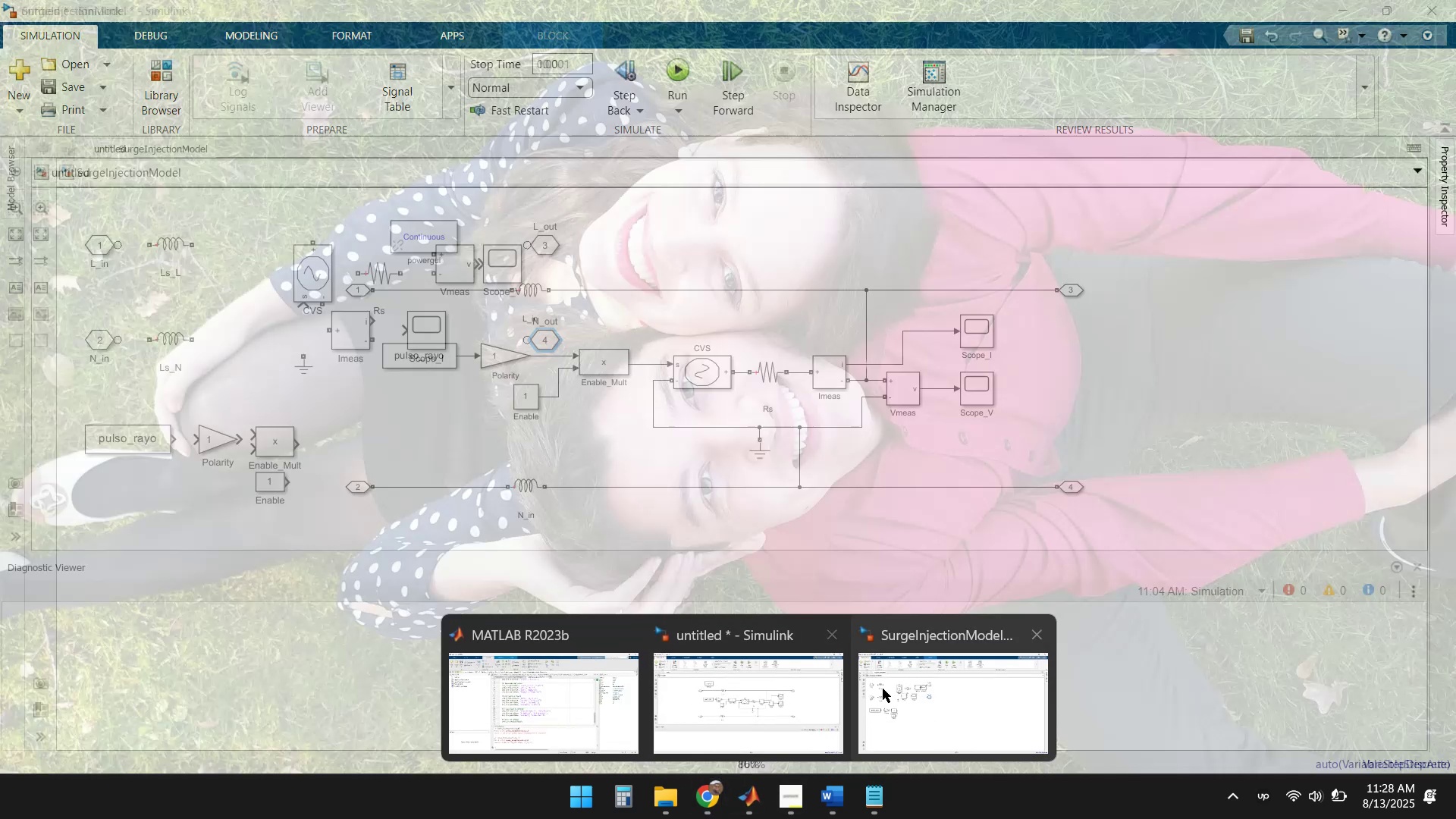 
left_click([761, 689])
 